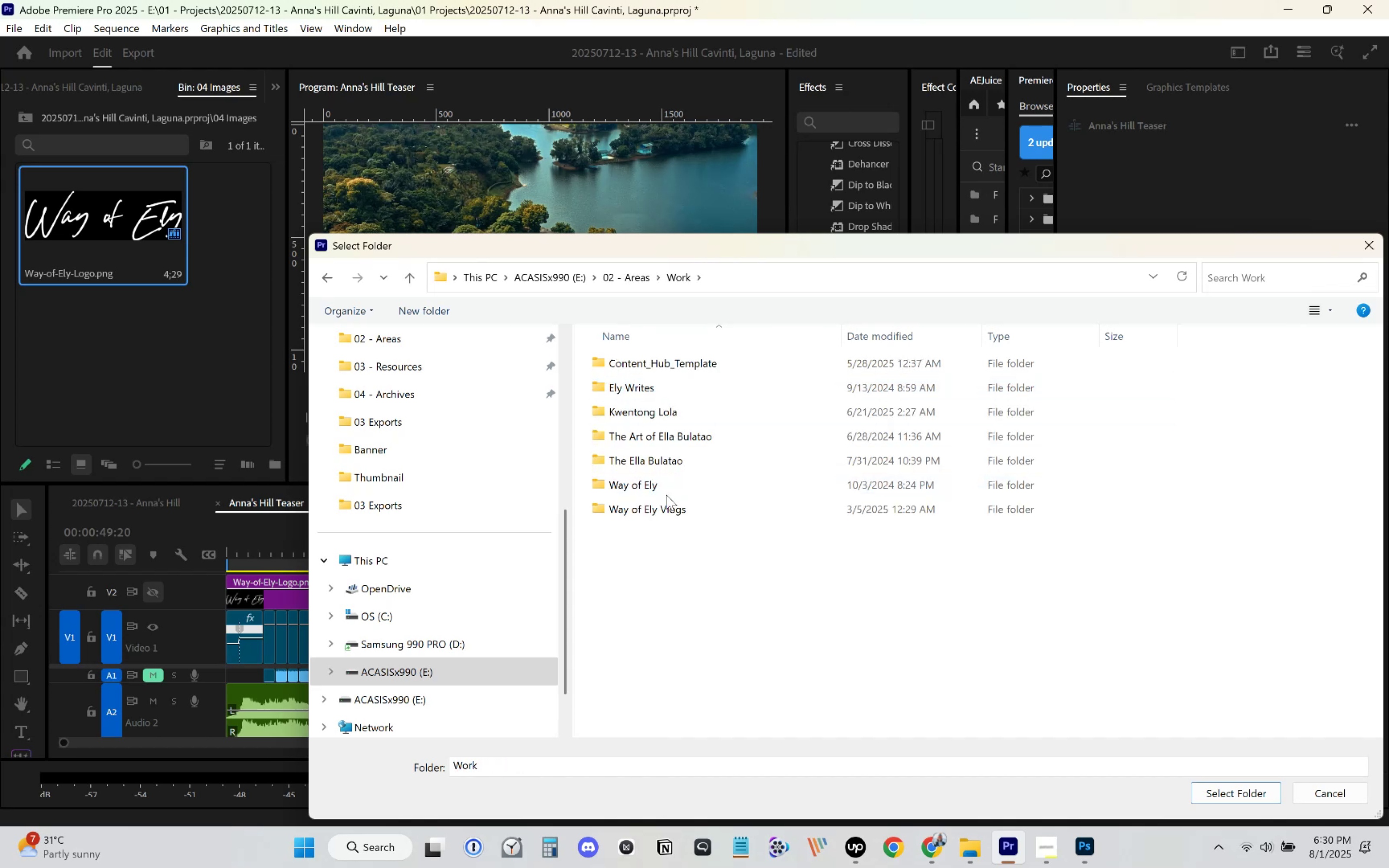 
double_click([664, 503])
 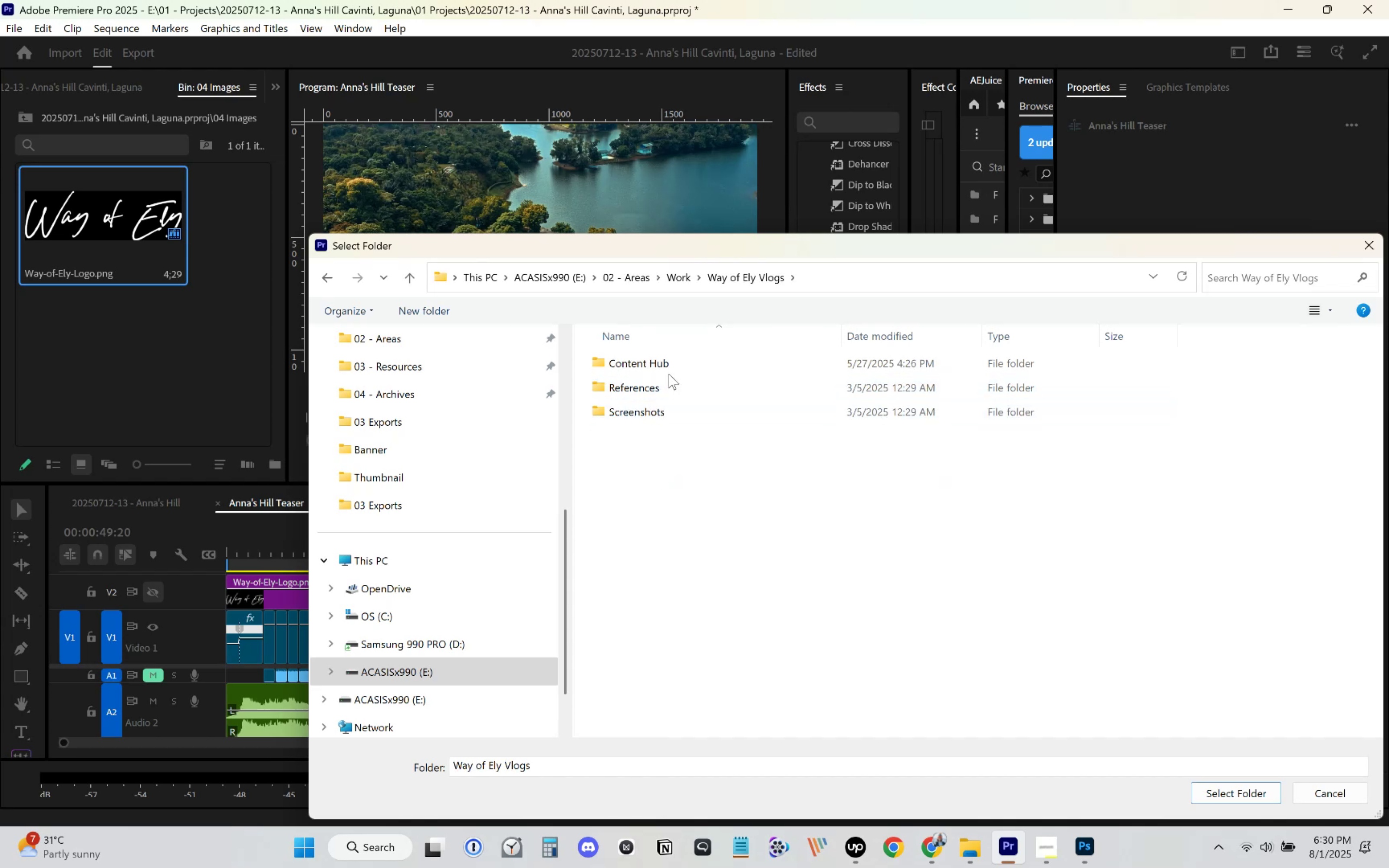 
double_click([672, 369])
 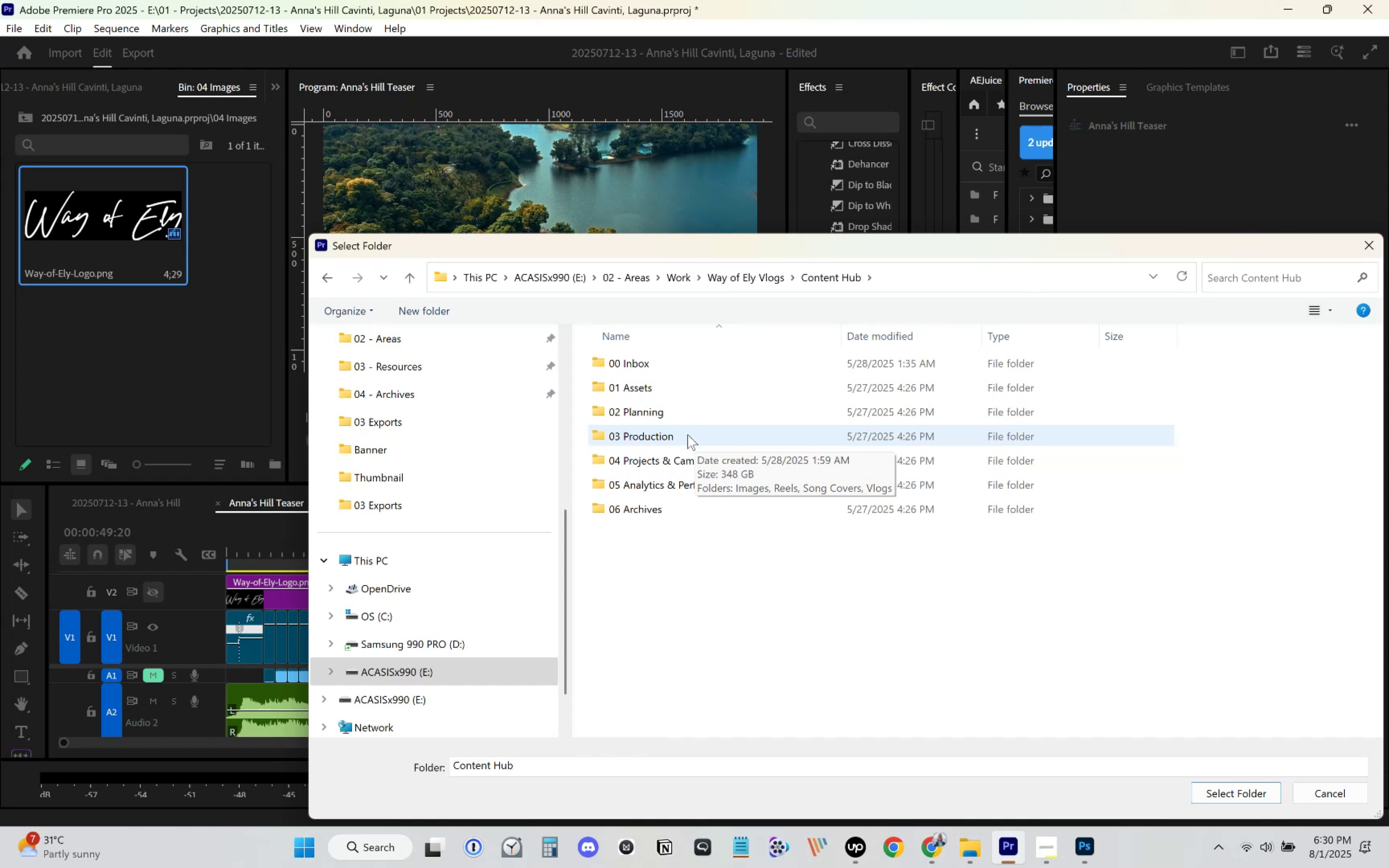 
wait(7.75)
 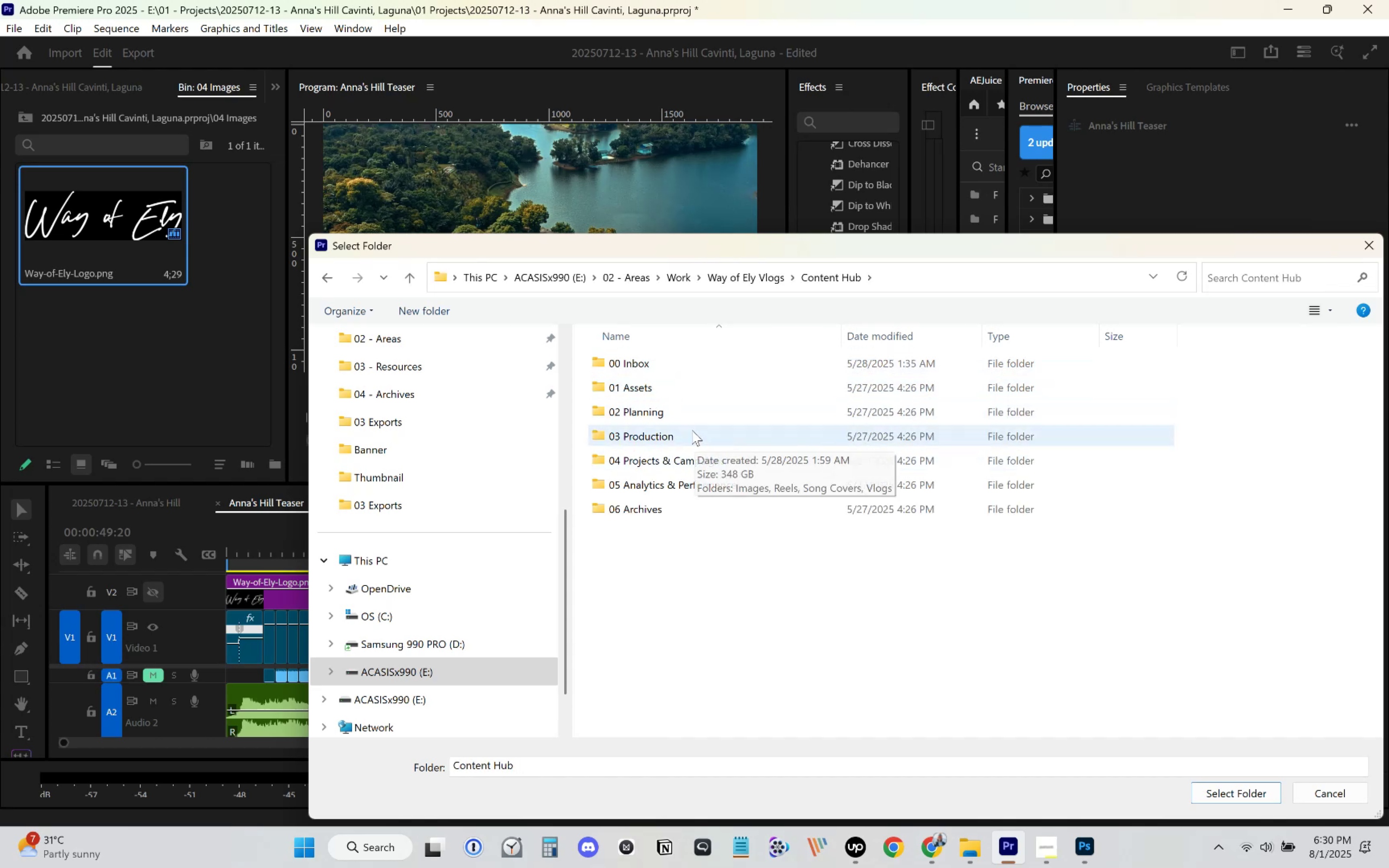 
double_click([688, 434])
 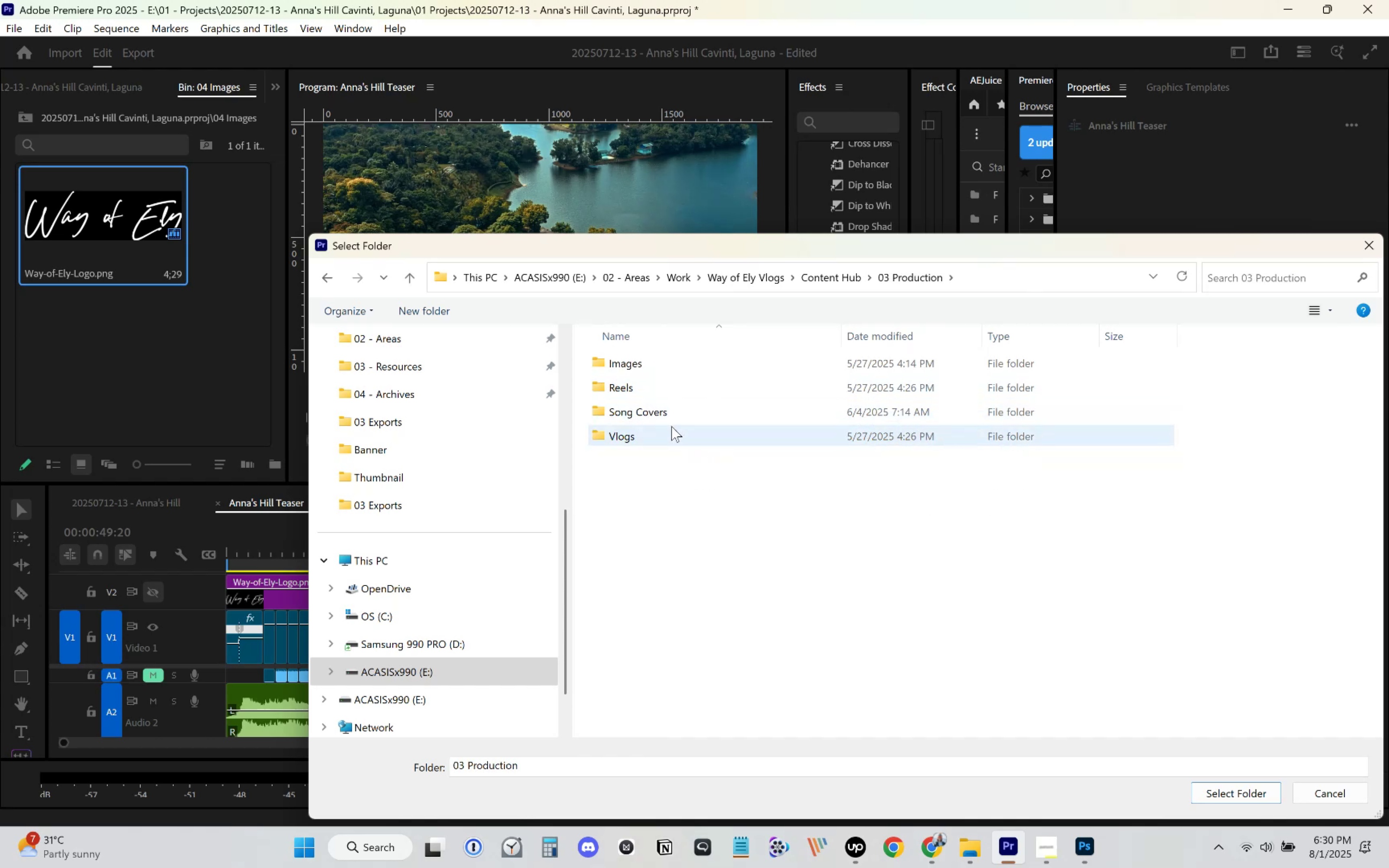 
double_click([666, 433])
 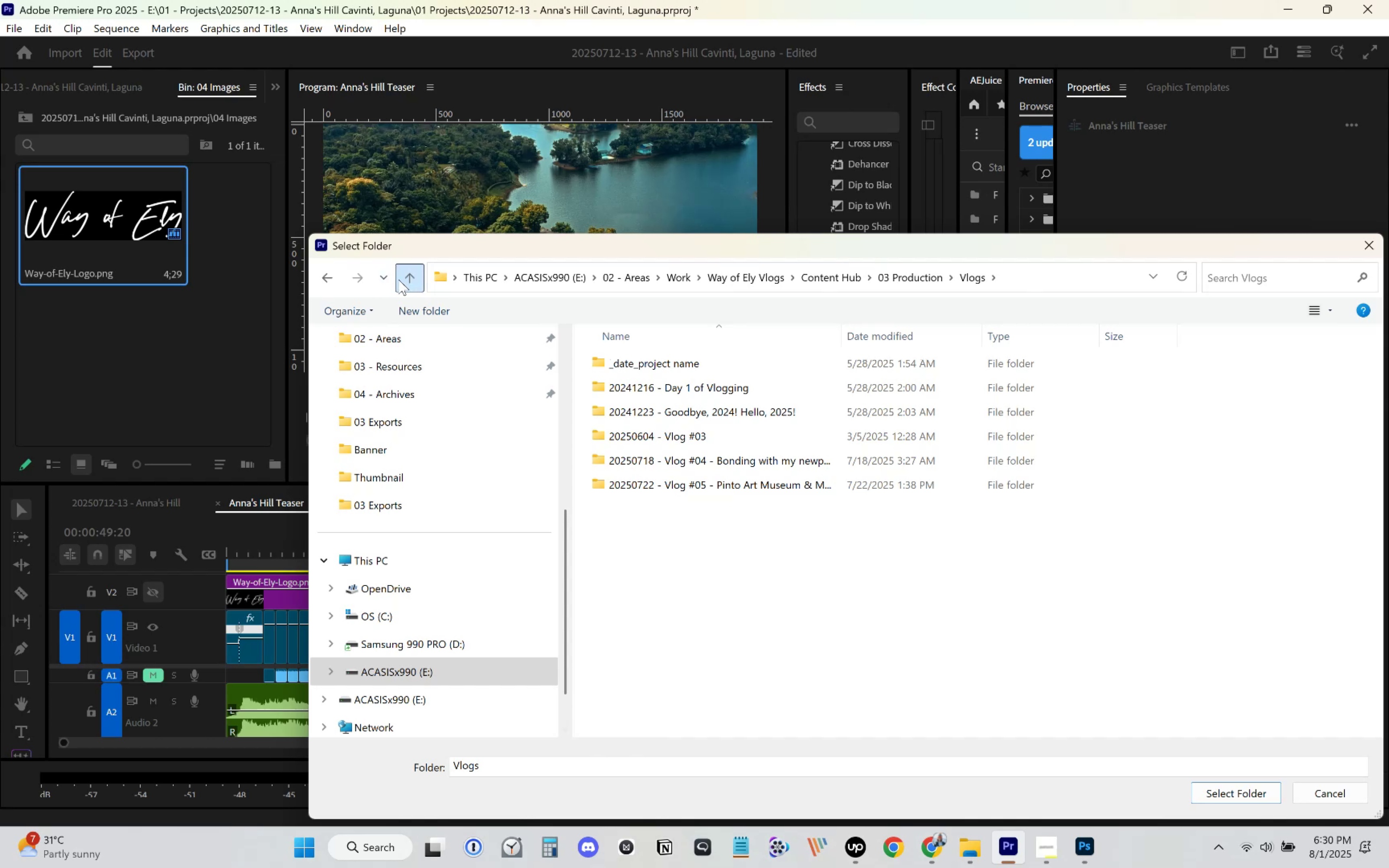 
wait(6.45)
 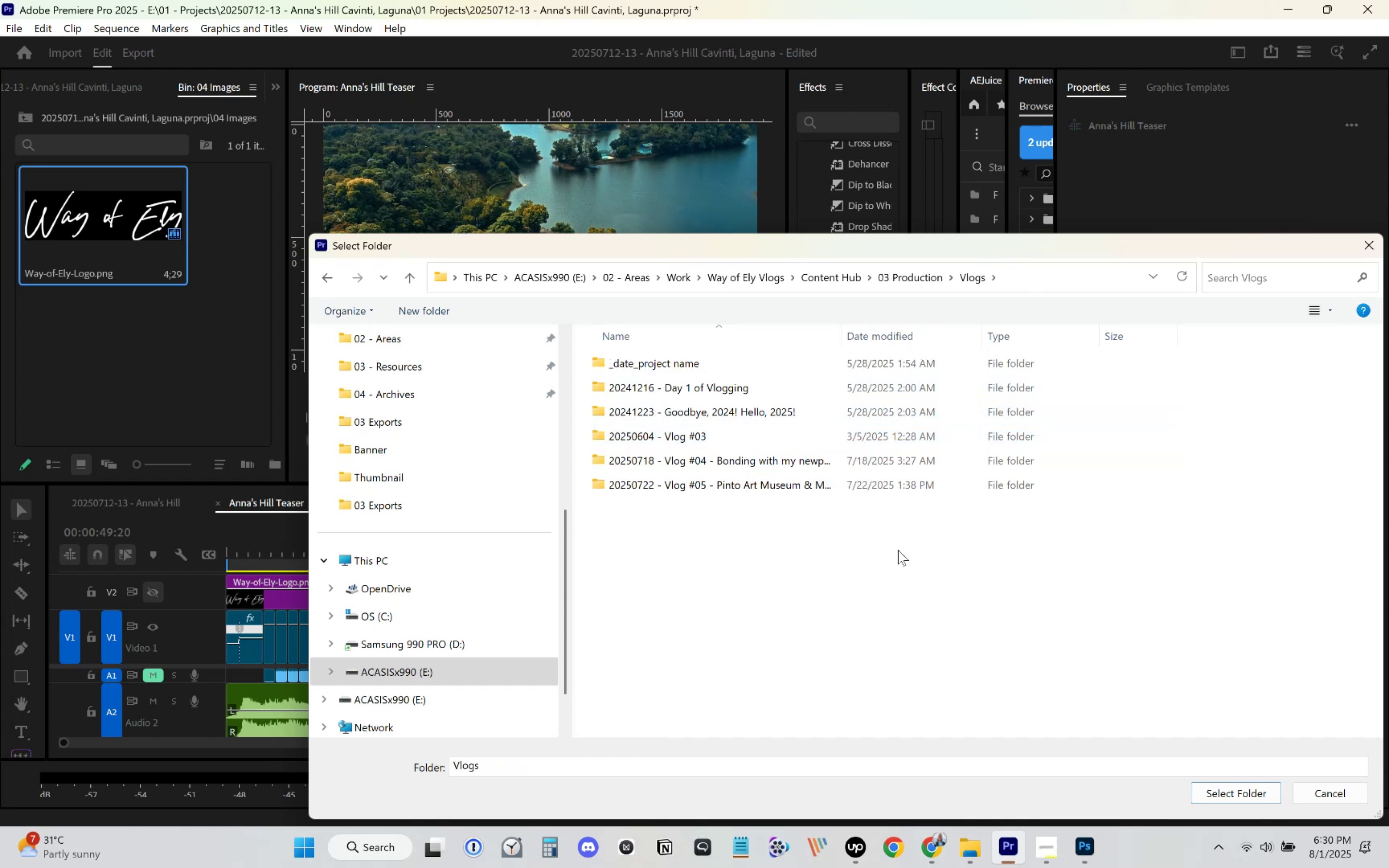 
left_click([429, 310])
 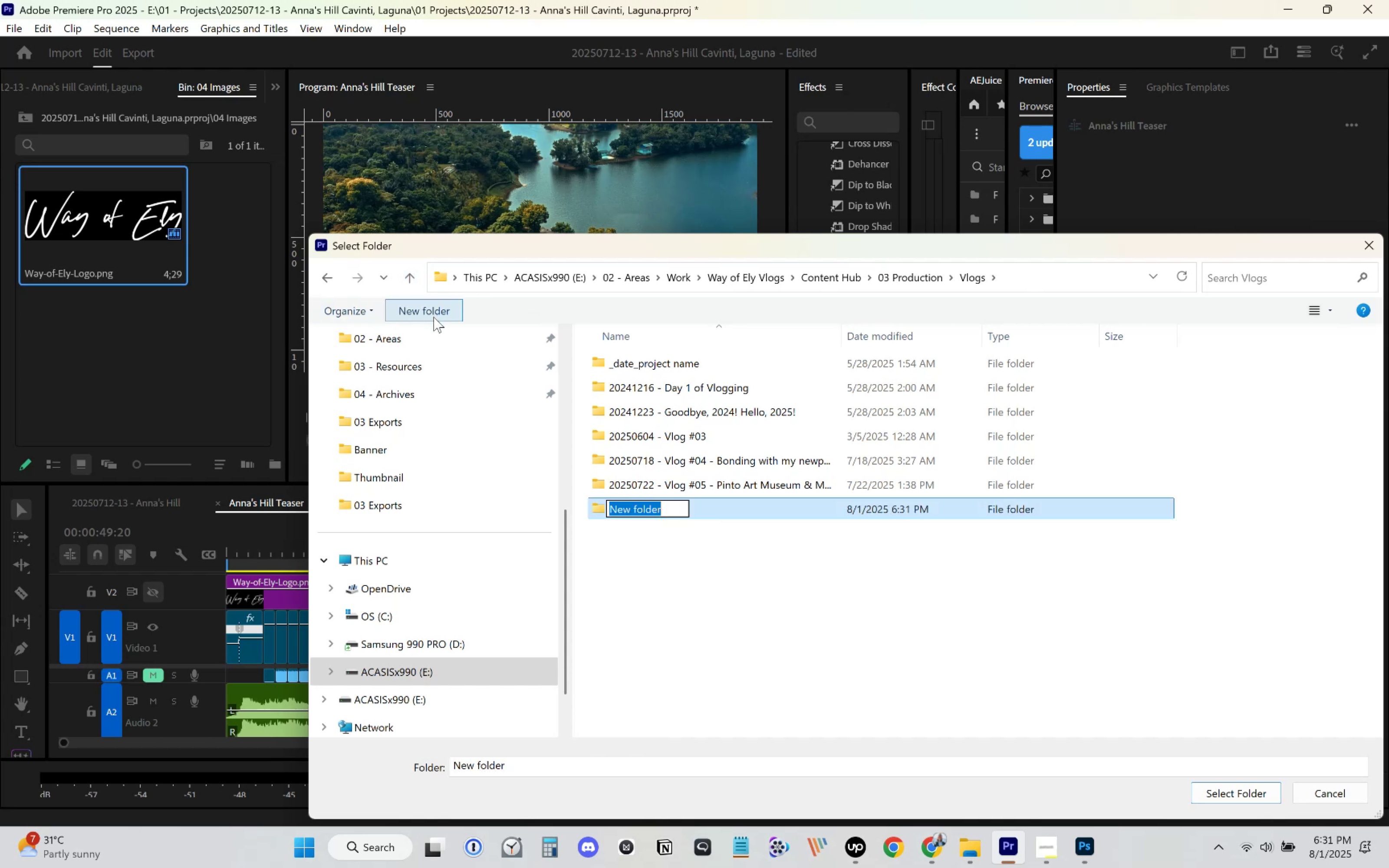 
type(202508012)
key(Backspace)
type( - Anna's Hill)
 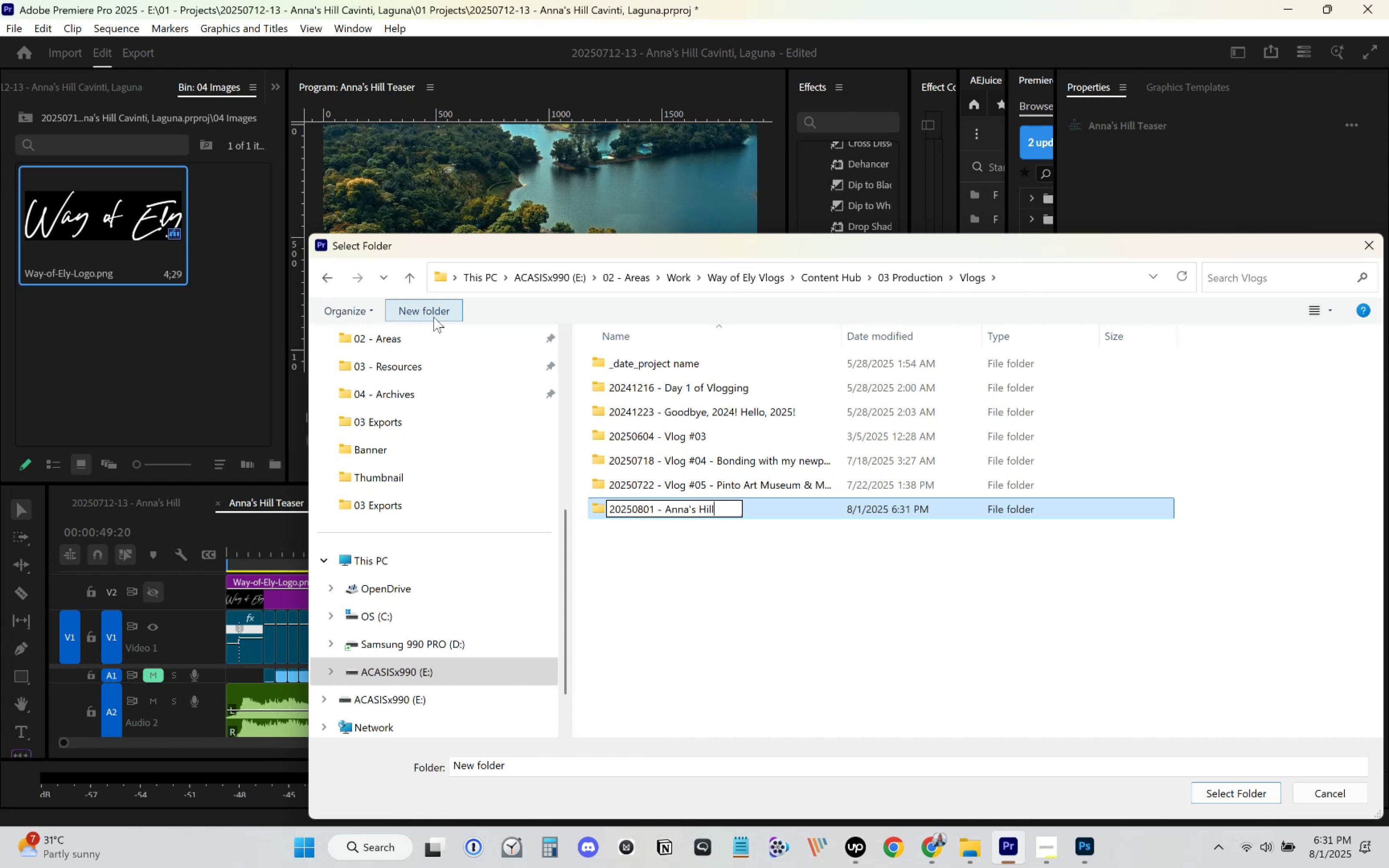 
left_click([673, 593])
 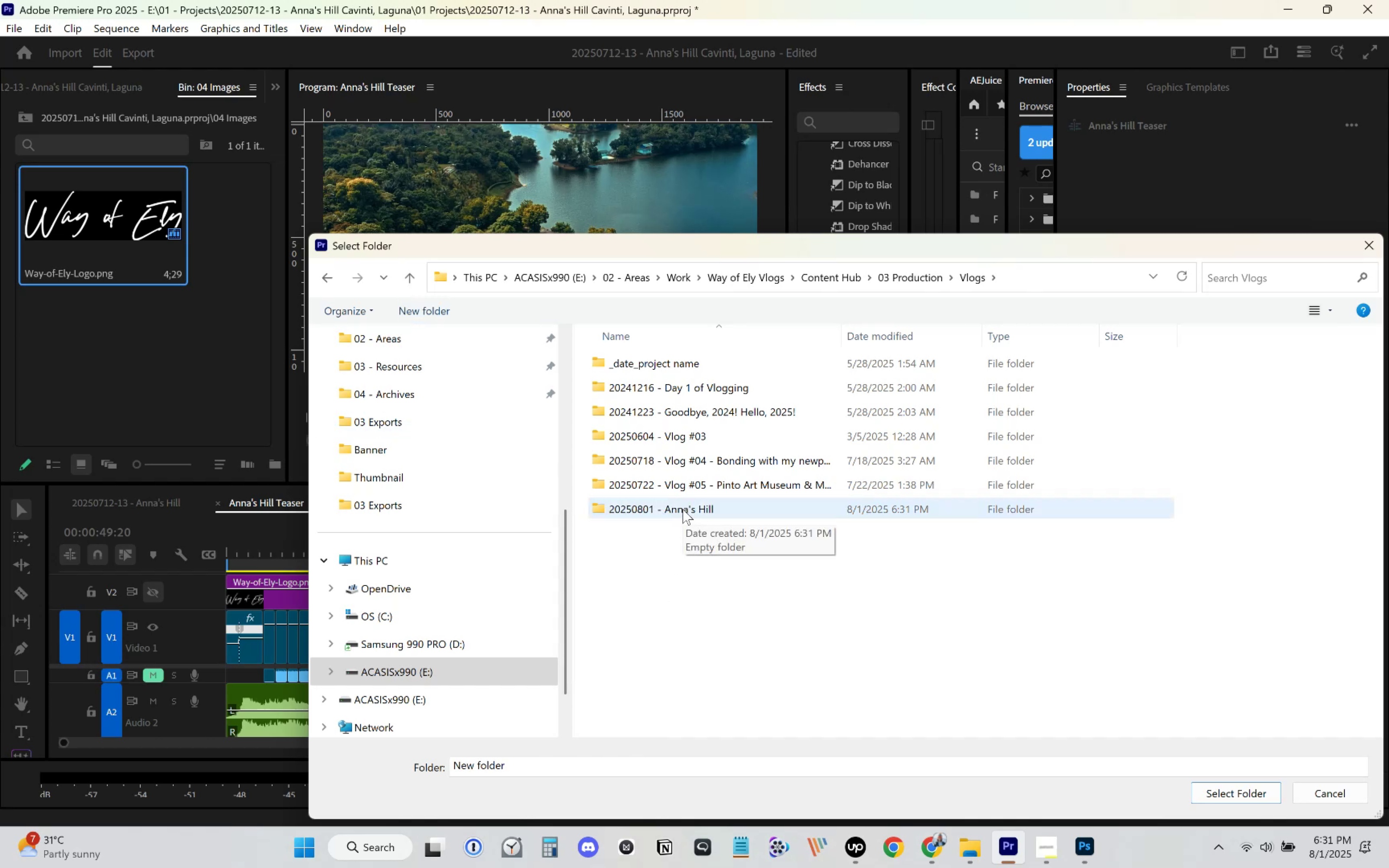 
double_click([683, 509])
 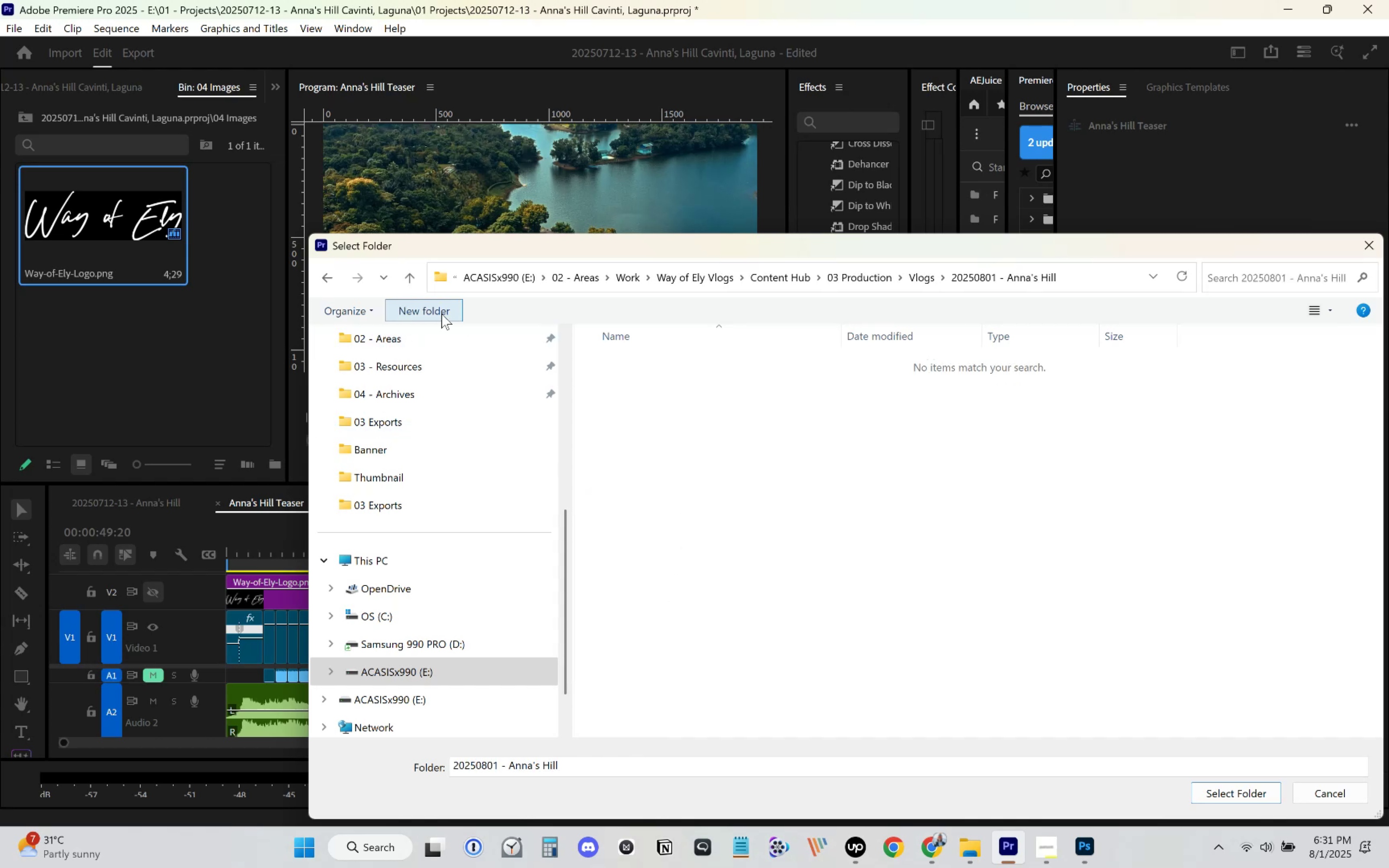 
left_click([438, 313])
 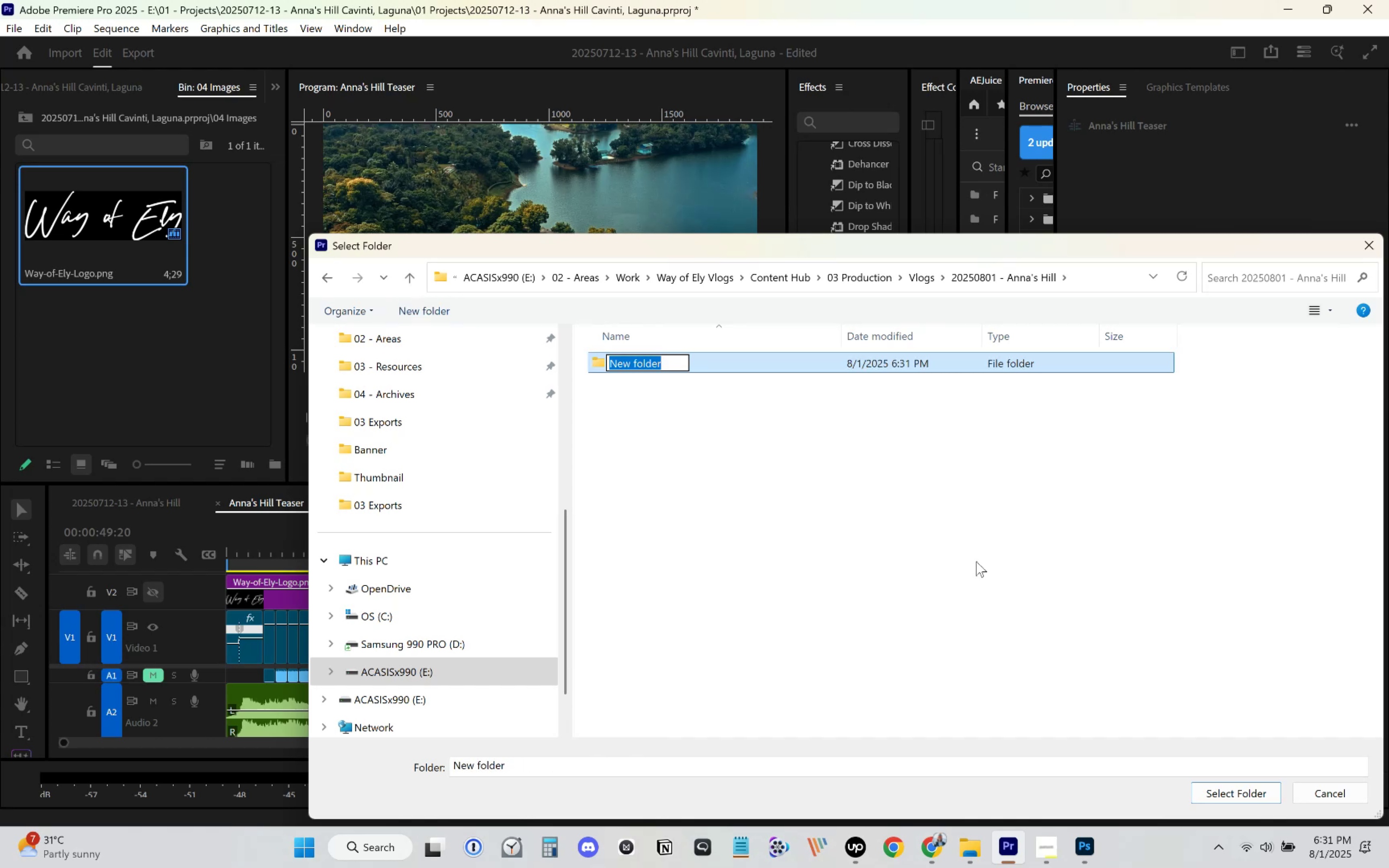 
wait(8.37)
 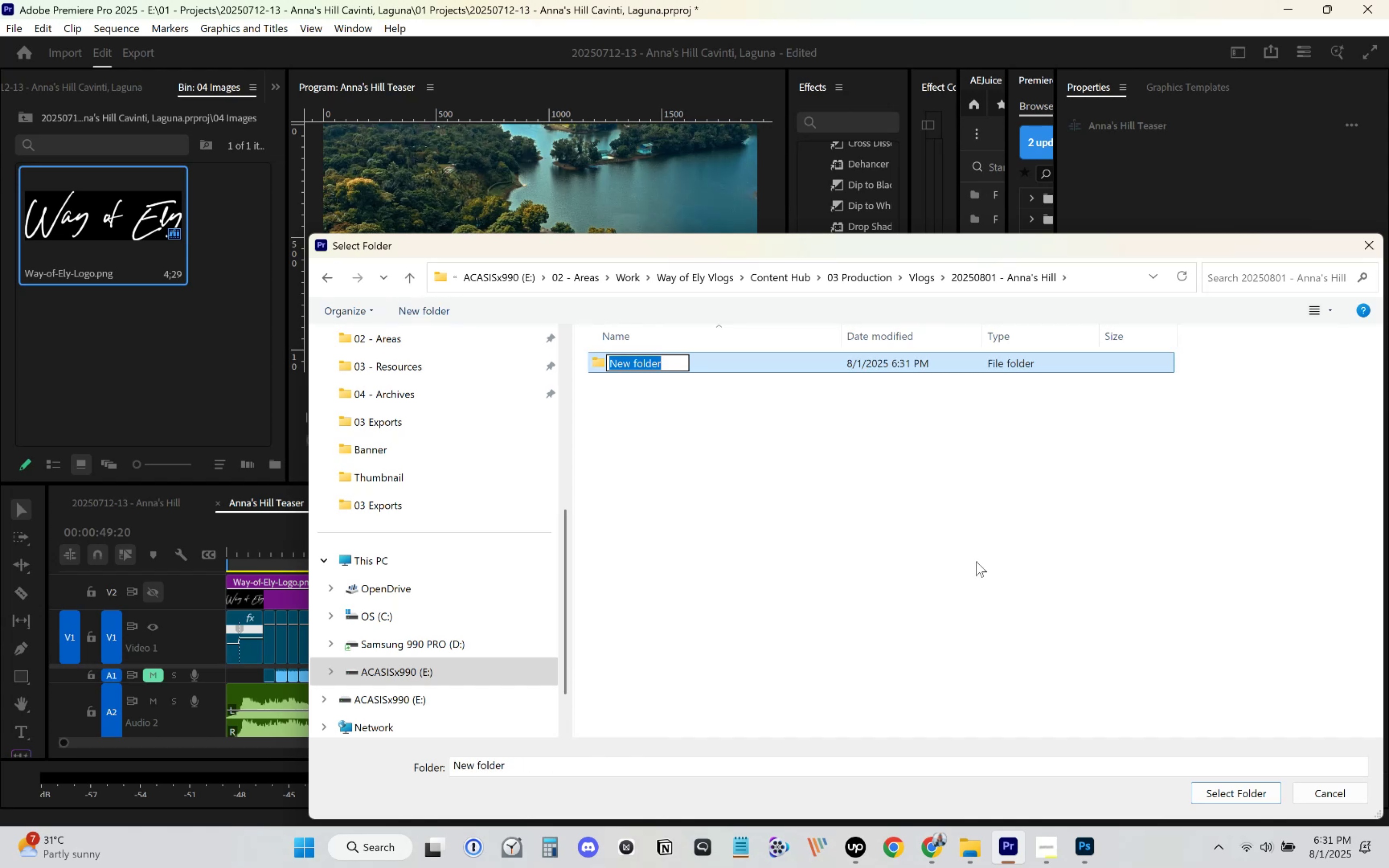 
hold_key(key=ShiftLeft, duration=1.5)
 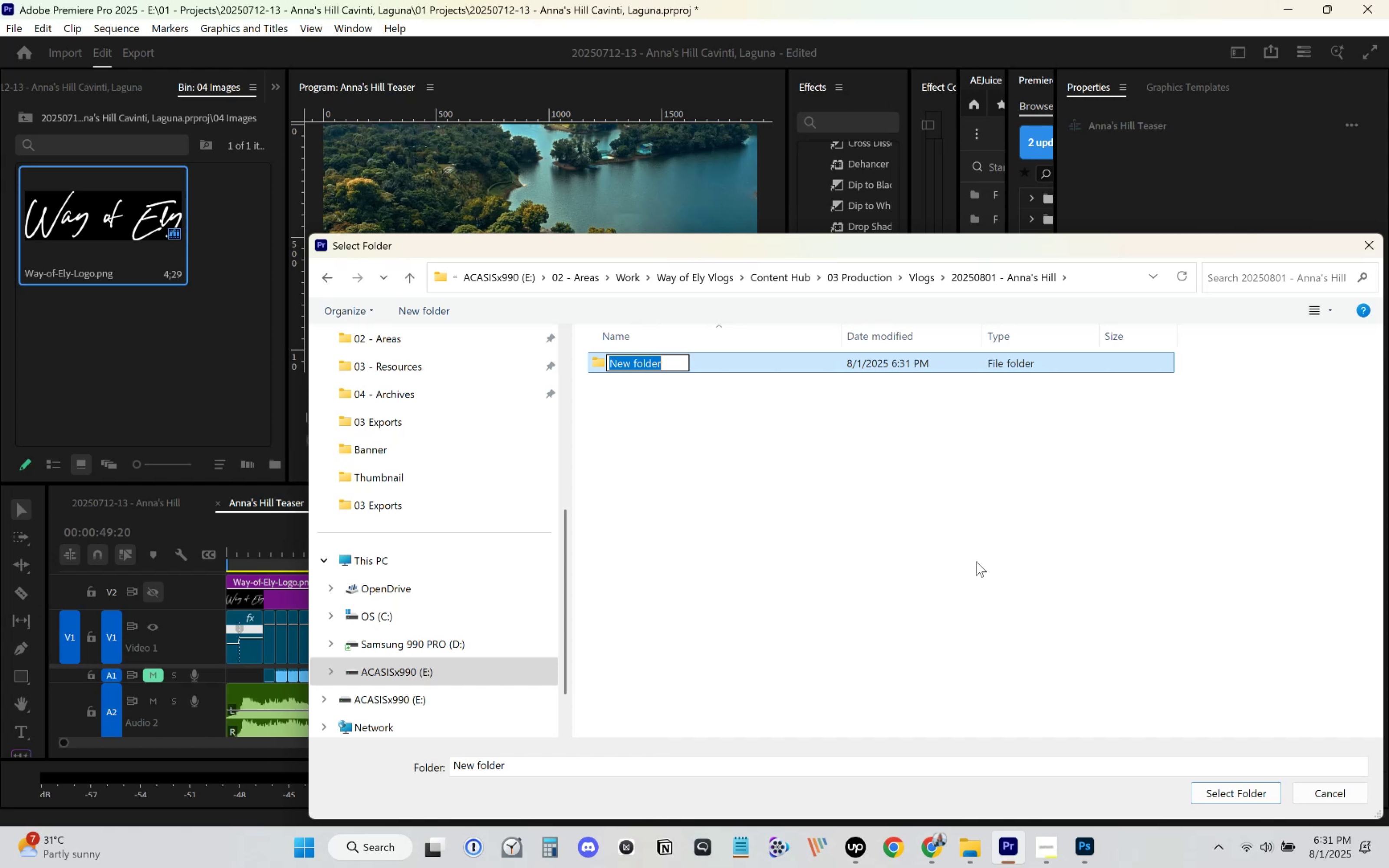 
type(A)
key(Backspace)
type(Ann)
 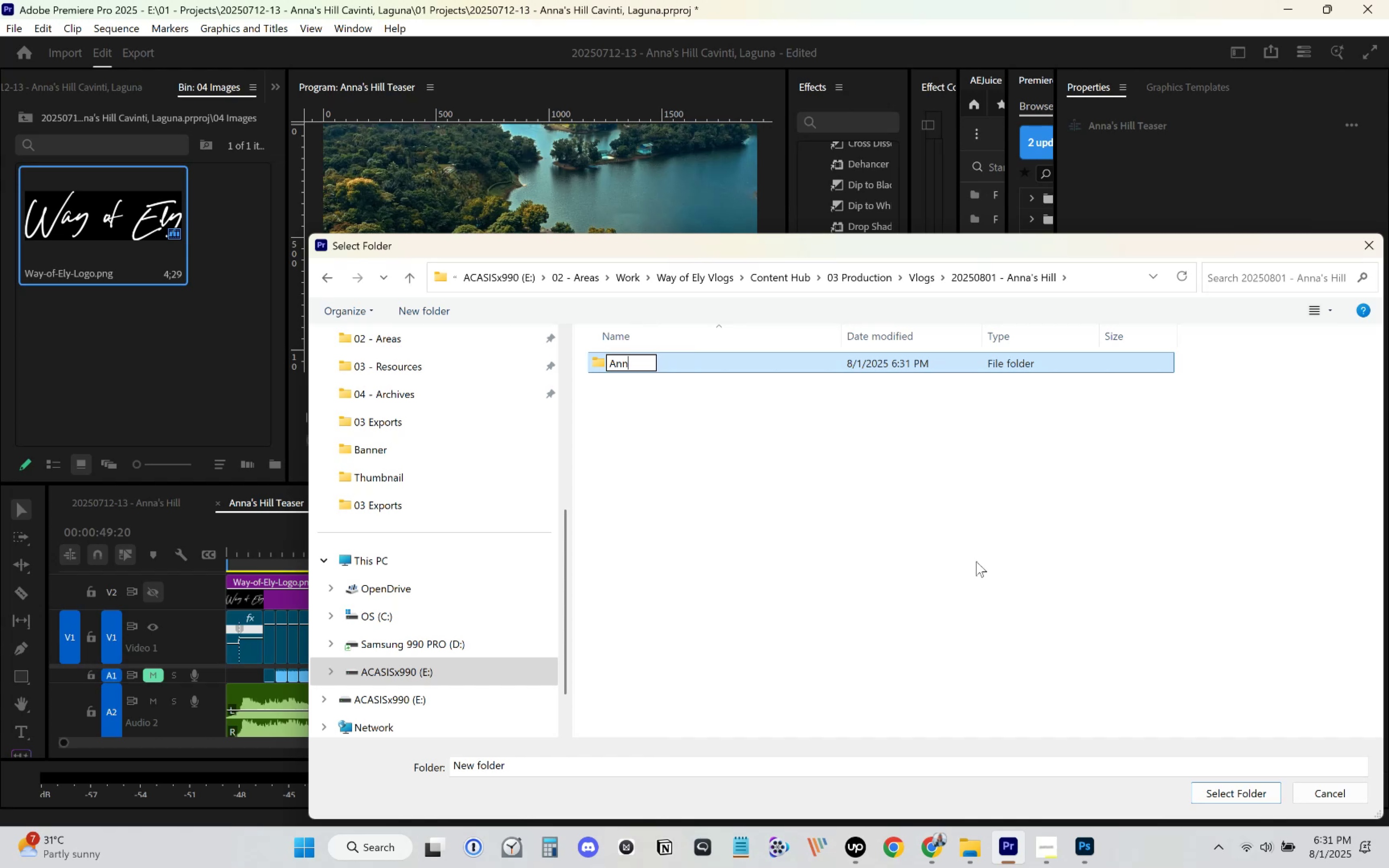 
key(Control+ControlLeft)
 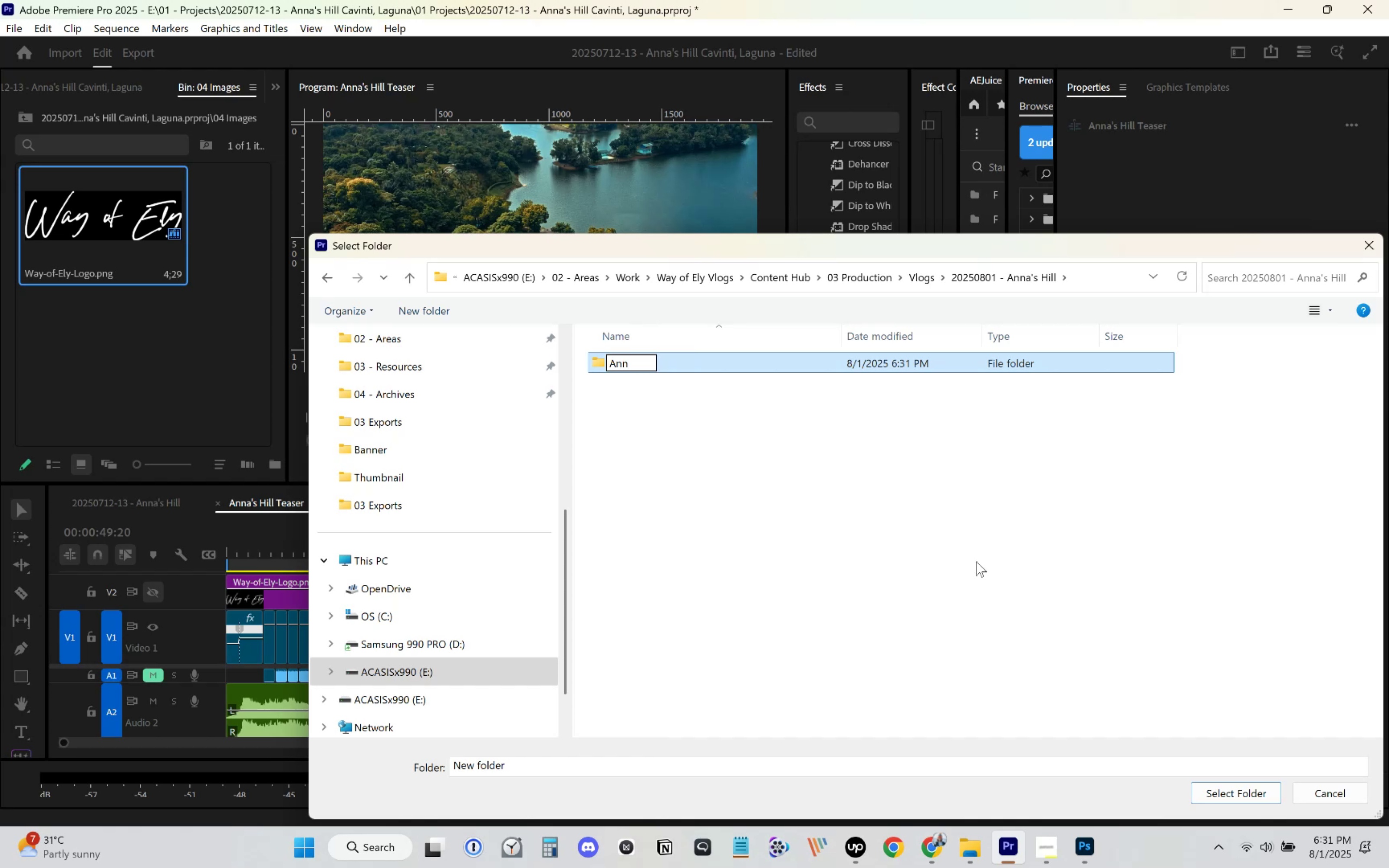 
key(Control+A)
 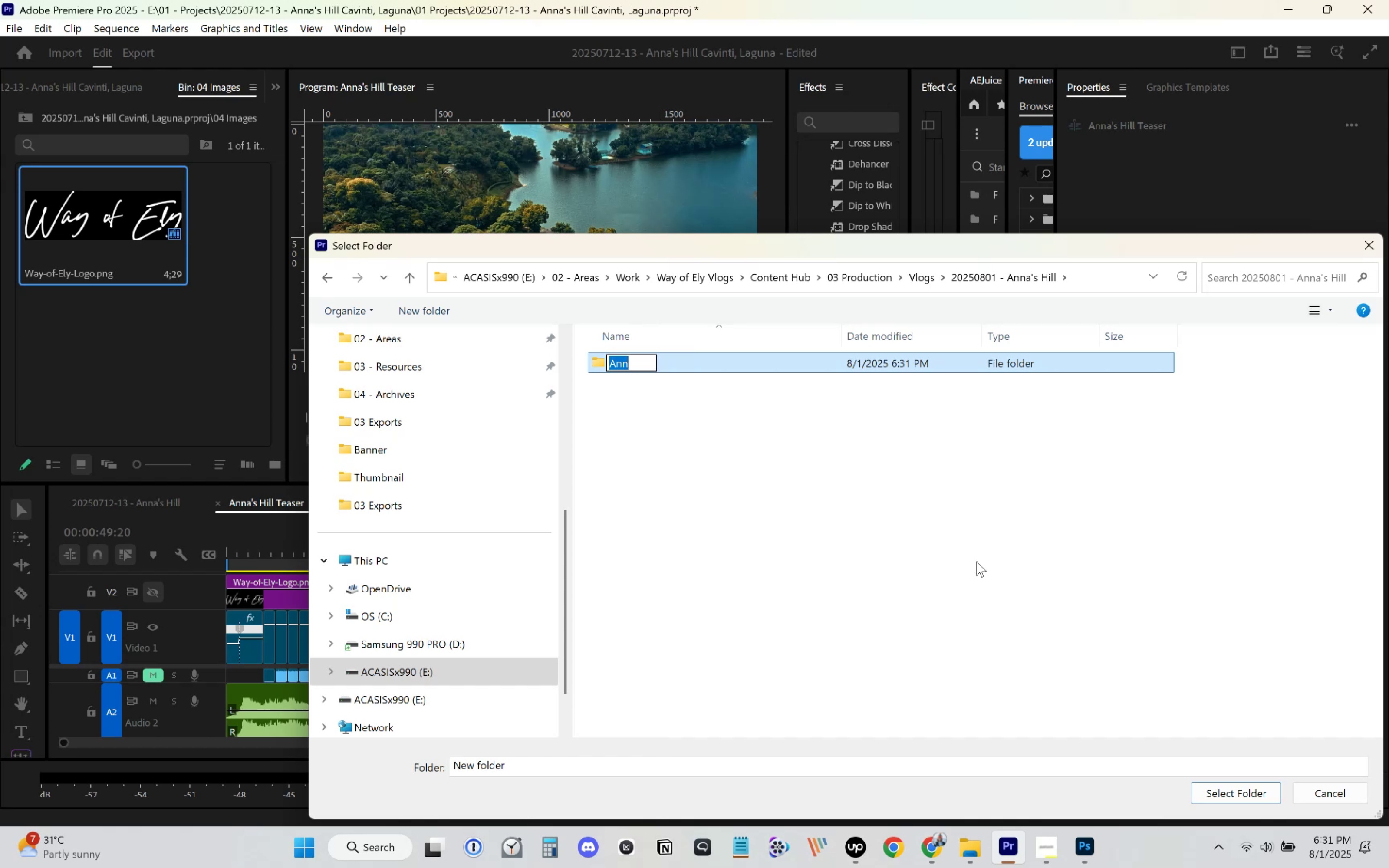 
type(01 Projects)
 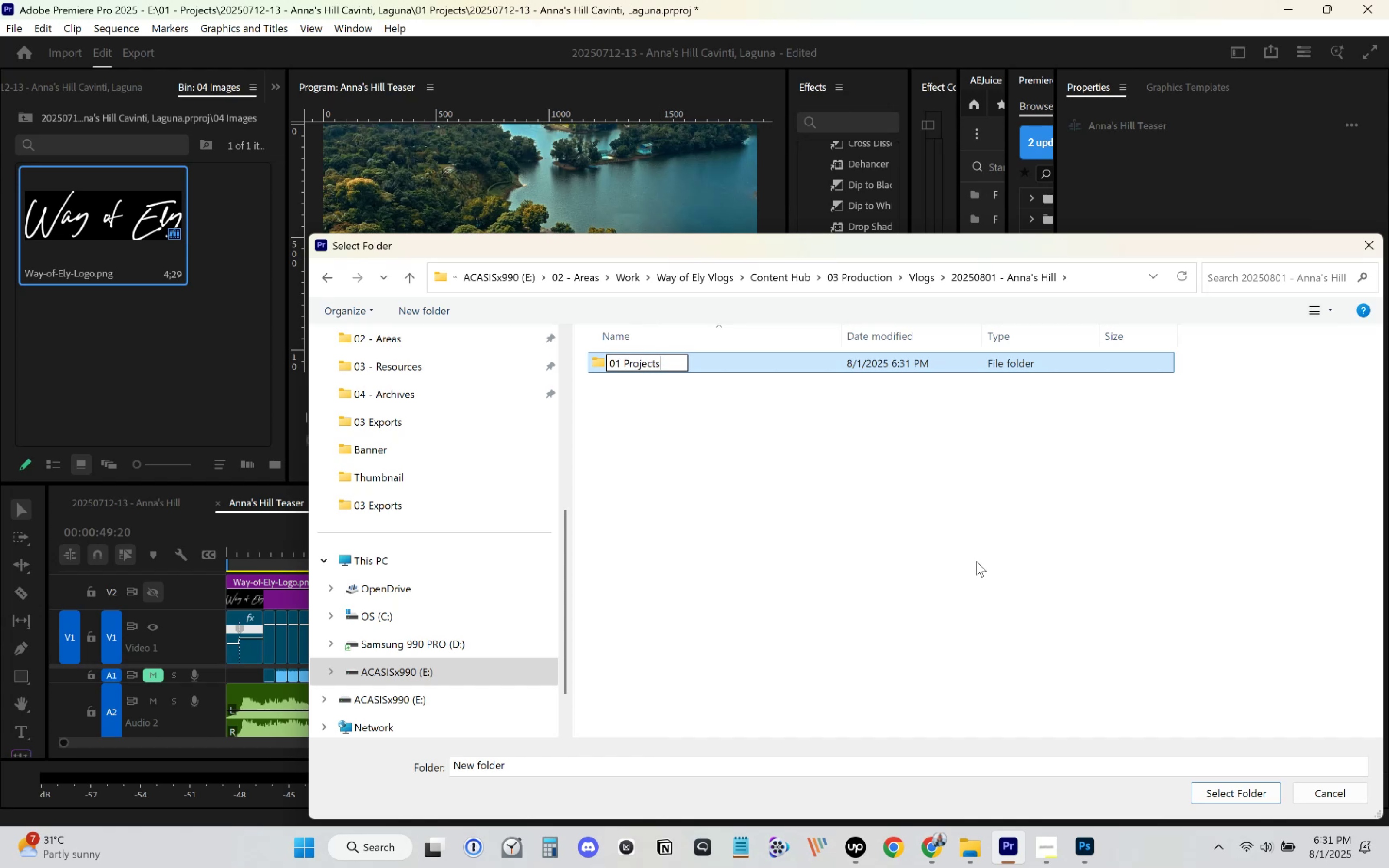 
left_click([944, 535])
 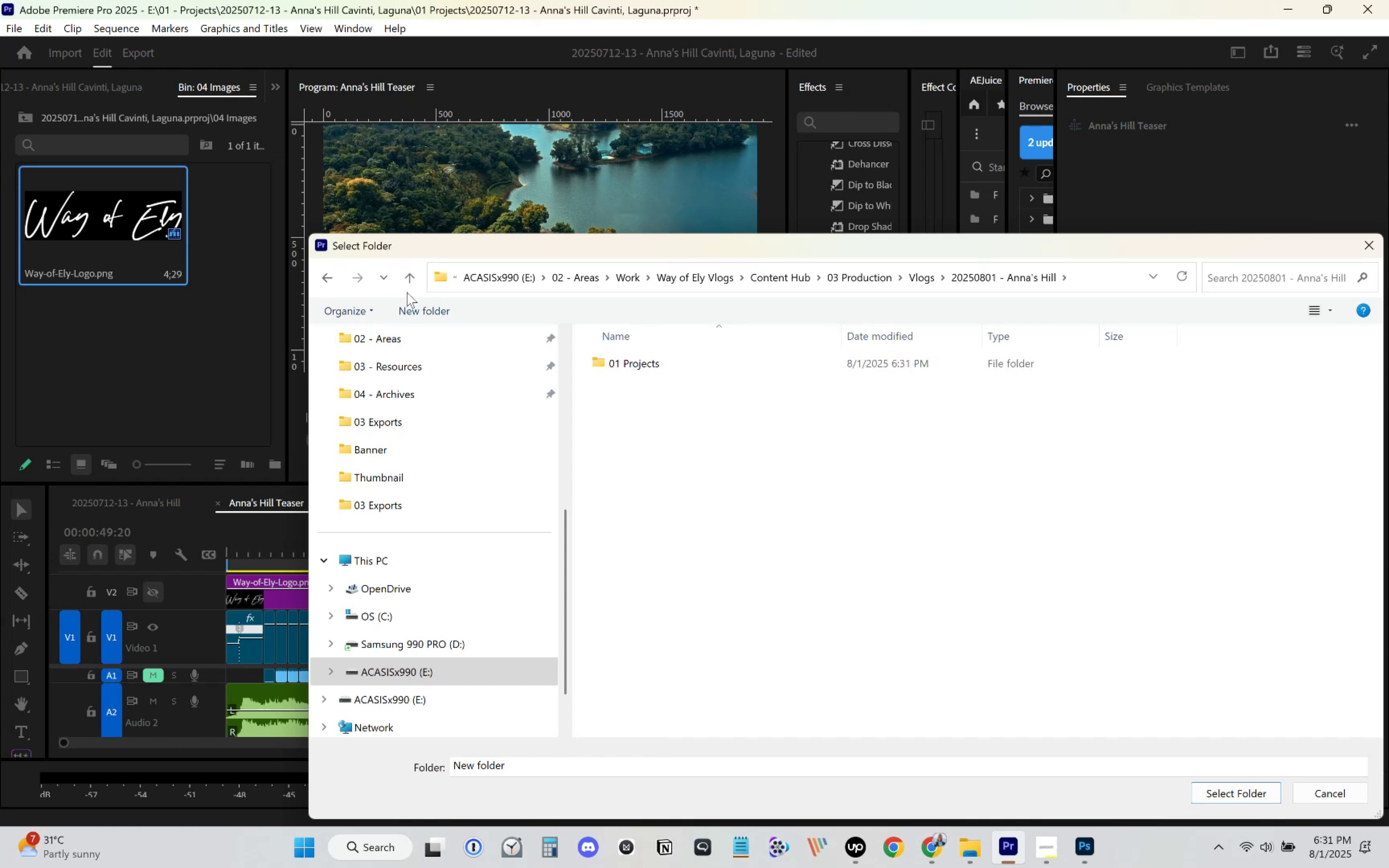 
left_click([412, 312])
 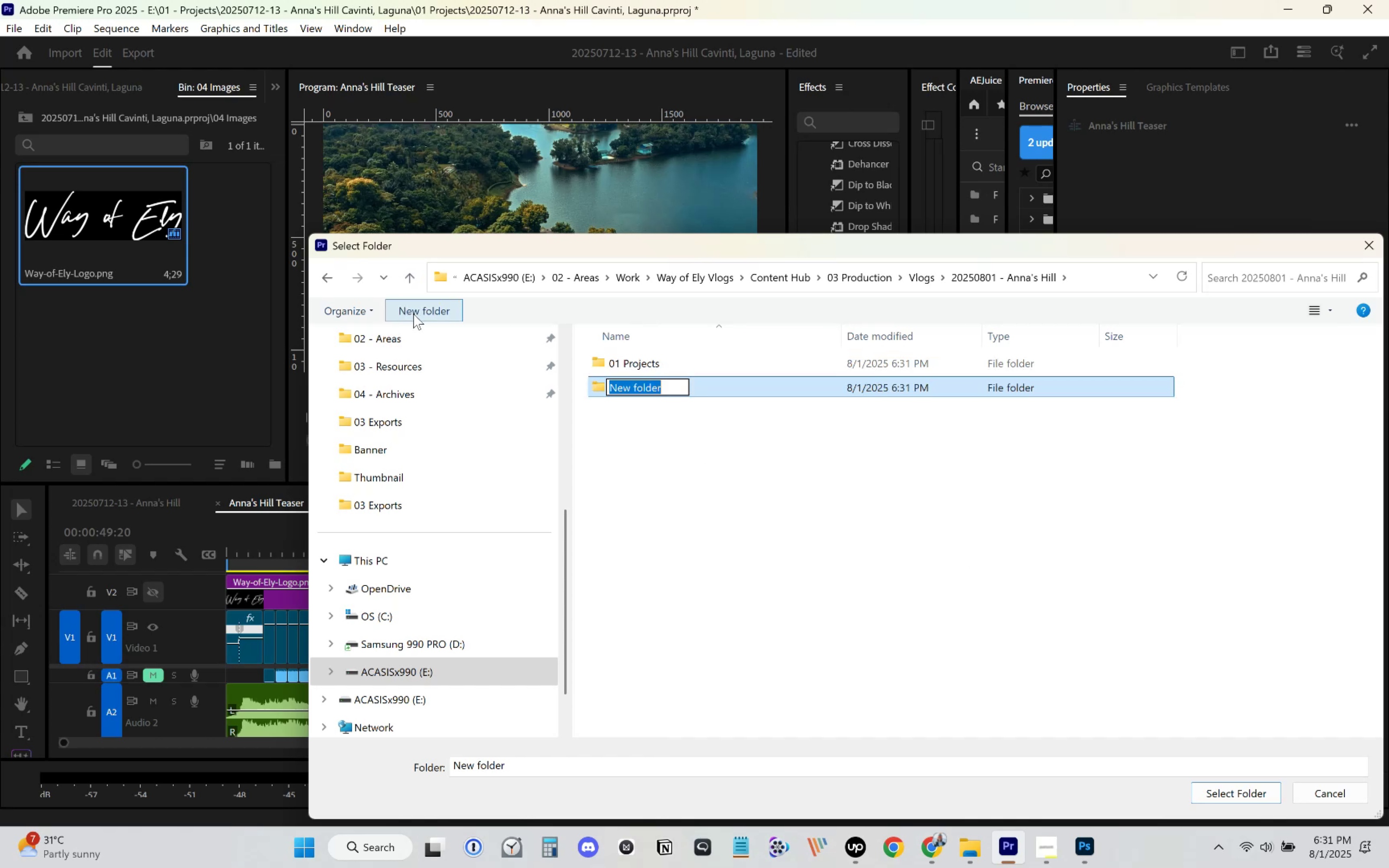 
type(02 Media)
 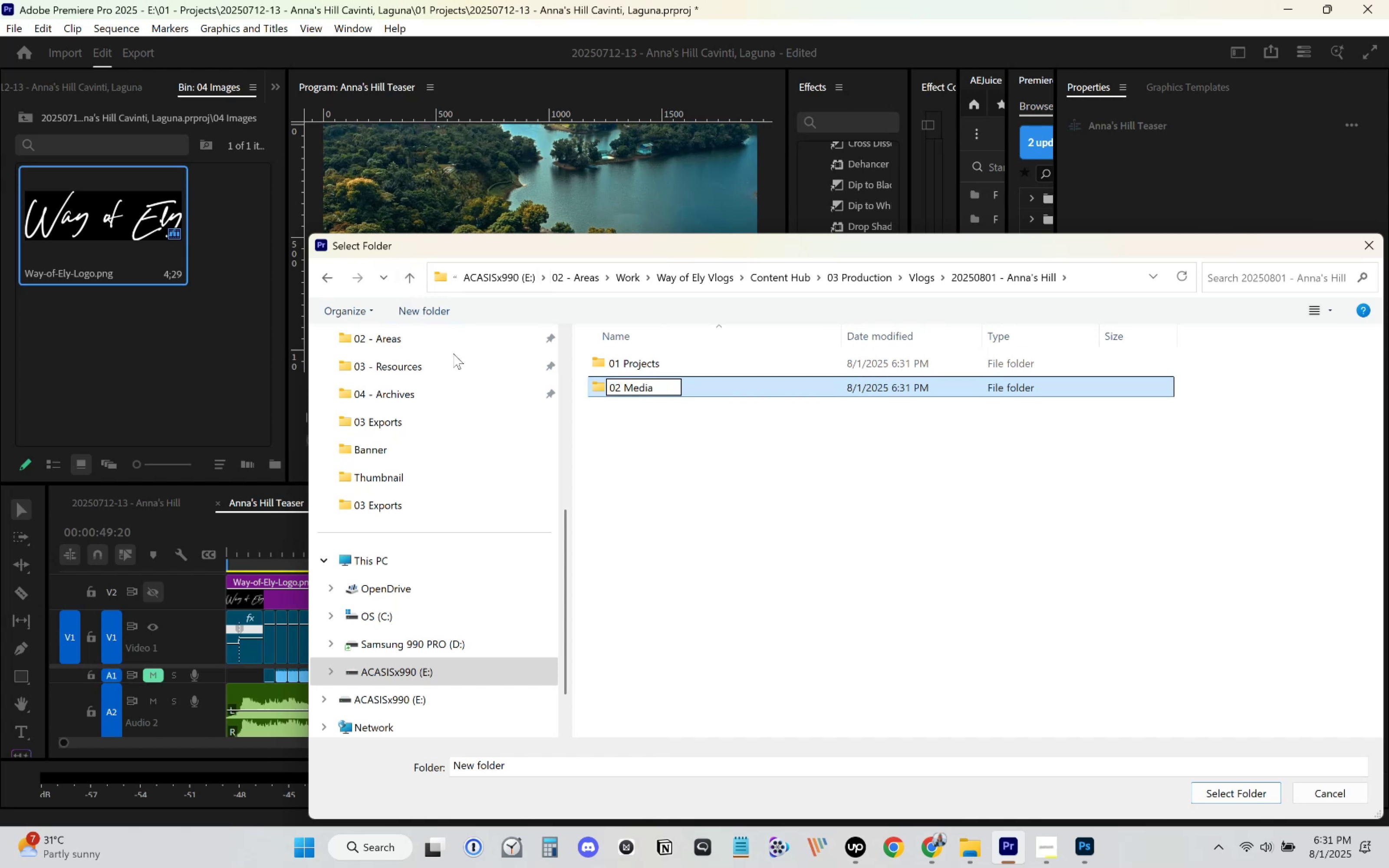 
left_click([424, 317])
 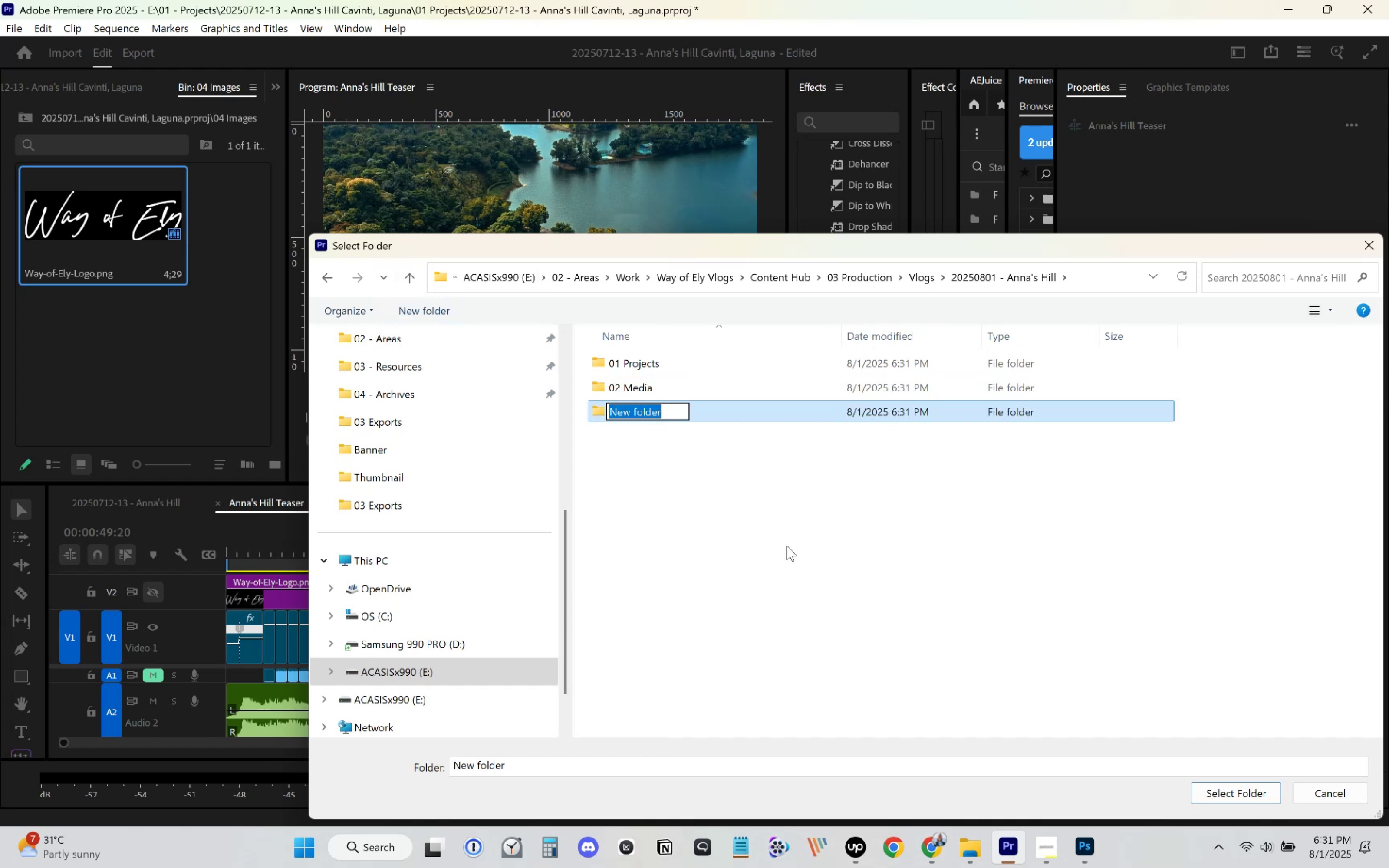 
type(03 Exports)
 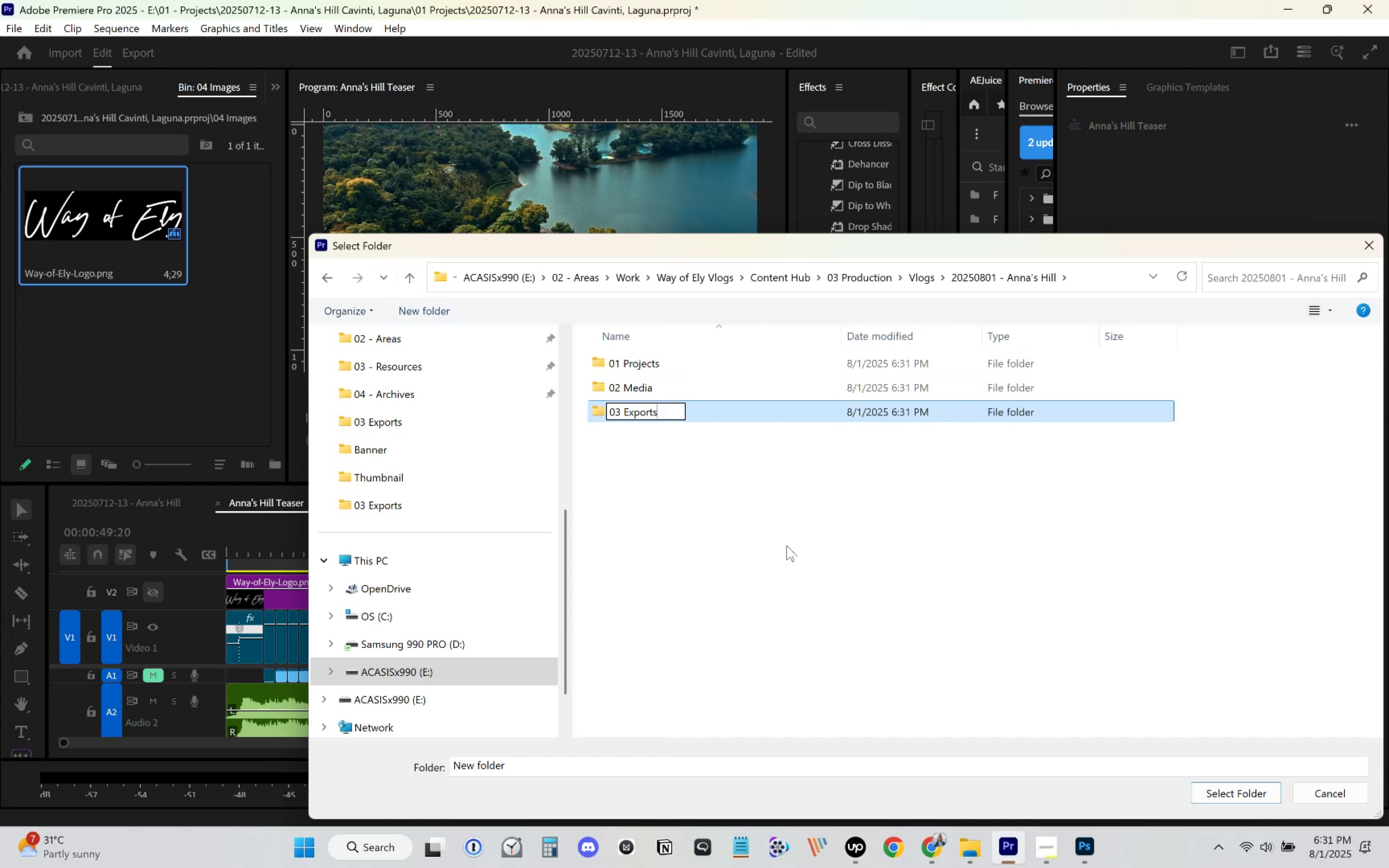 
left_click_drag(start_coordinate=[796, 535], to_coordinate=[798, 529])
 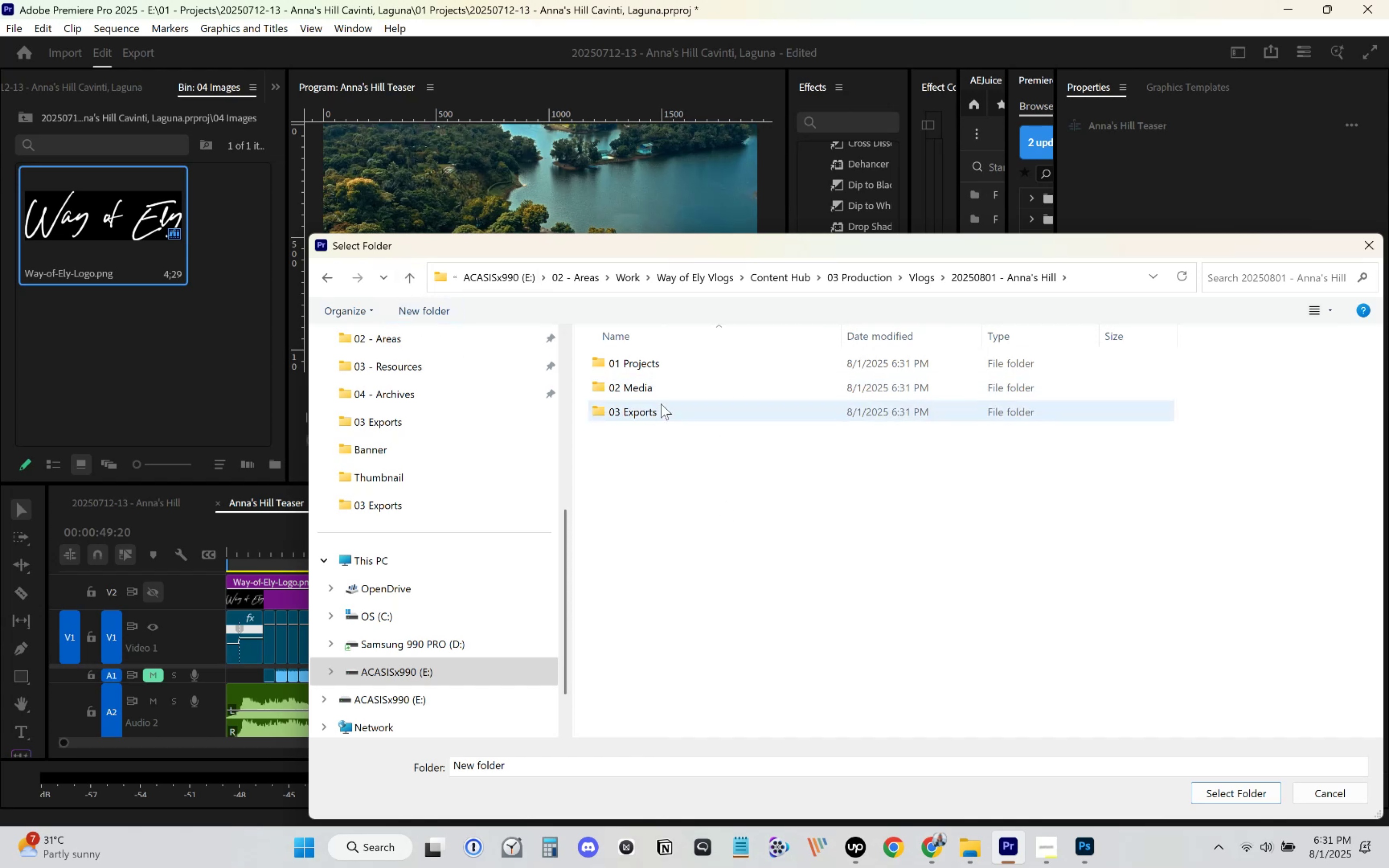 
double_click([659, 406])
 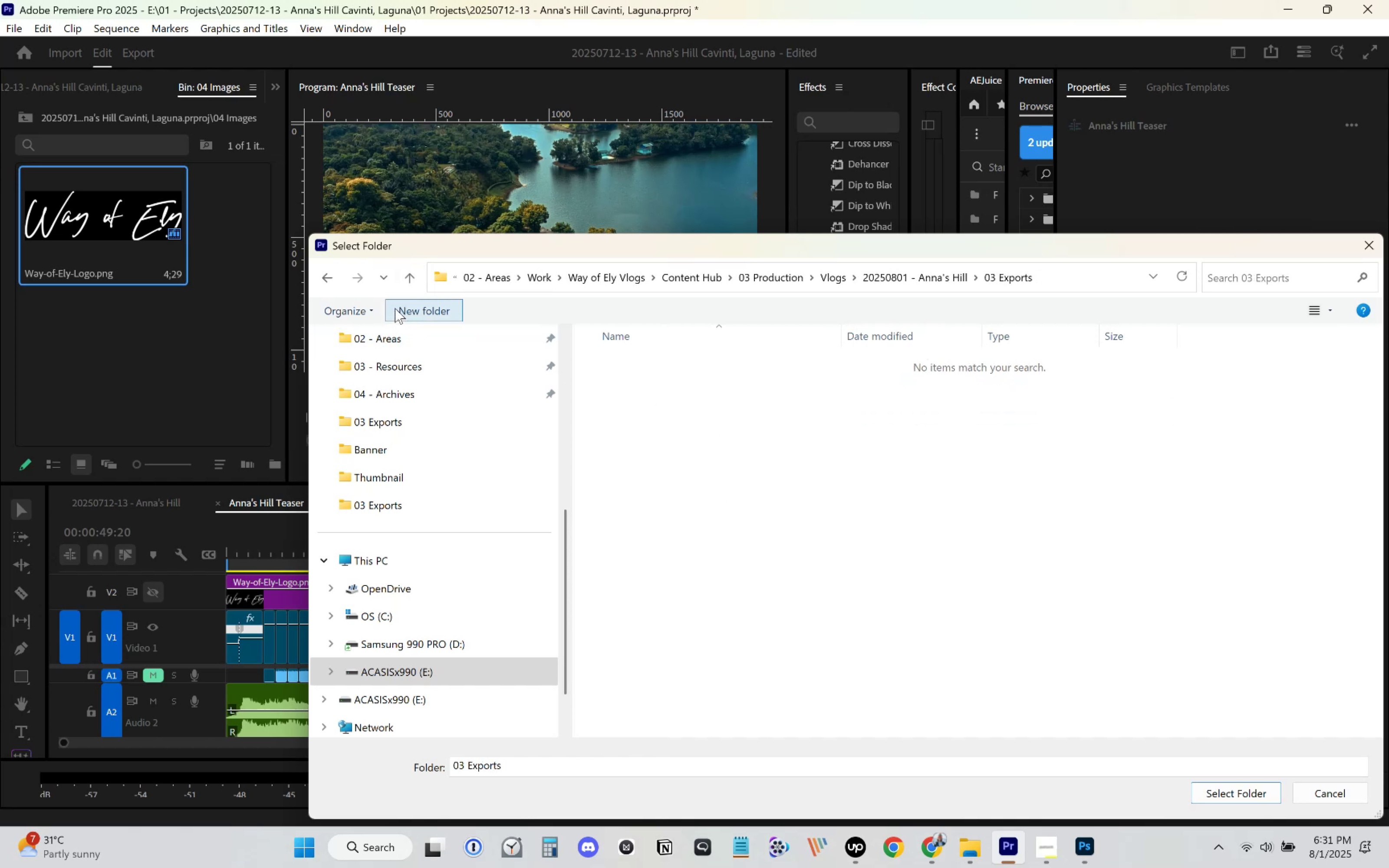 
left_click([403, 306])
 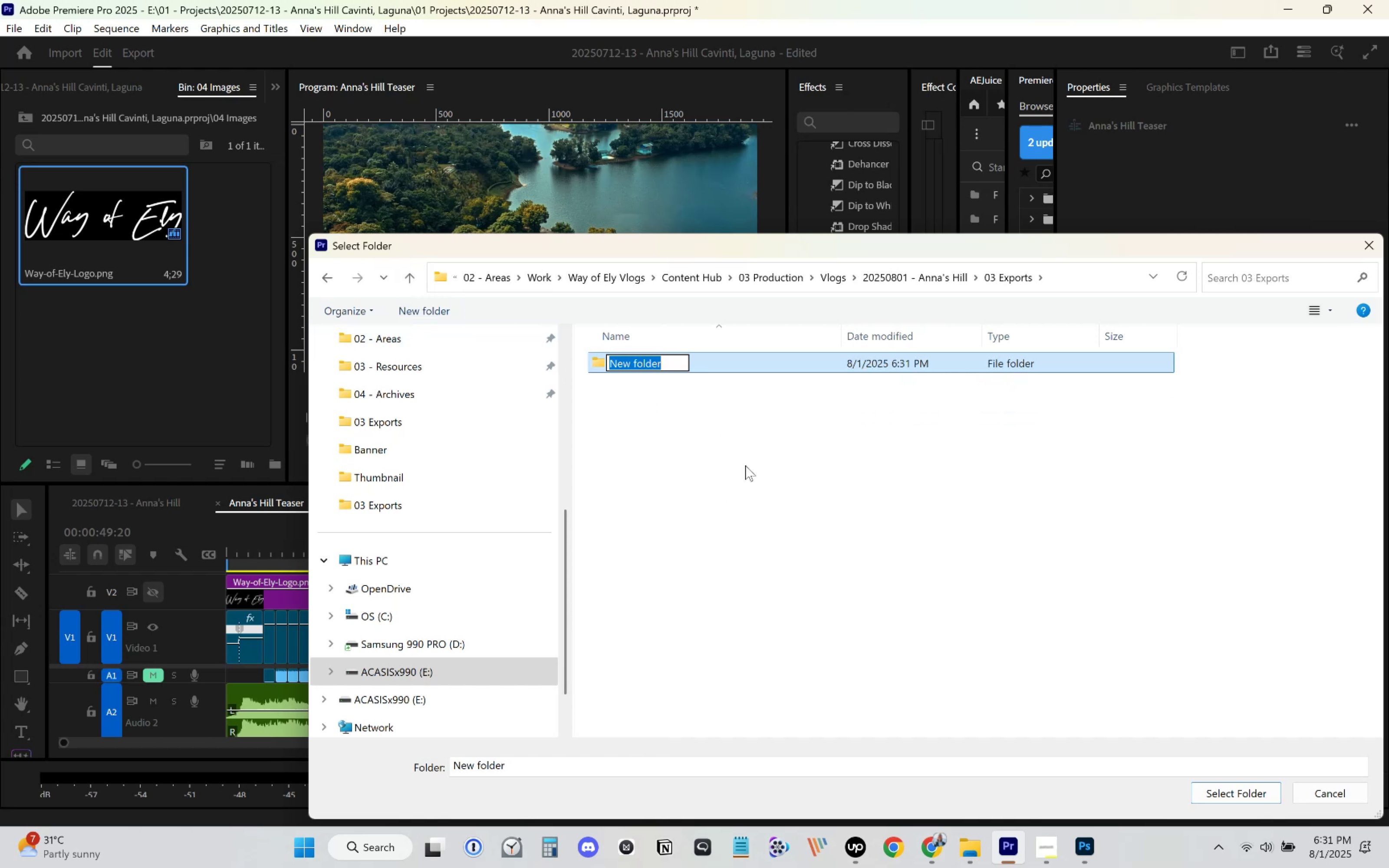 
type(Thumbnail)
 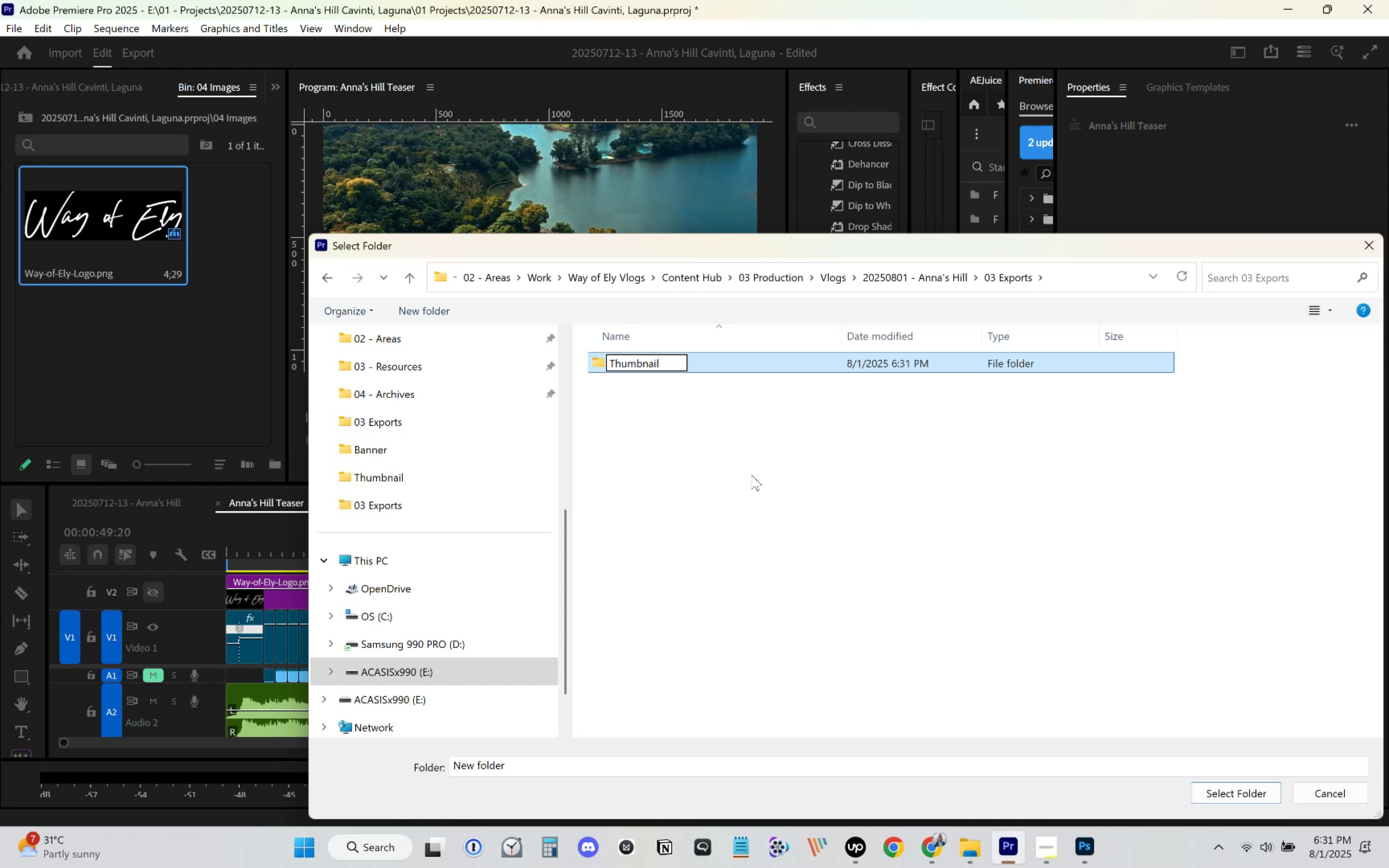 
left_click([891, 559])
 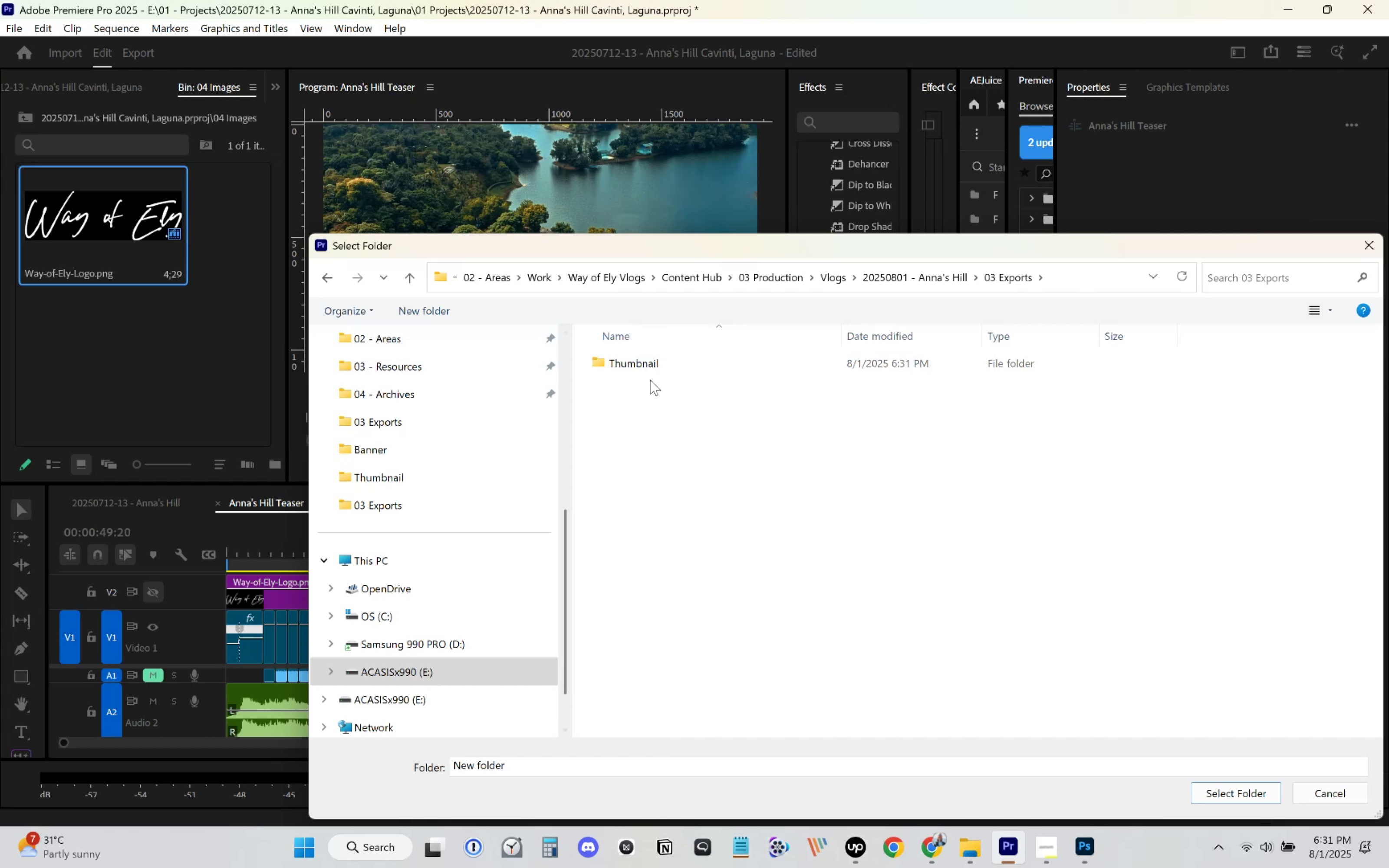 
double_click([662, 361])
 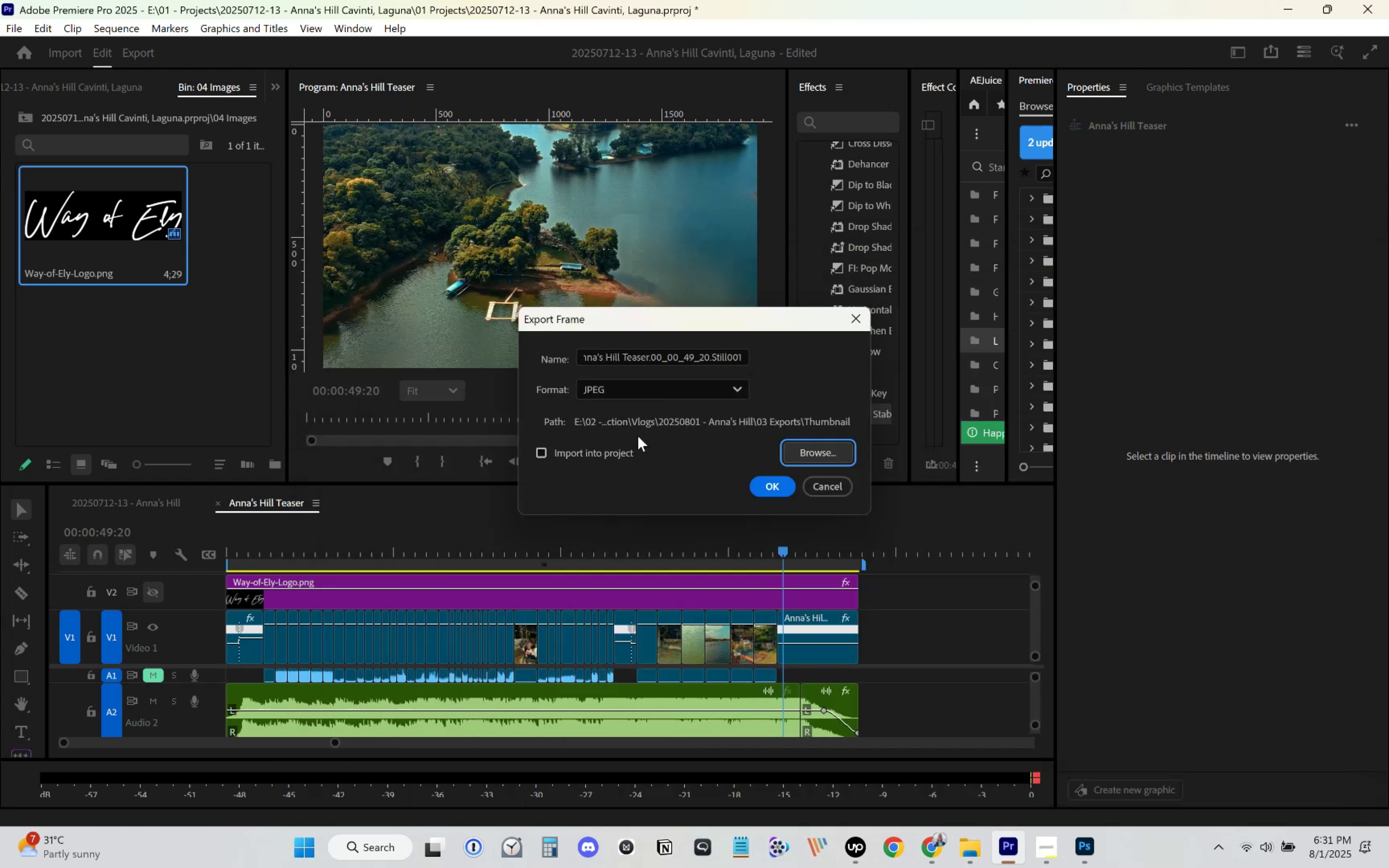 
left_click([763, 481])
 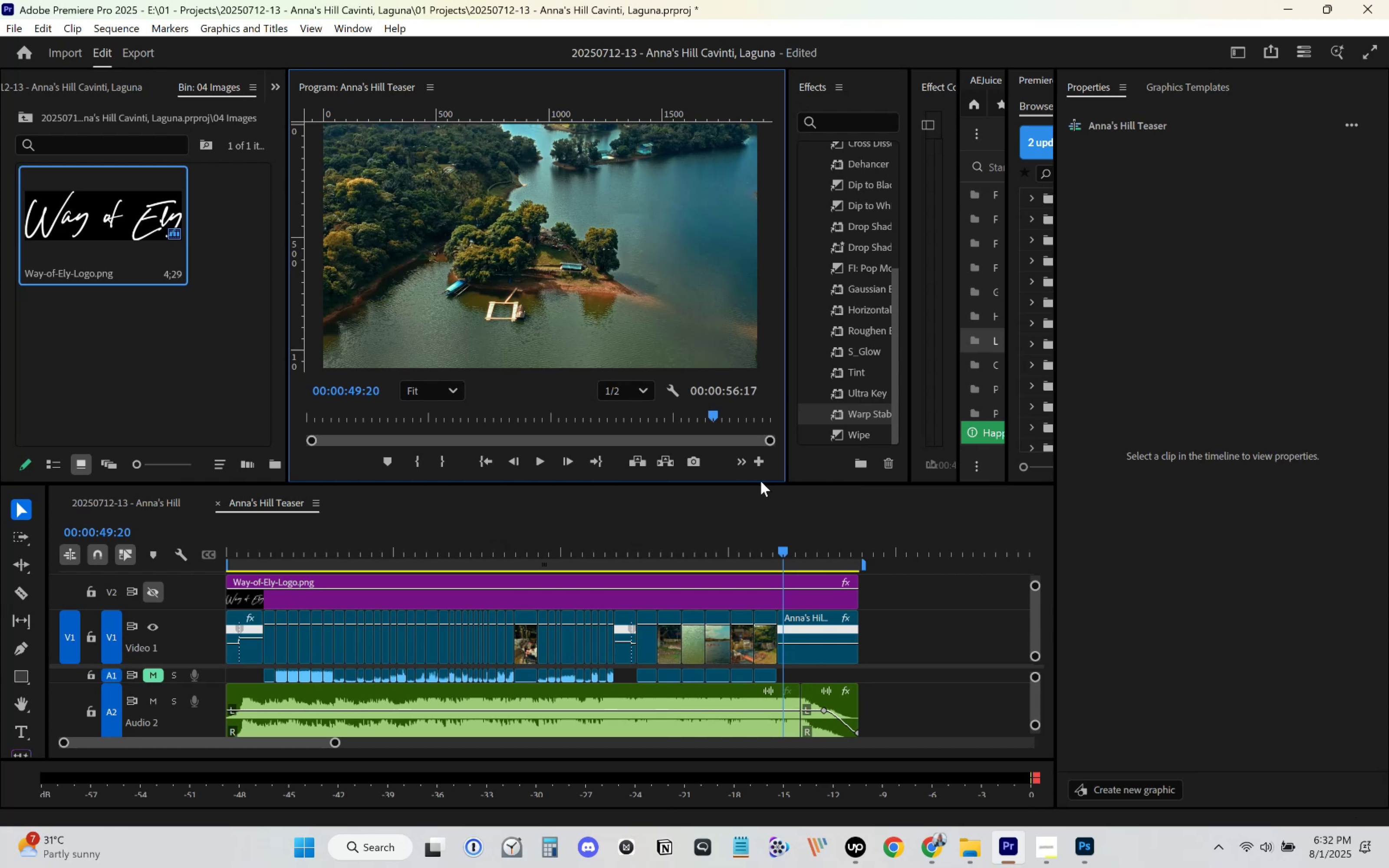 
wait(10.06)
 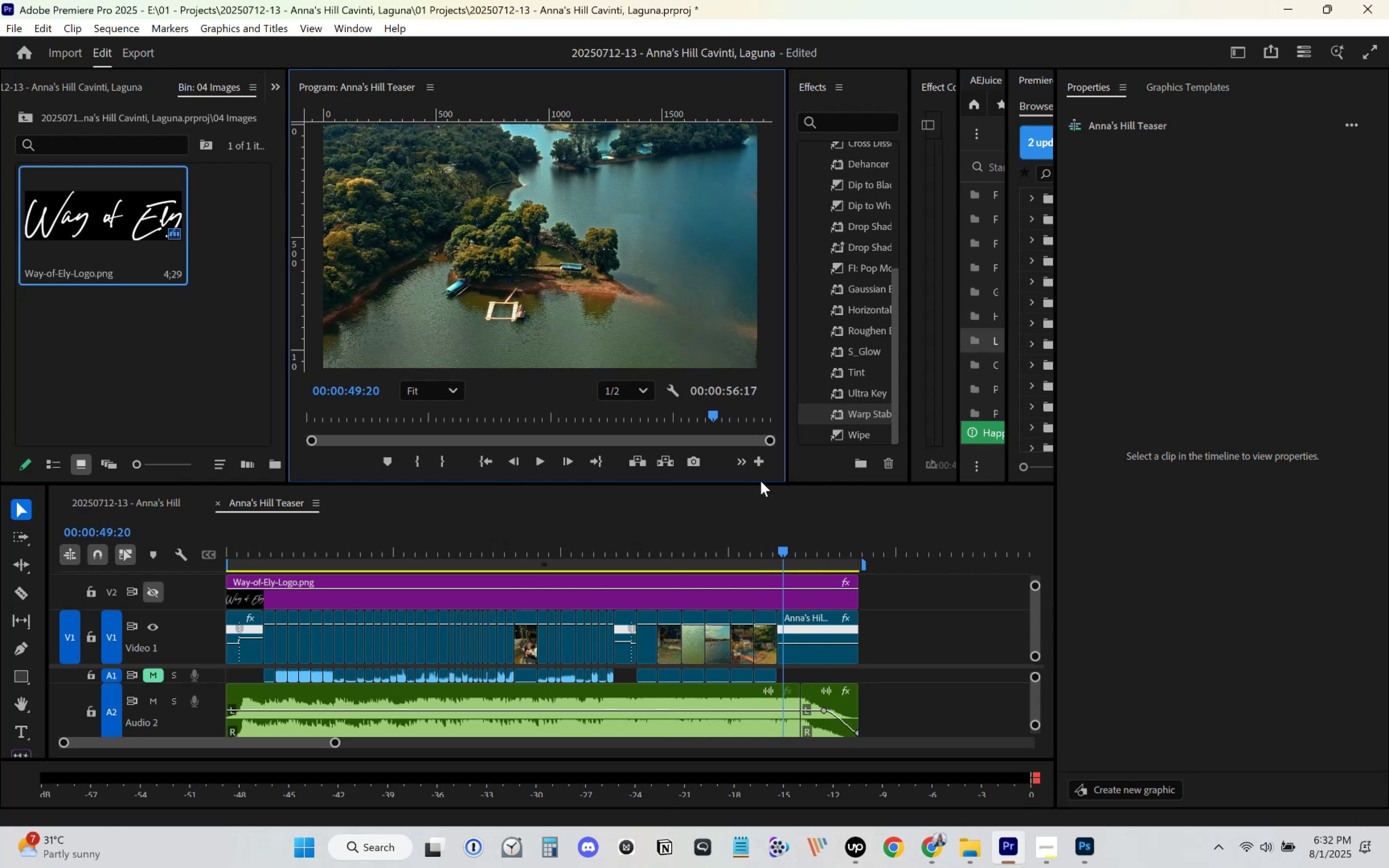 
left_click_drag(start_coordinate=[388, 557], to_coordinate=[774, 562])
 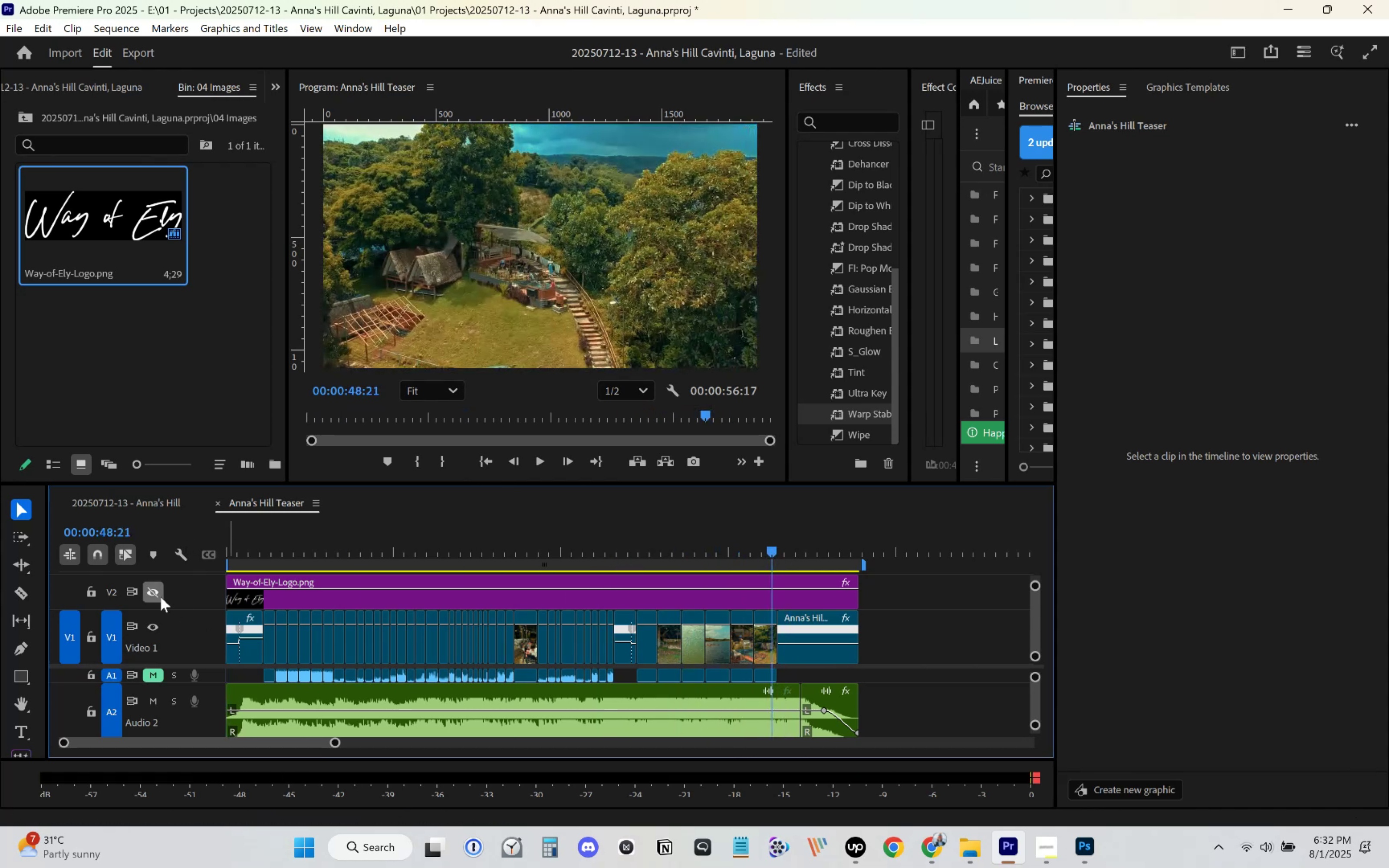 
left_click([146, 589])
 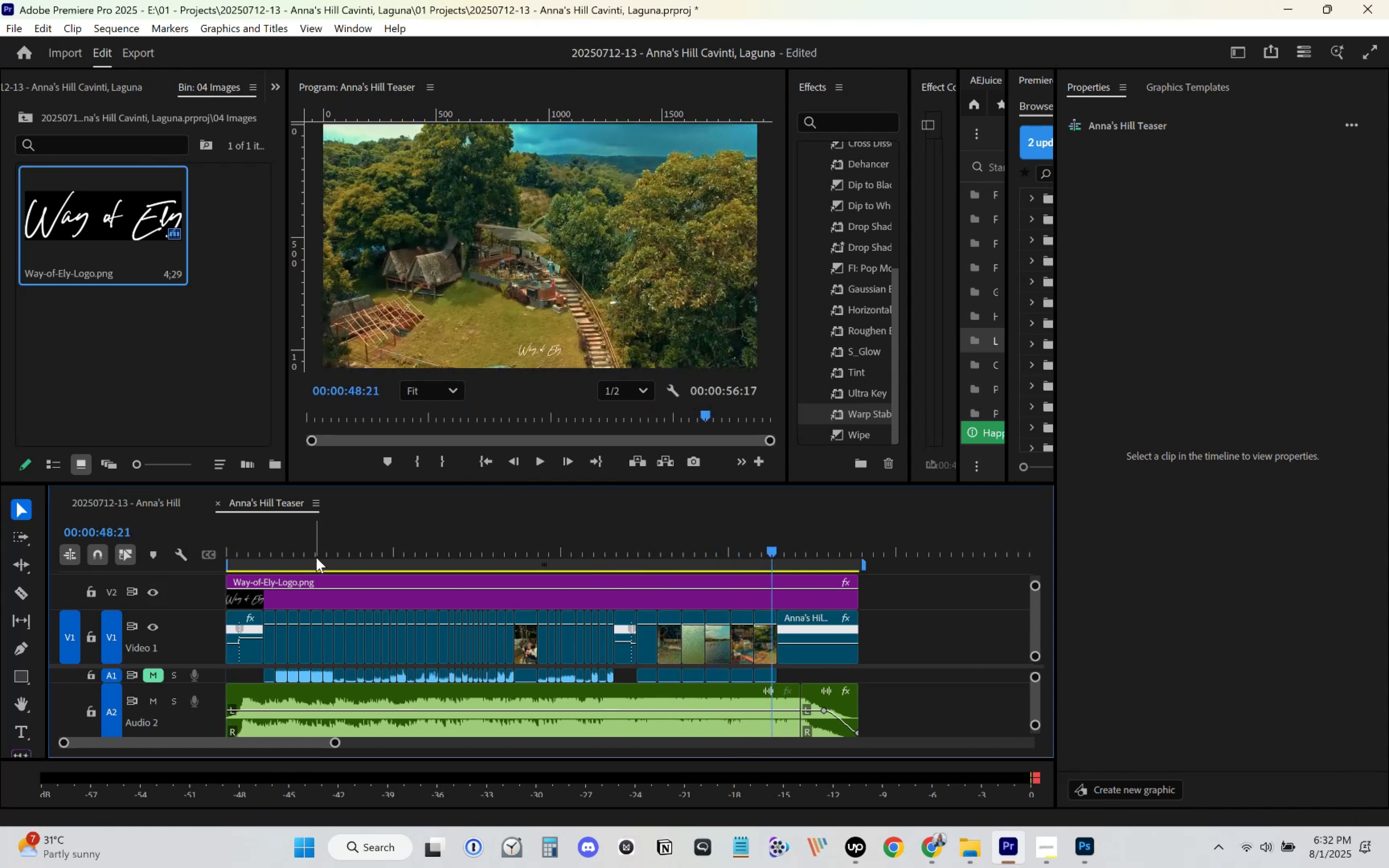 
left_click_drag(start_coordinate=[316, 557], to_coordinate=[396, 562])
 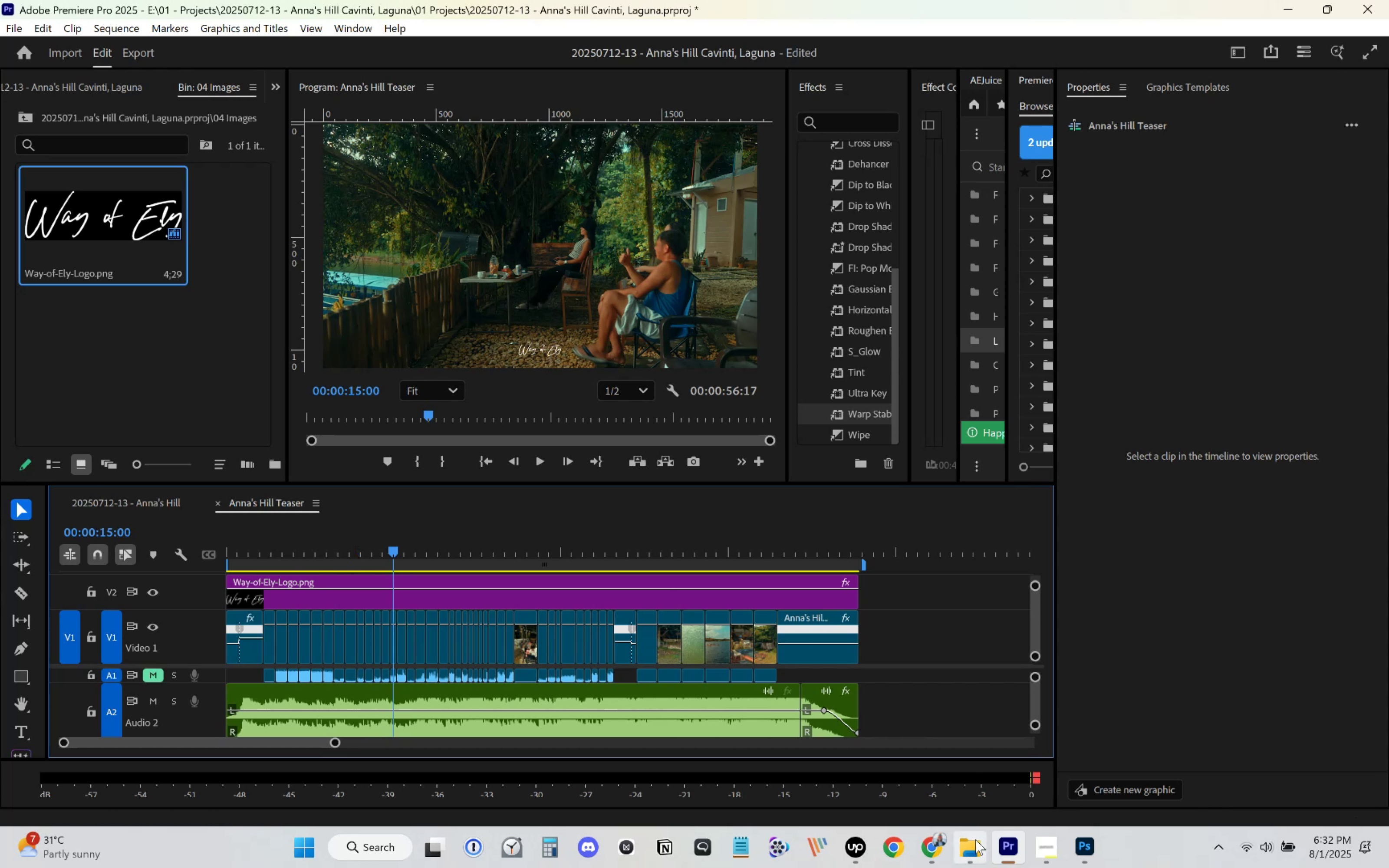 
left_click([934, 847])
 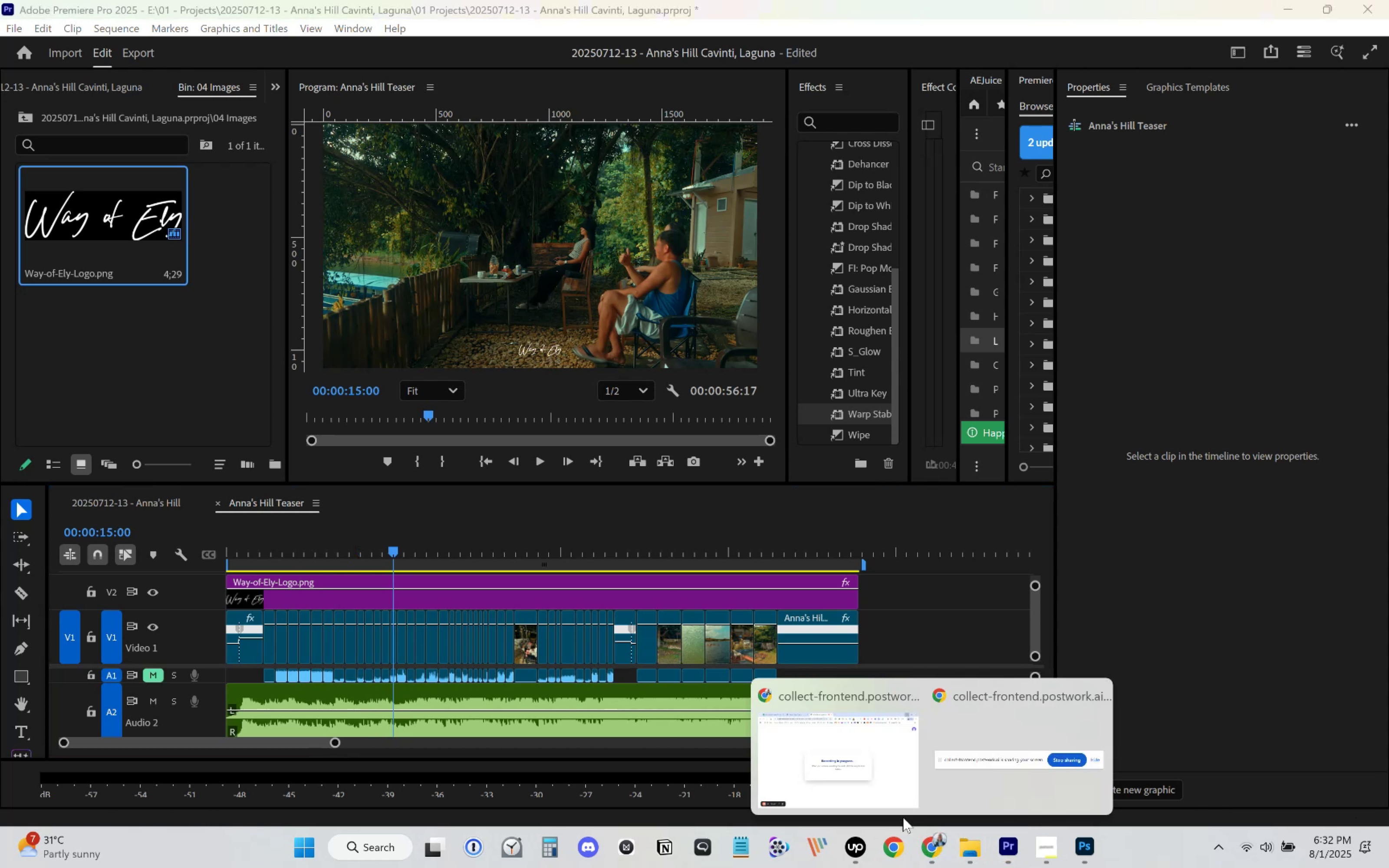 
left_click([895, 803])
 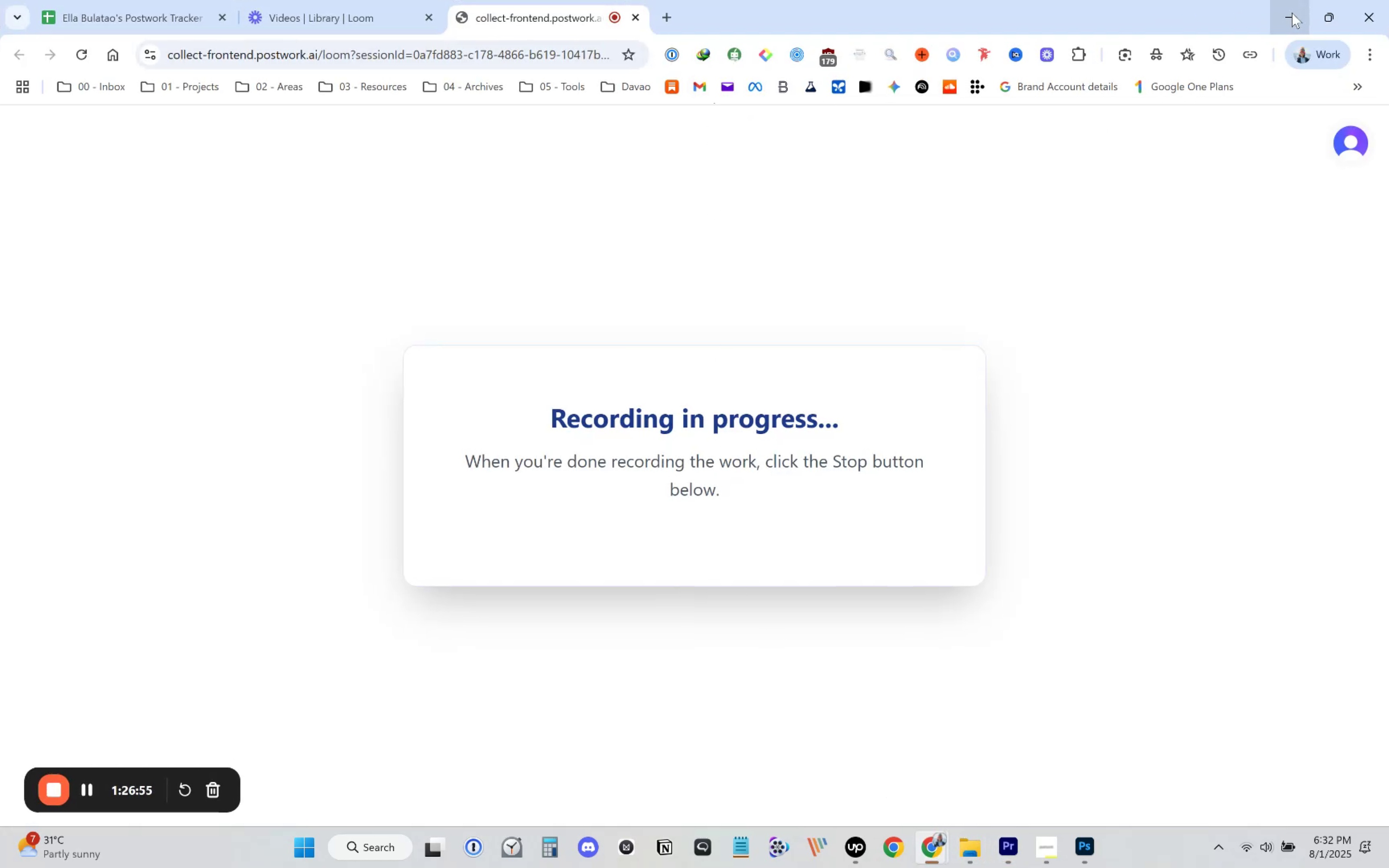 
left_click([1292, 13])
 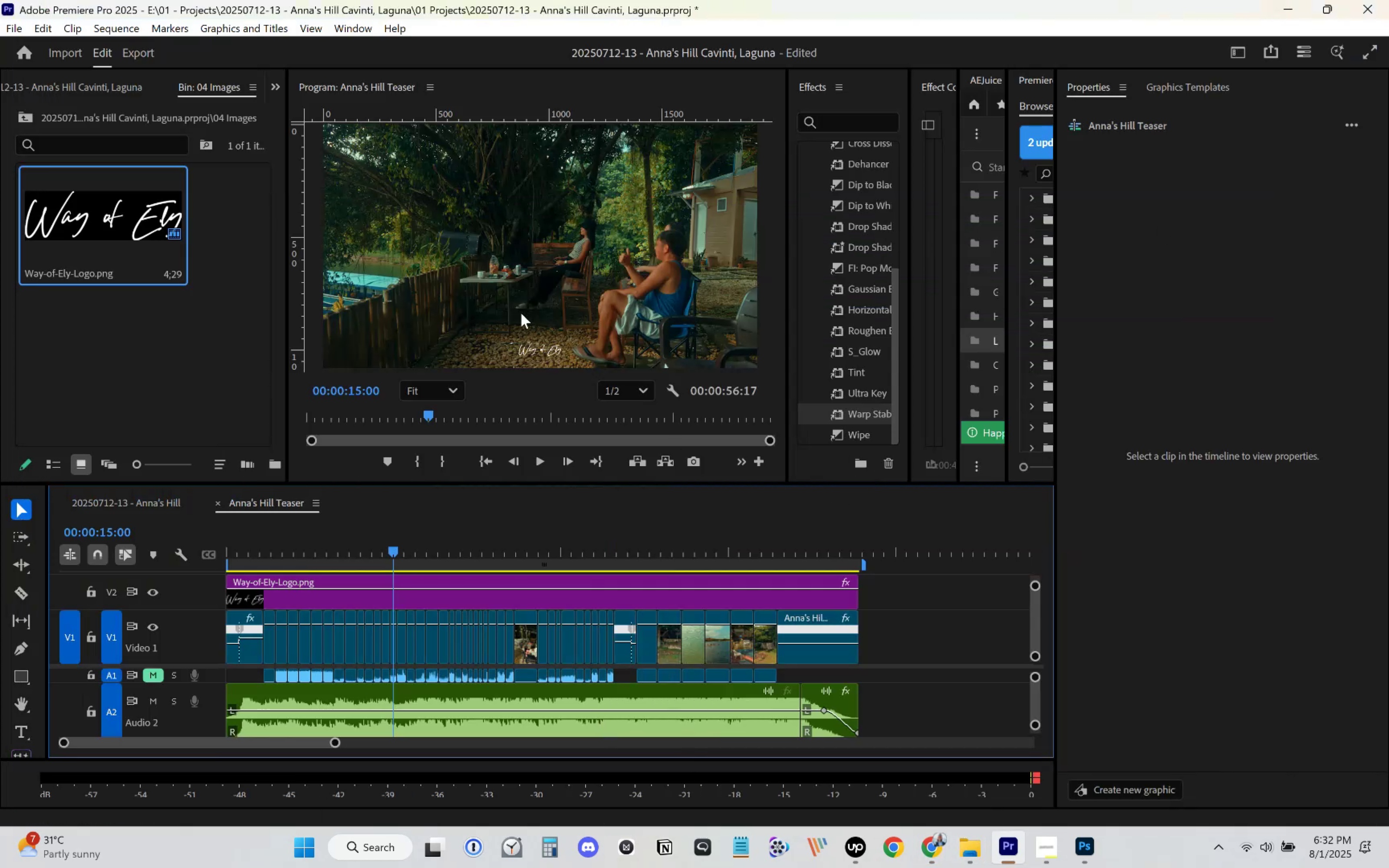 
left_click([550, 350])
 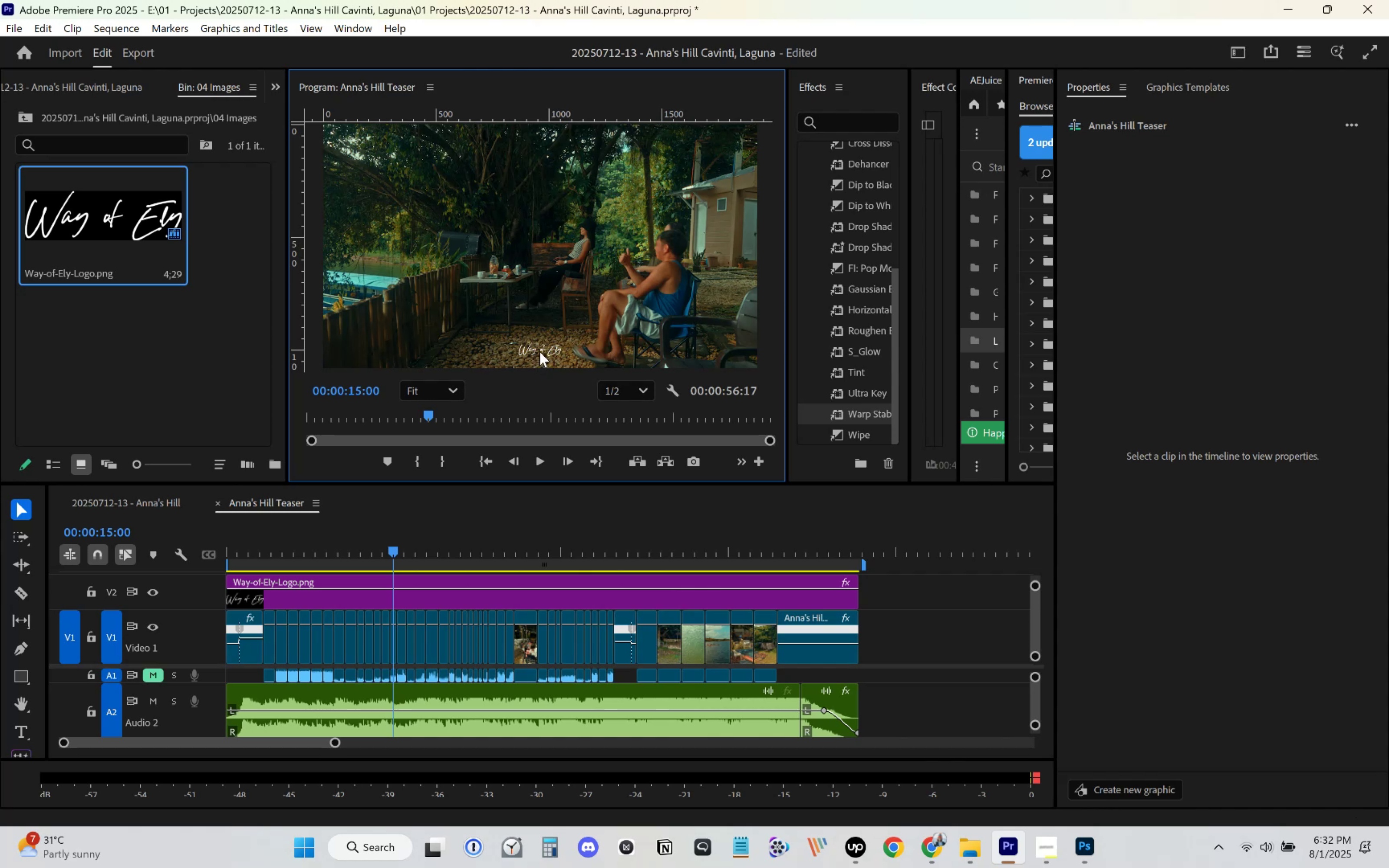 
key(Control+S)
 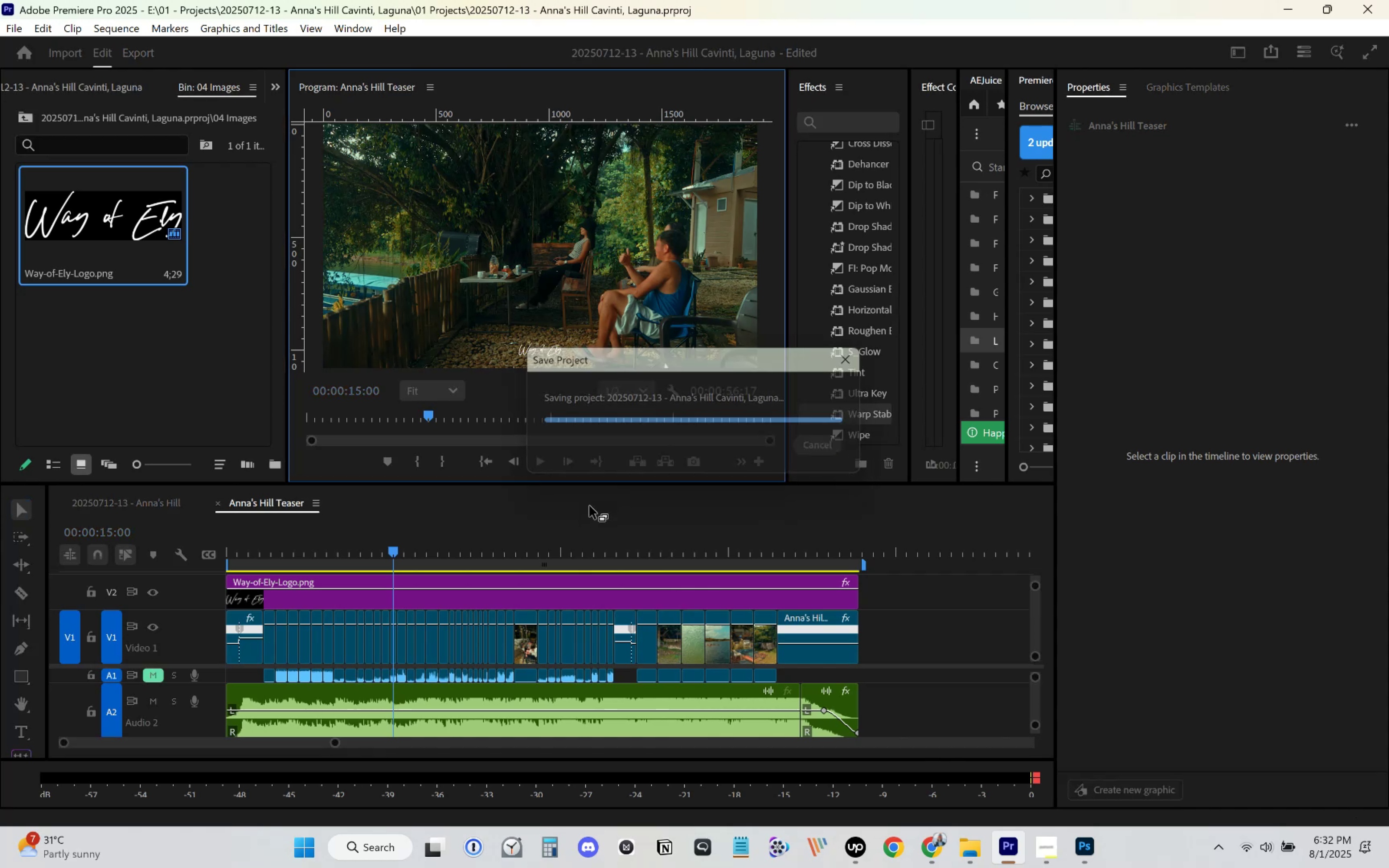 
key(Space)
 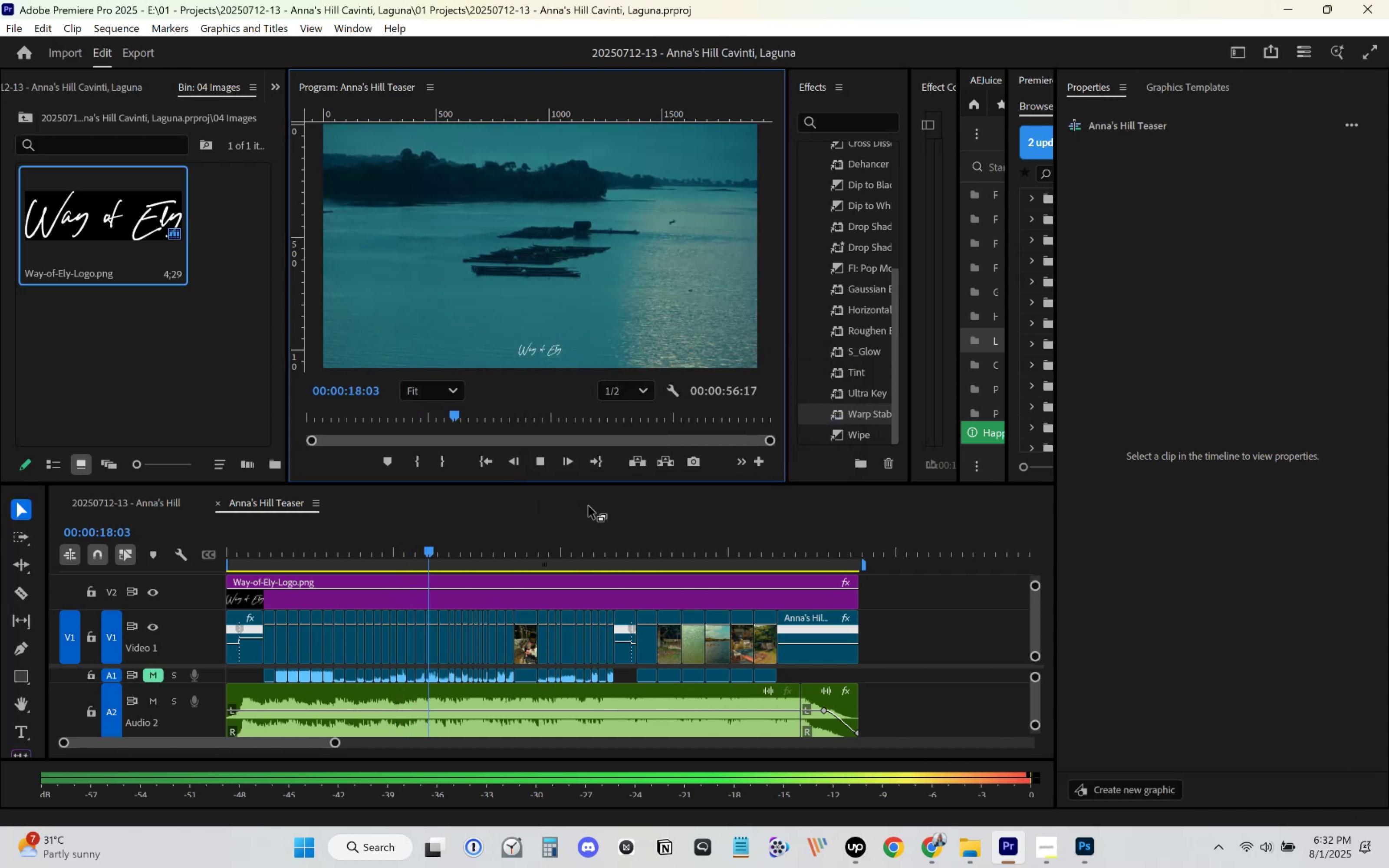 
wait(5.17)
 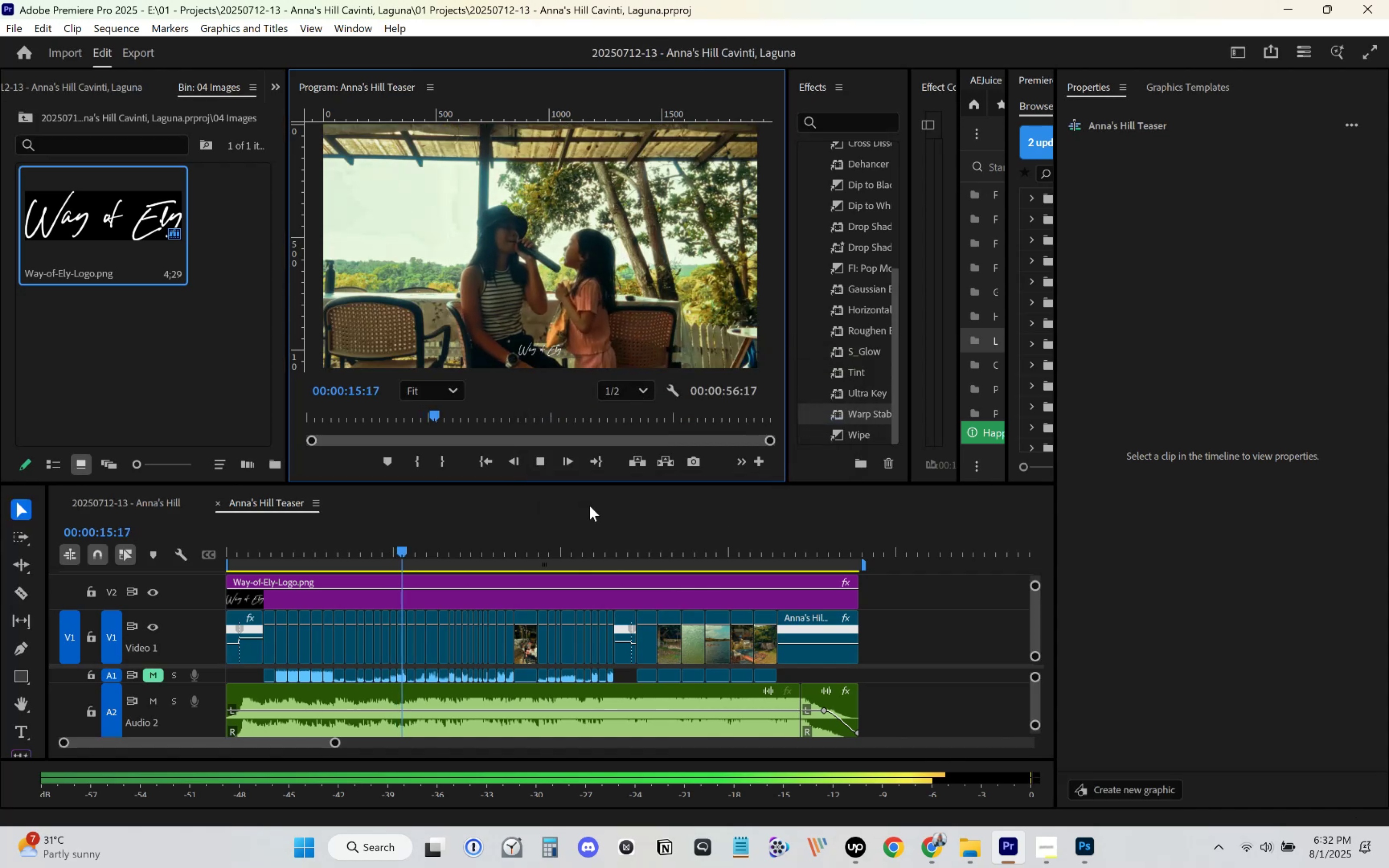 
key(Space)
 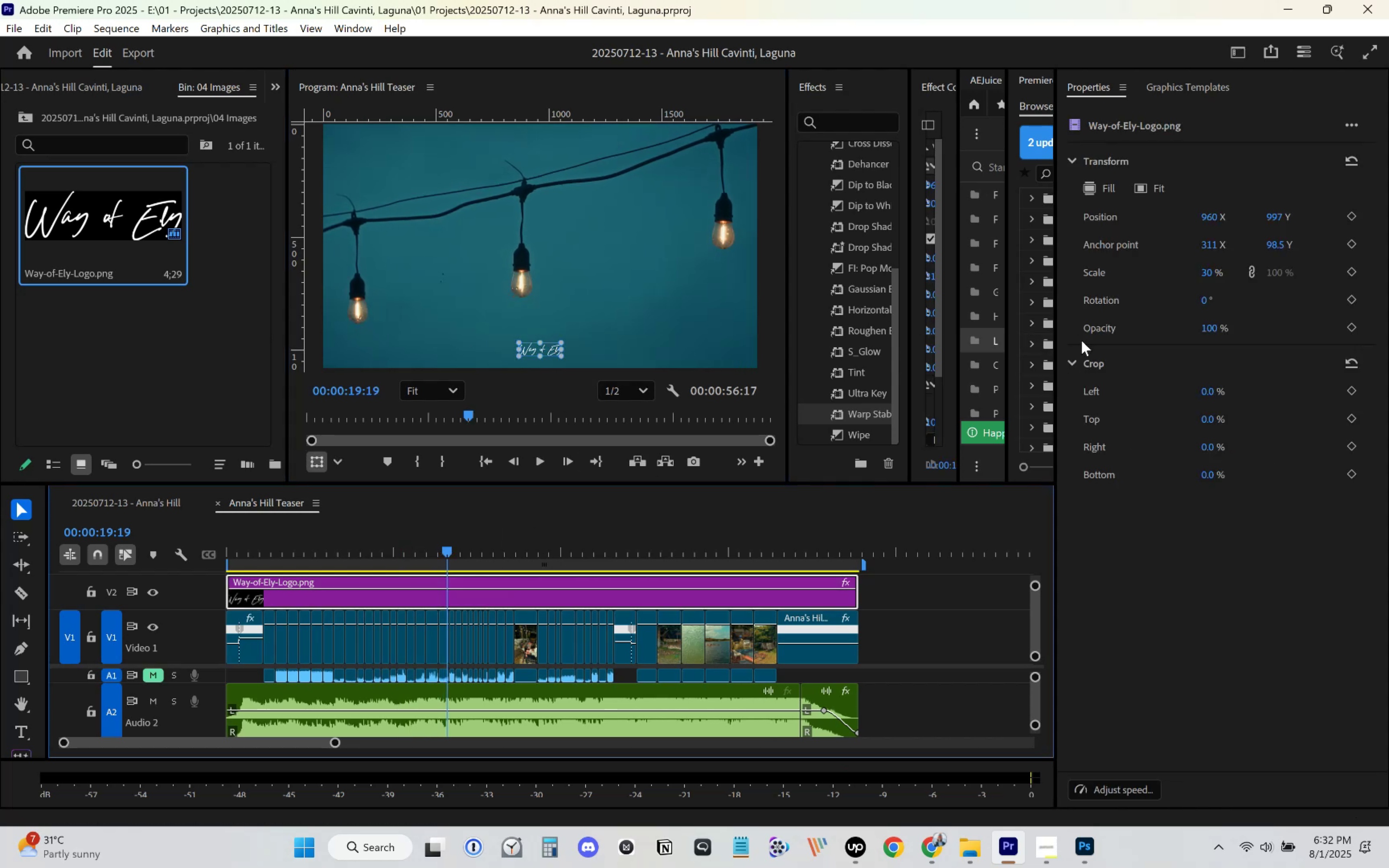 
left_click([1204, 328])
 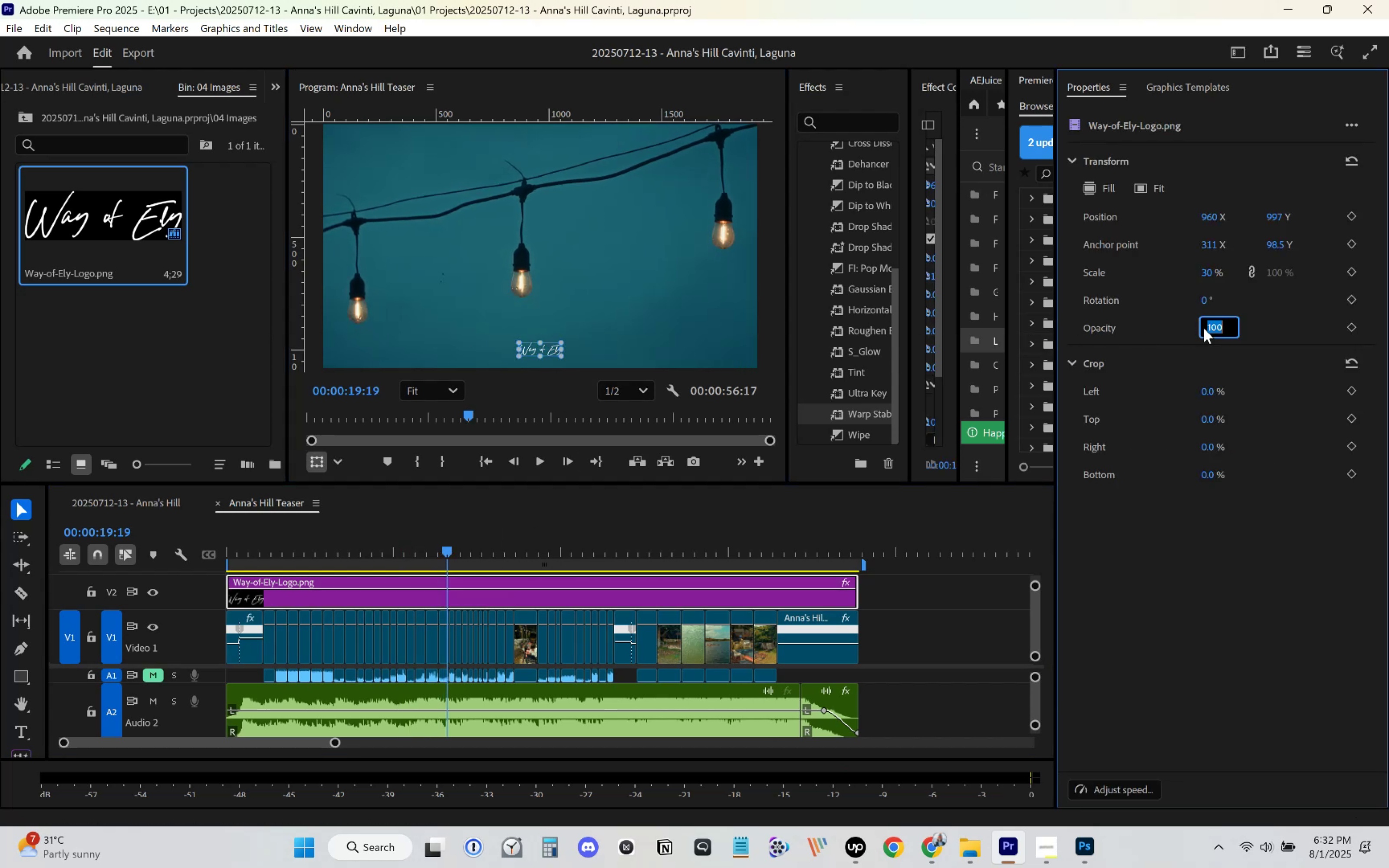 
key(Numpad5)
 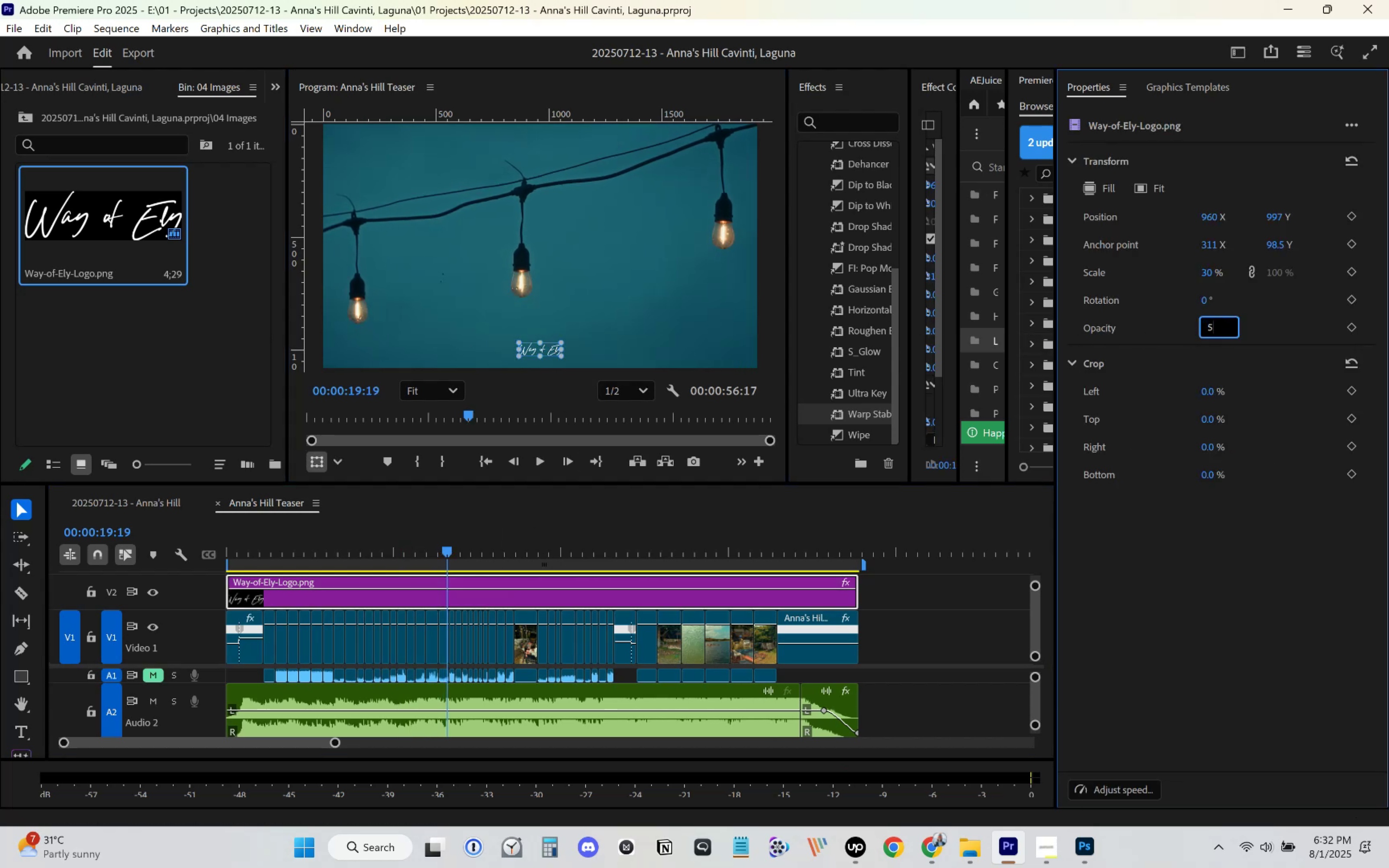 
key(Numpad0)
 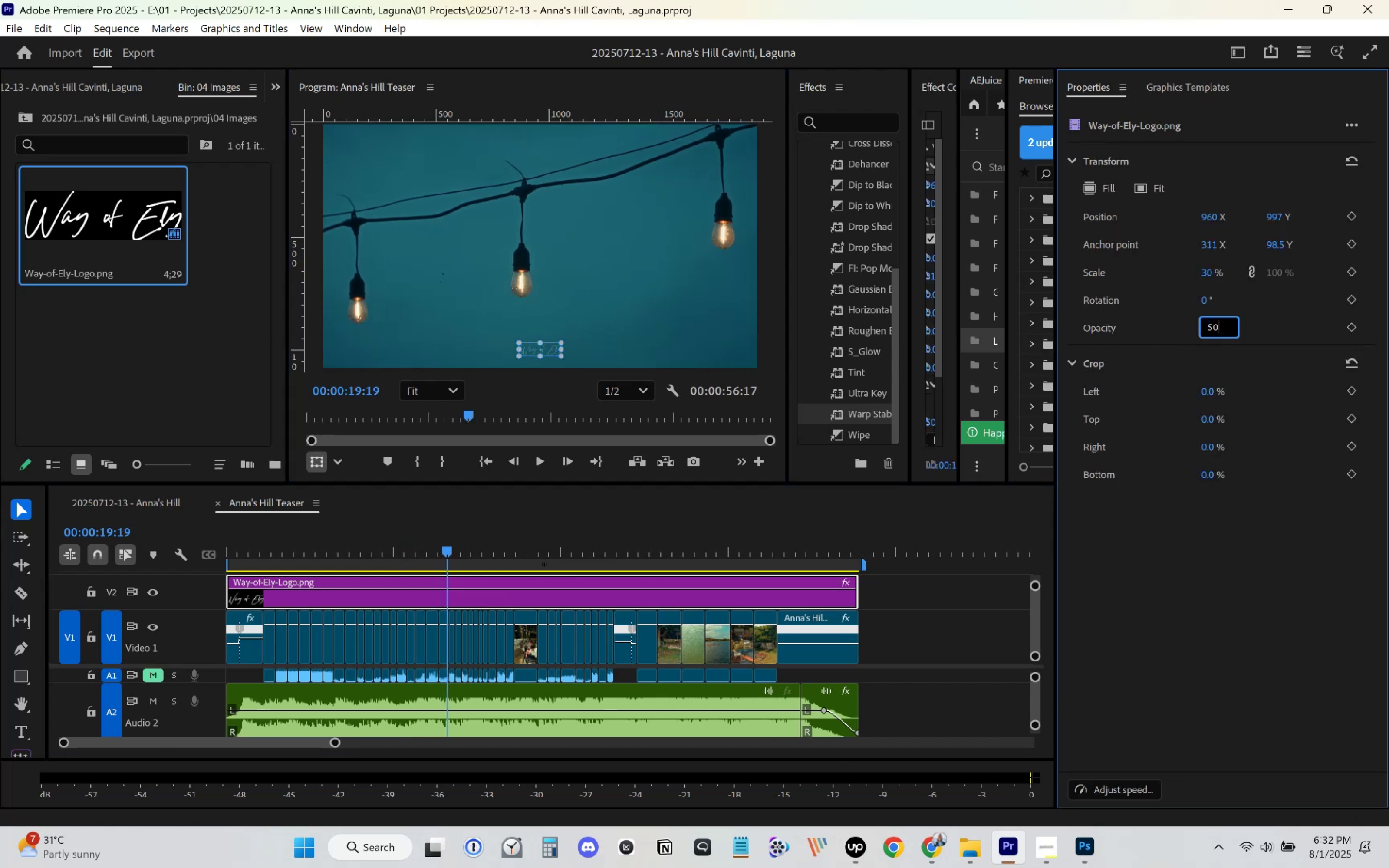 
key(Enter)
 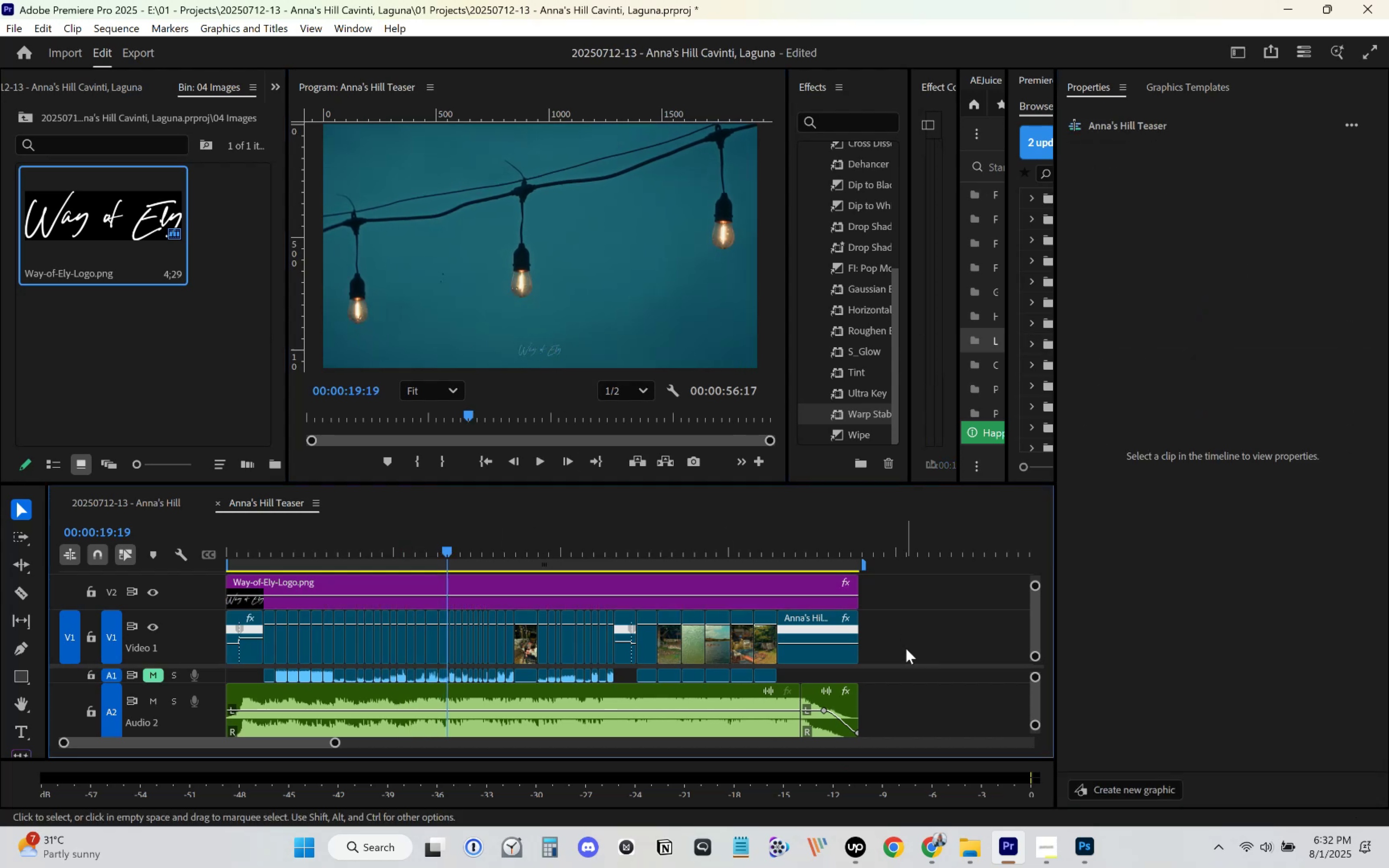 
left_click_drag(start_coordinate=[428, 549], to_coordinate=[558, 566])
 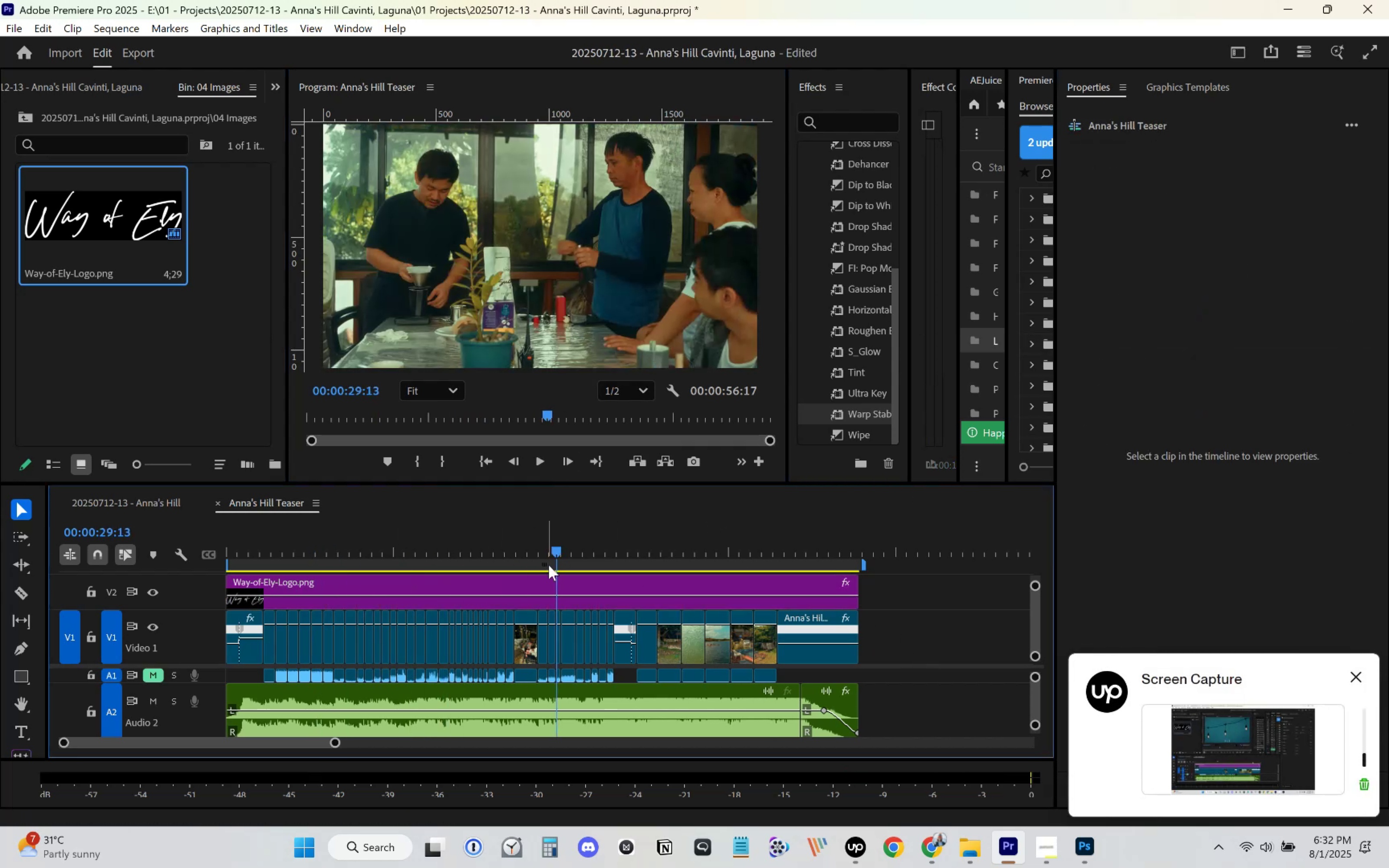 
left_click([547, 579])
 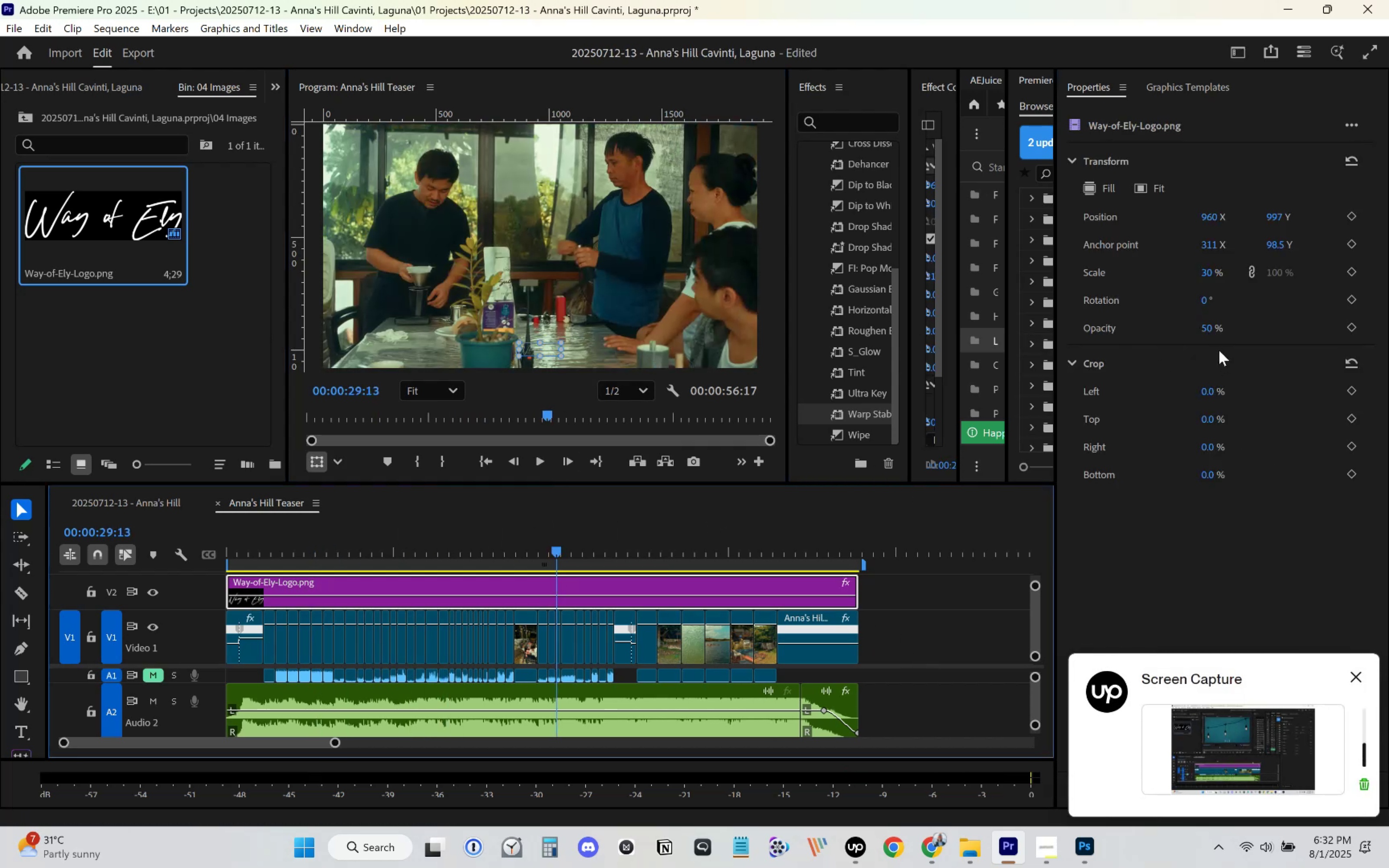 
left_click([1208, 330])
 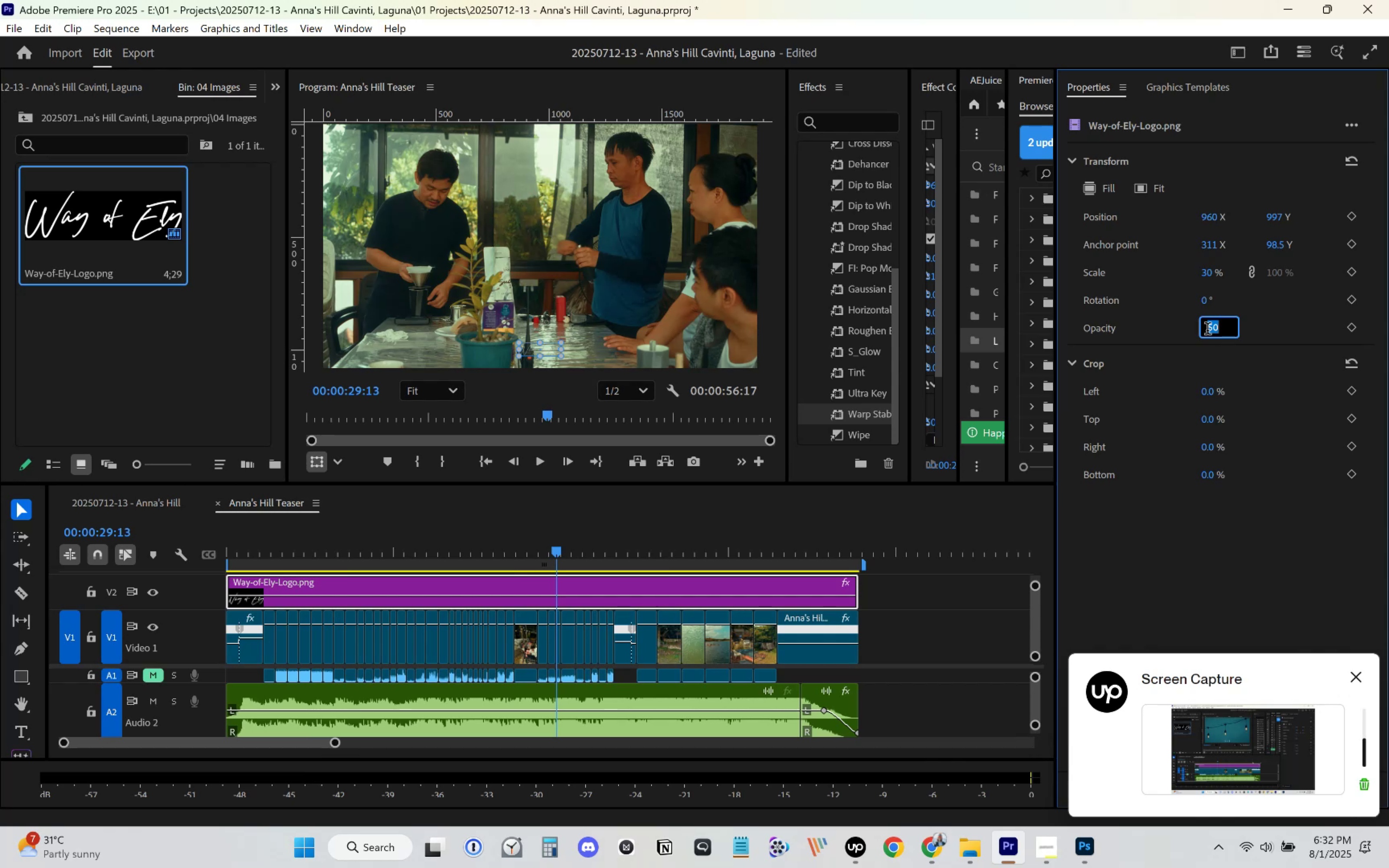 
key(Numpad7)
 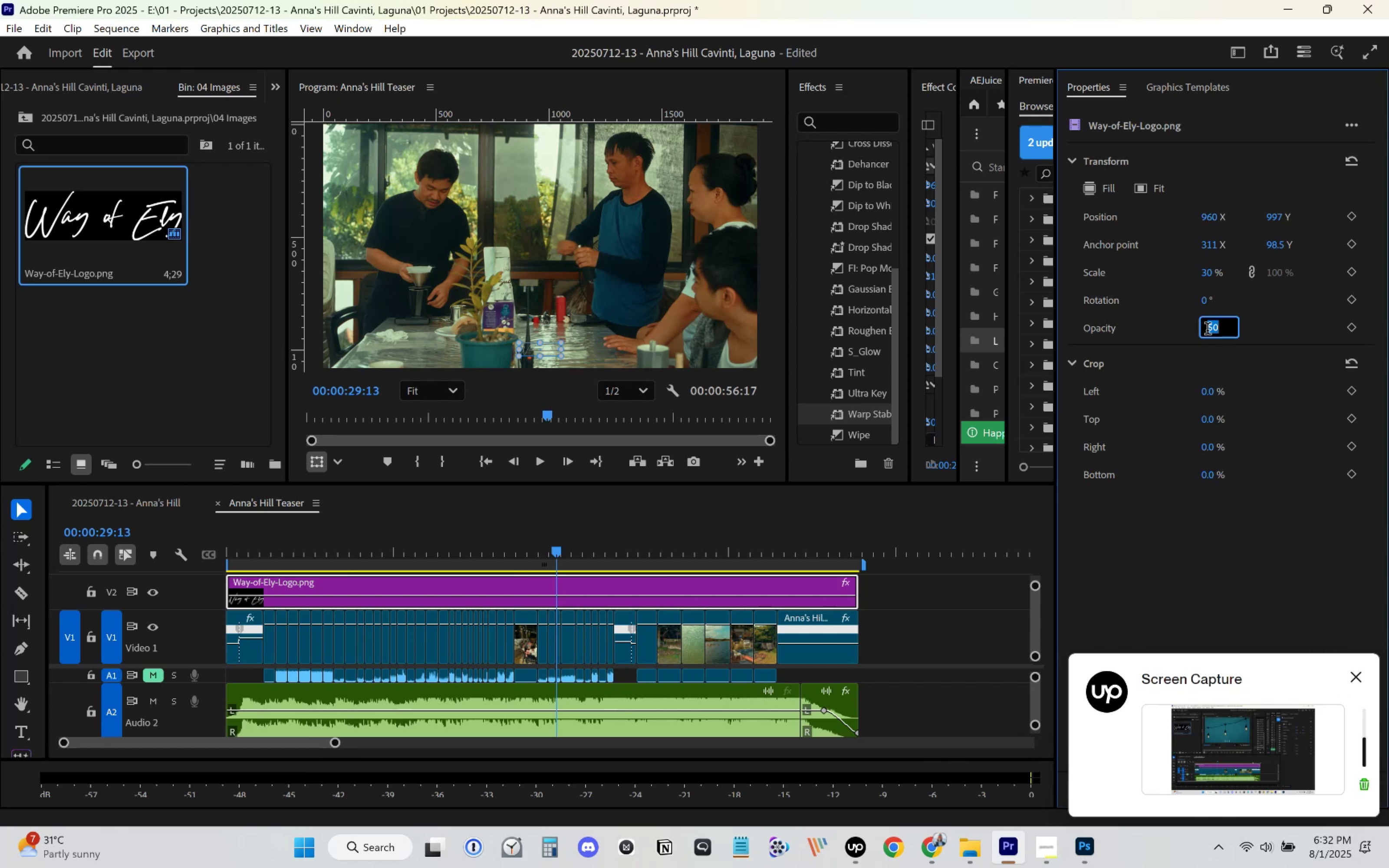 
key(Numpad5)
 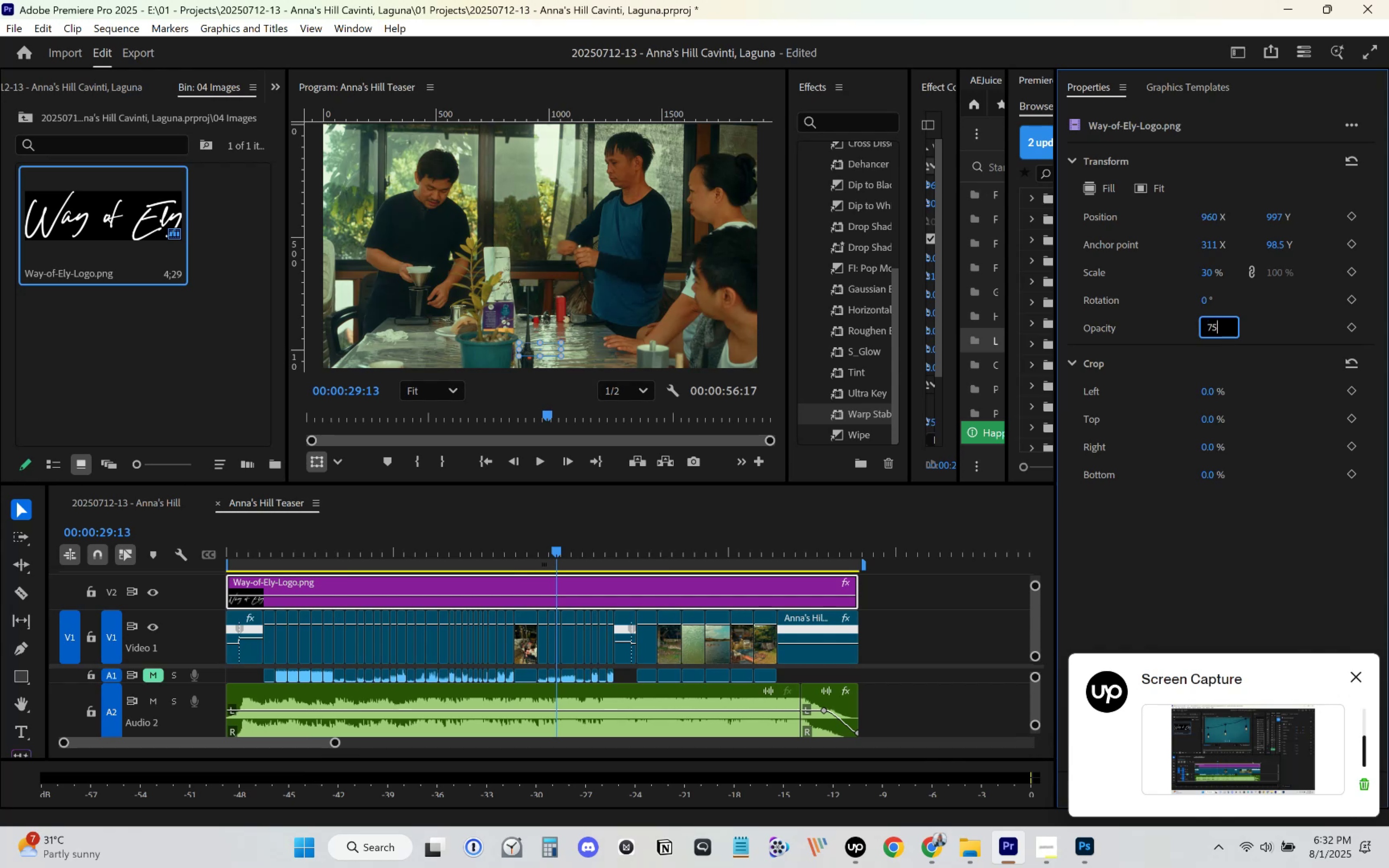 
key(Enter)
 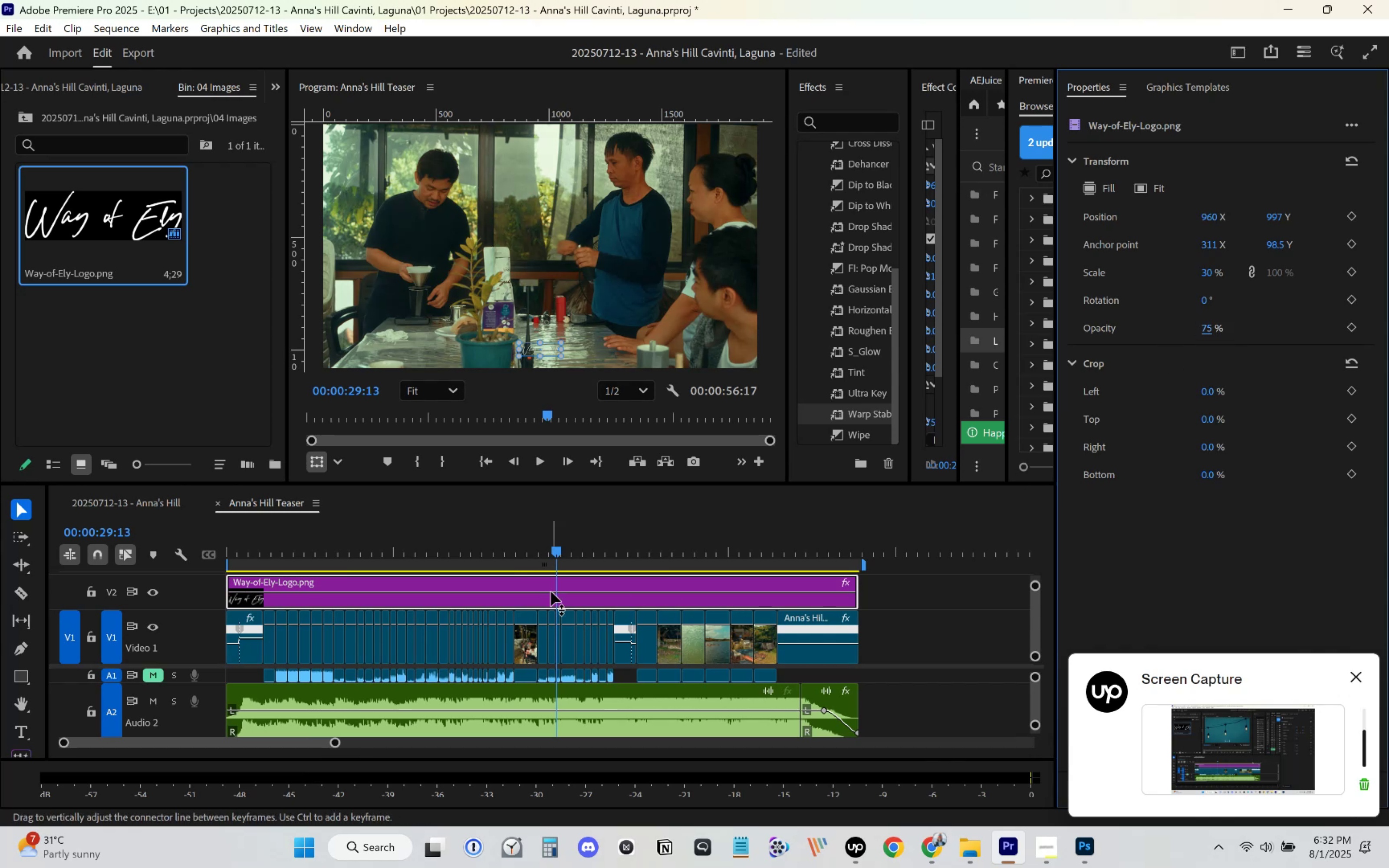 
left_click_drag(start_coordinate=[488, 550], to_coordinate=[206, 581])
 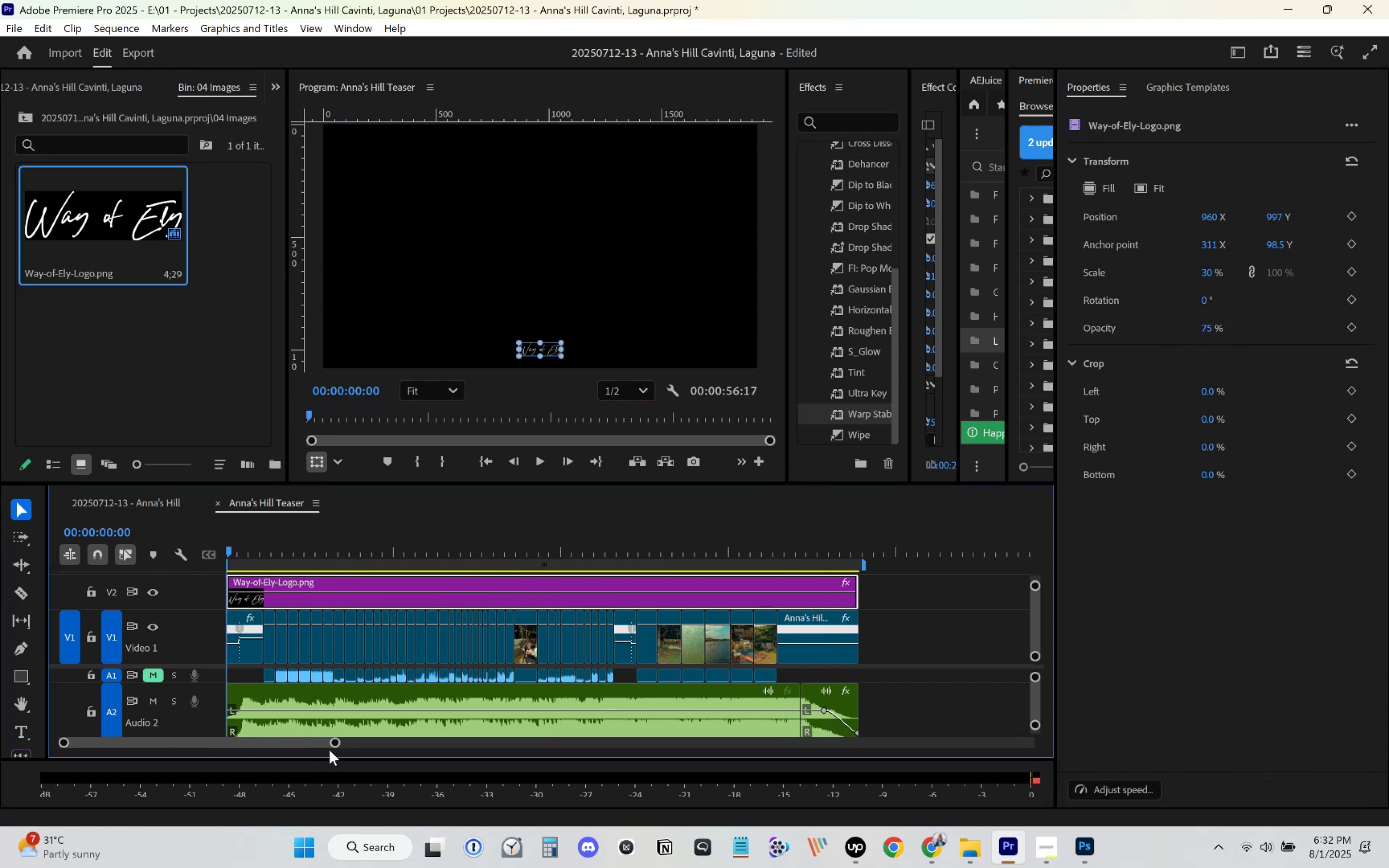 
left_click_drag(start_coordinate=[335, 746], to_coordinate=[262, 720])
 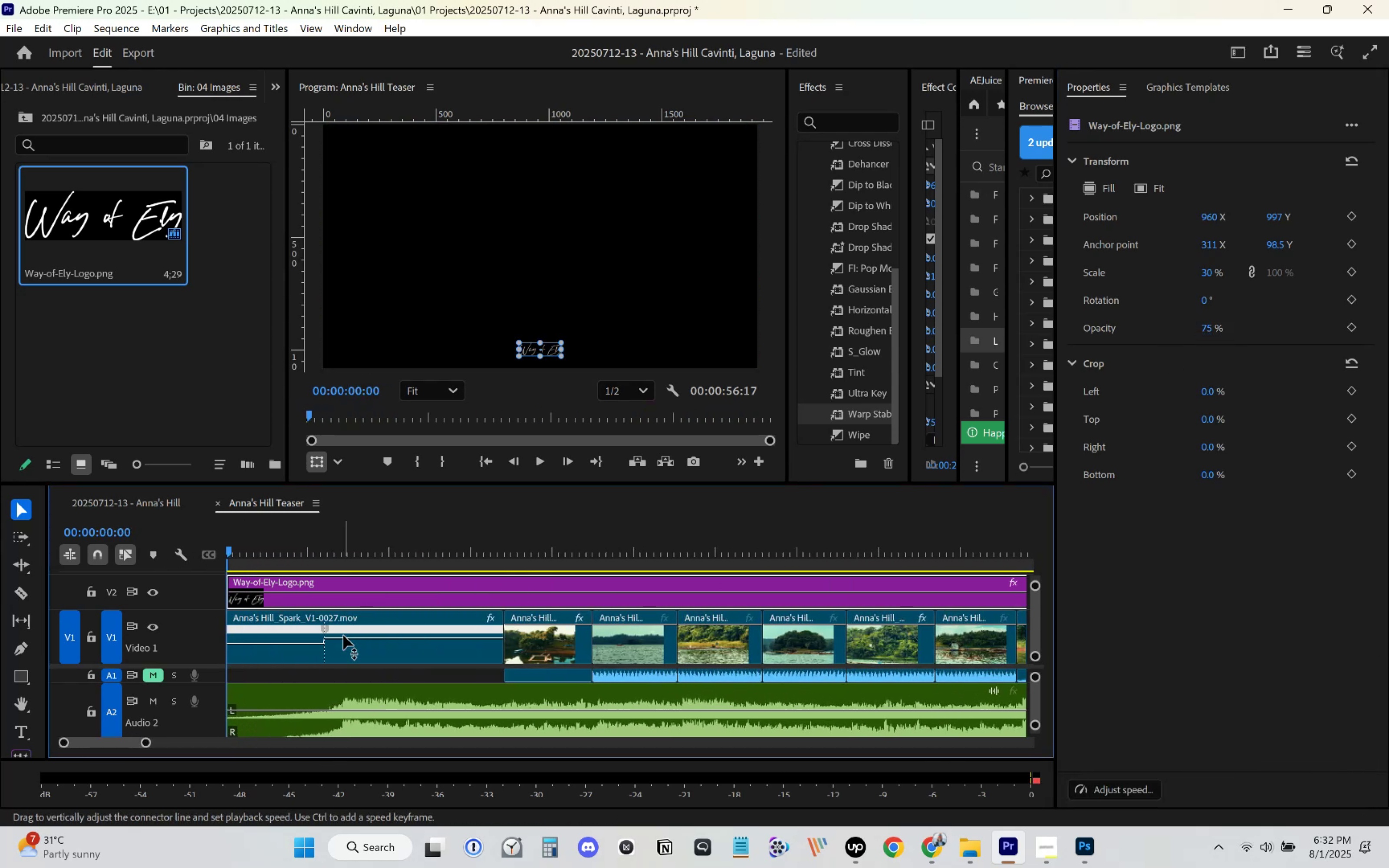 
left_click([342, 653])
 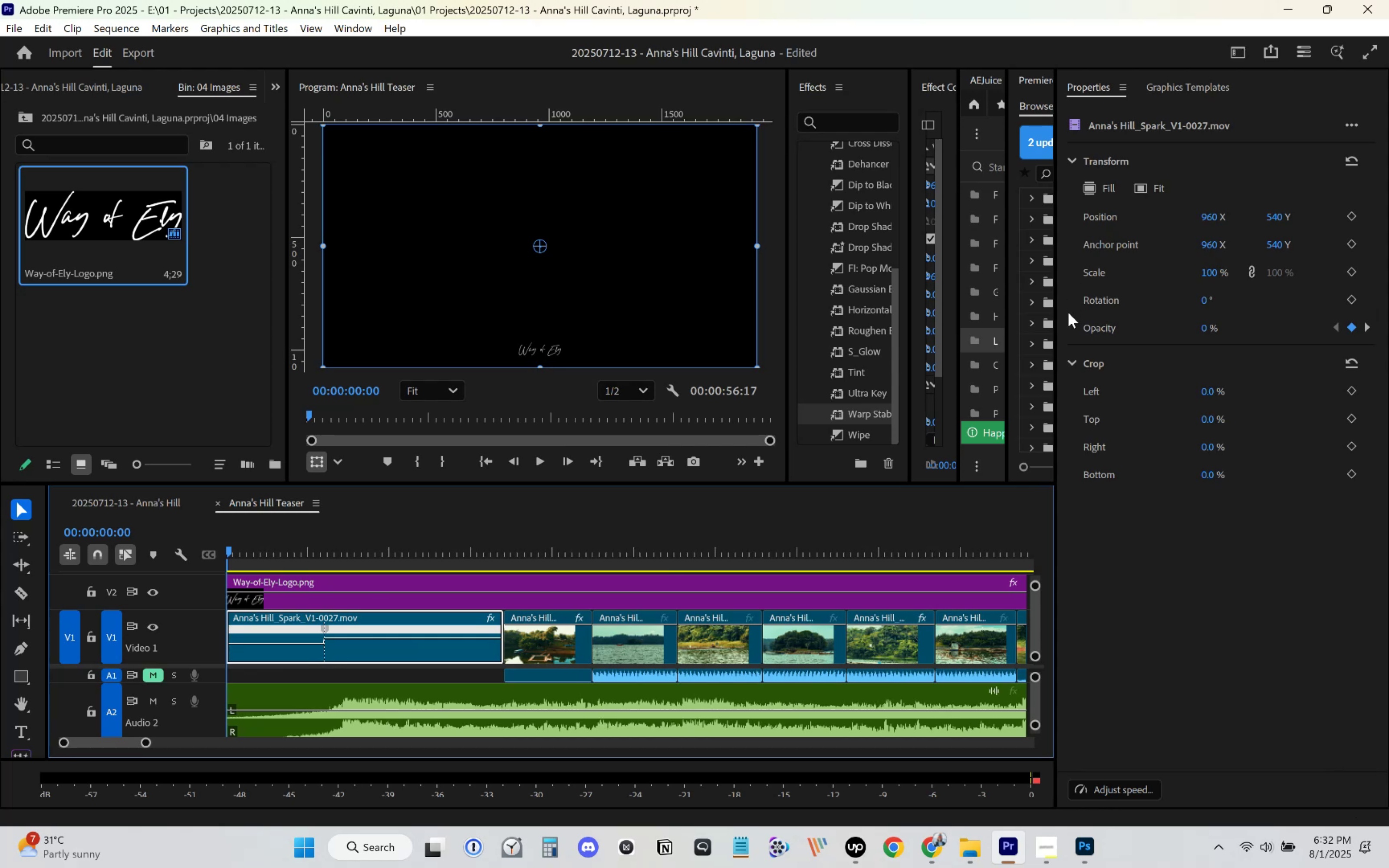 
left_click_drag(start_coordinate=[1054, 331], to_coordinate=[1389, 329])
 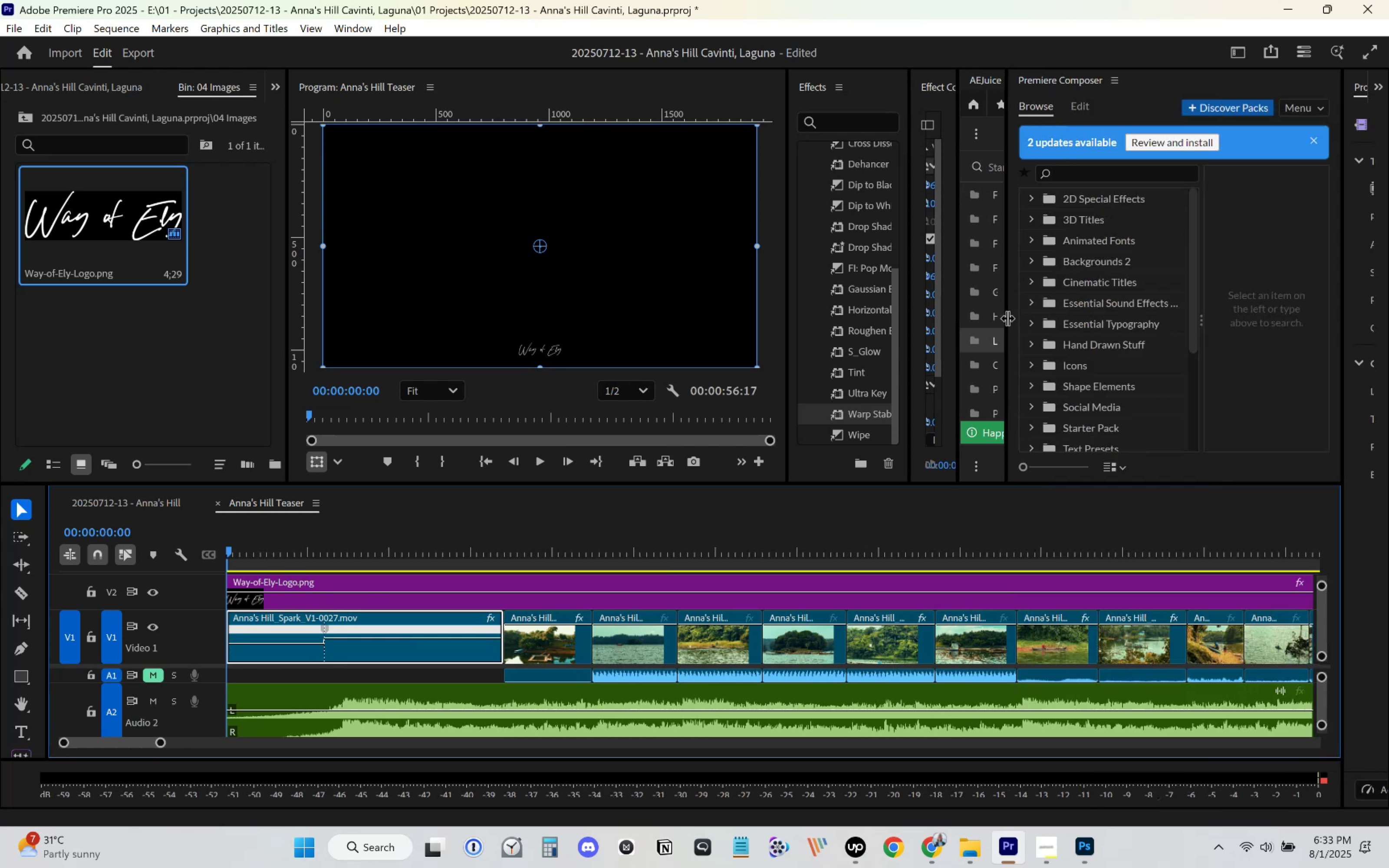 
left_click_drag(start_coordinate=[1006, 319], to_coordinate=[1389, 337])
 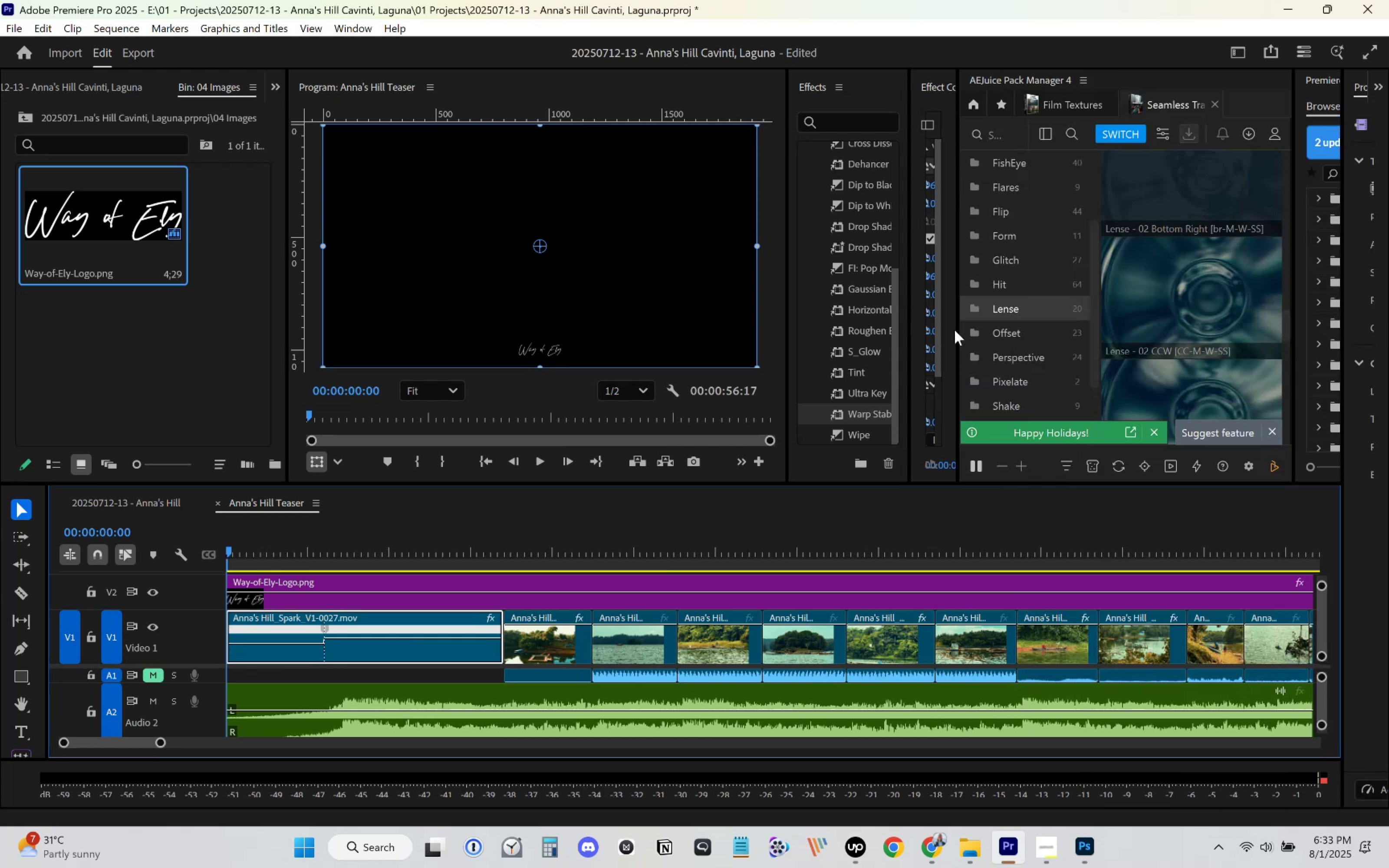 
left_click_drag(start_coordinate=[958, 332], to_coordinate=[1389, 362])
 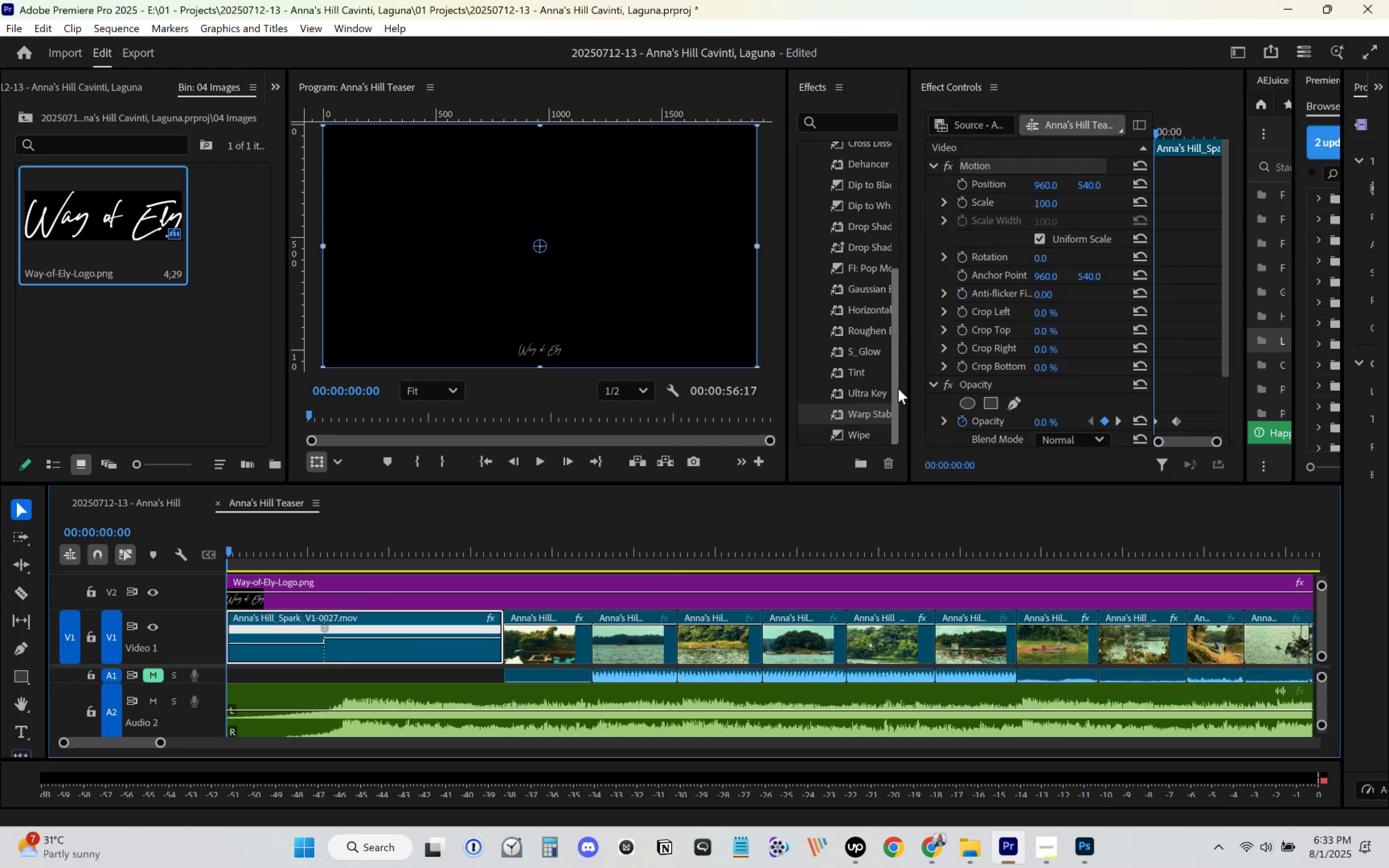 
left_click_drag(start_coordinate=[909, 391], to_coordinate=[791, 389])
 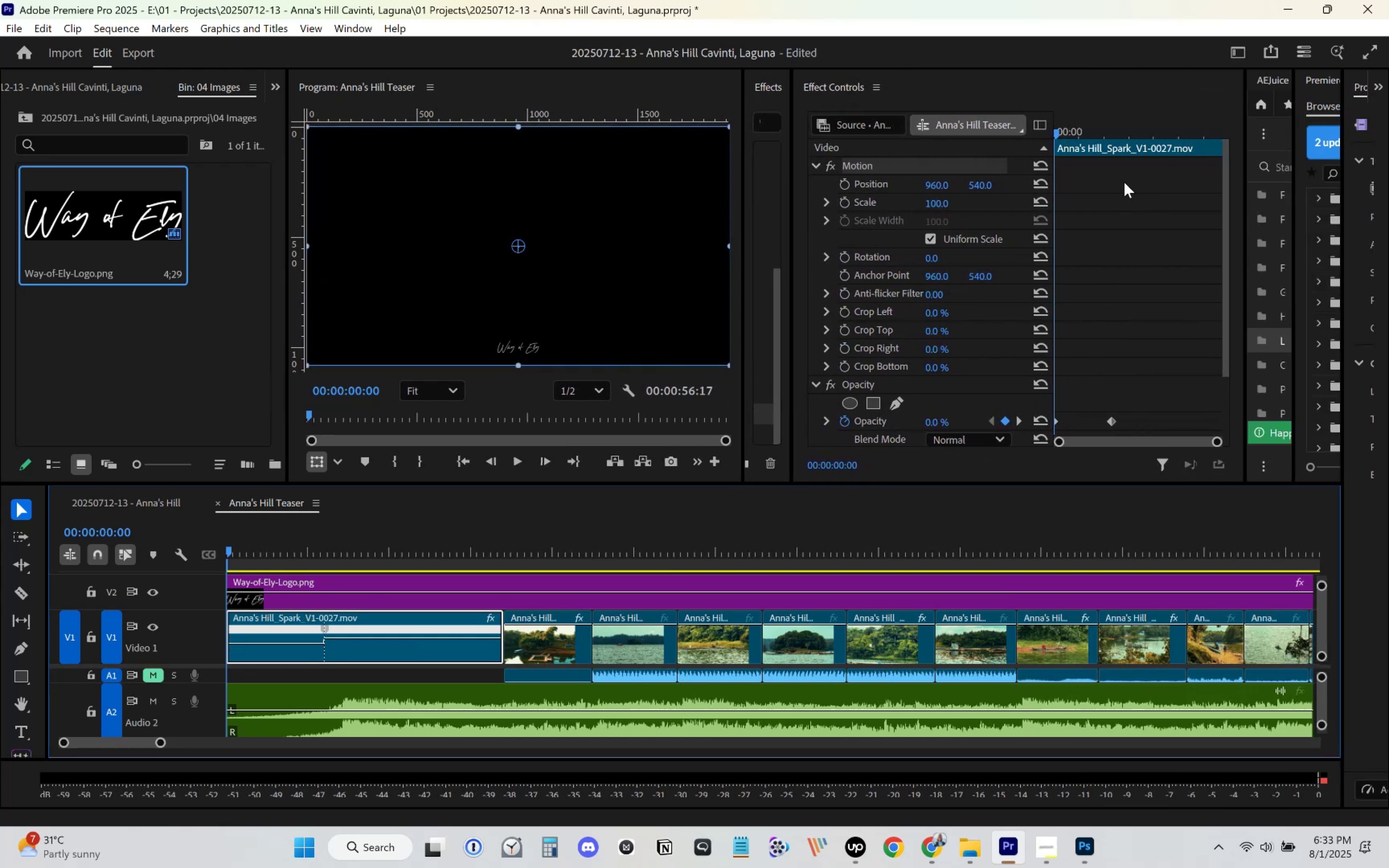 
left_click_drag(start_coordinate=[1112, 133], to_coordinate=[1113, 139])
 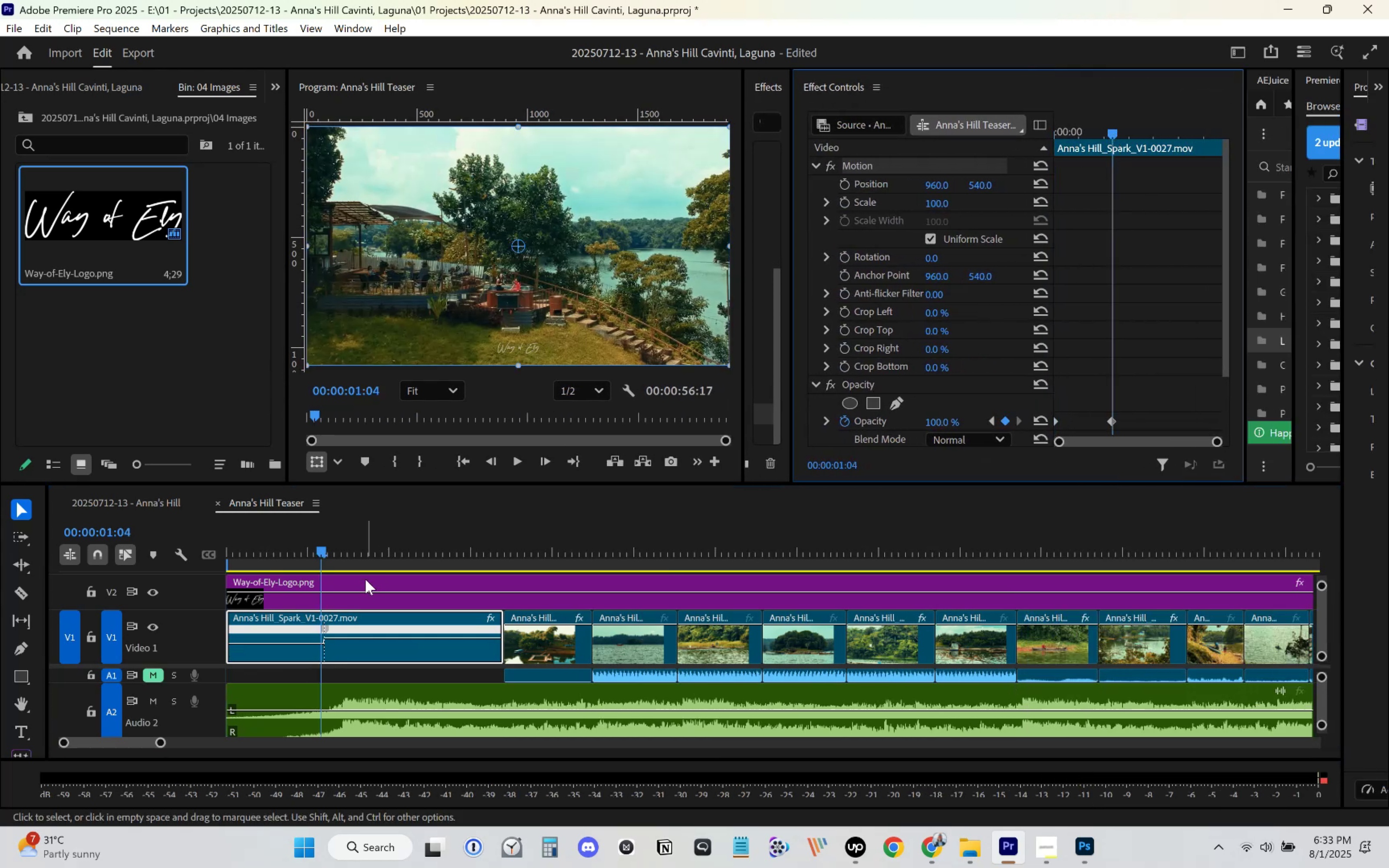 
left_click([360, 593])
 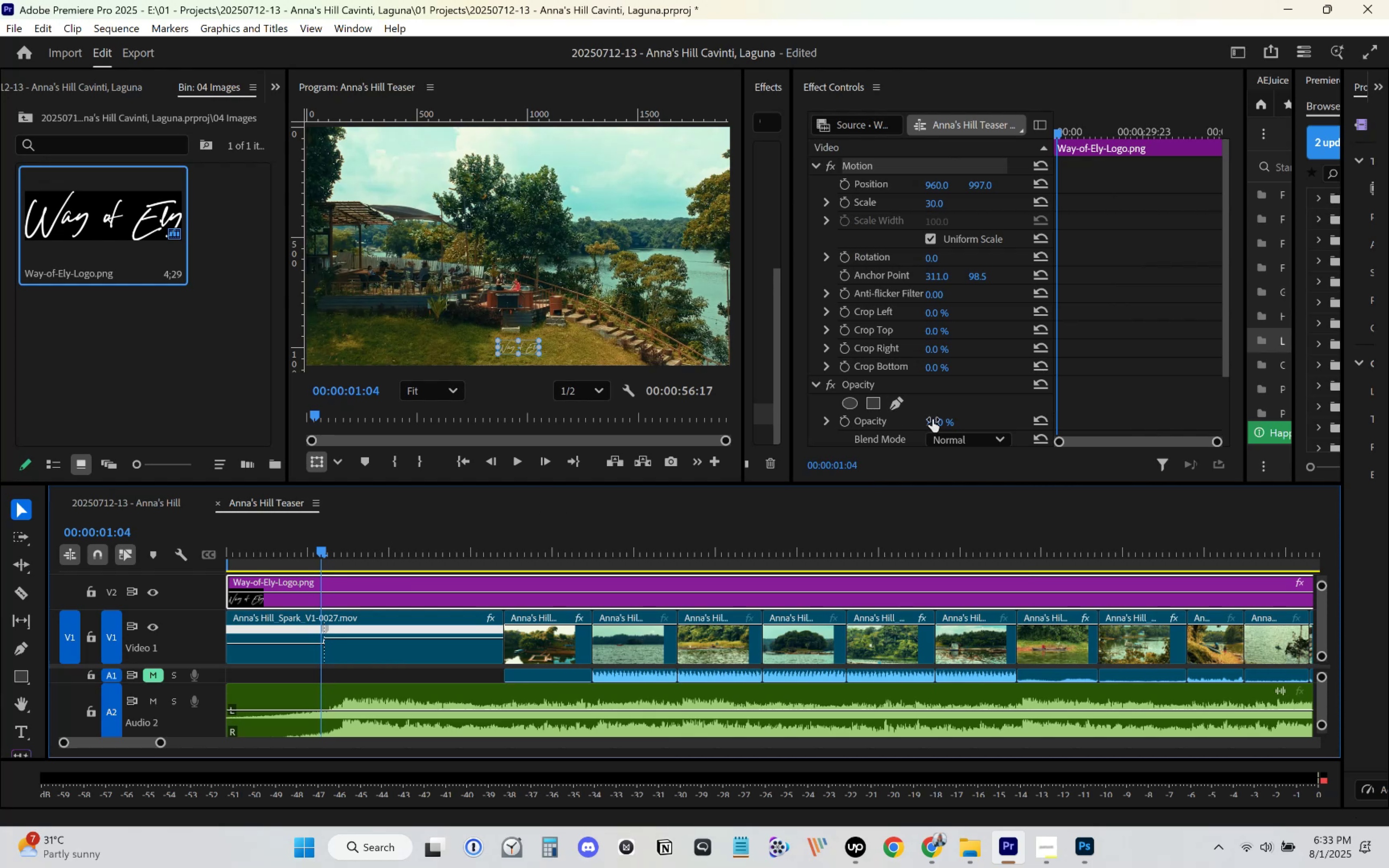 
scroll: coordinate [945, 386], scroll_direction: down, amount: 2.0
 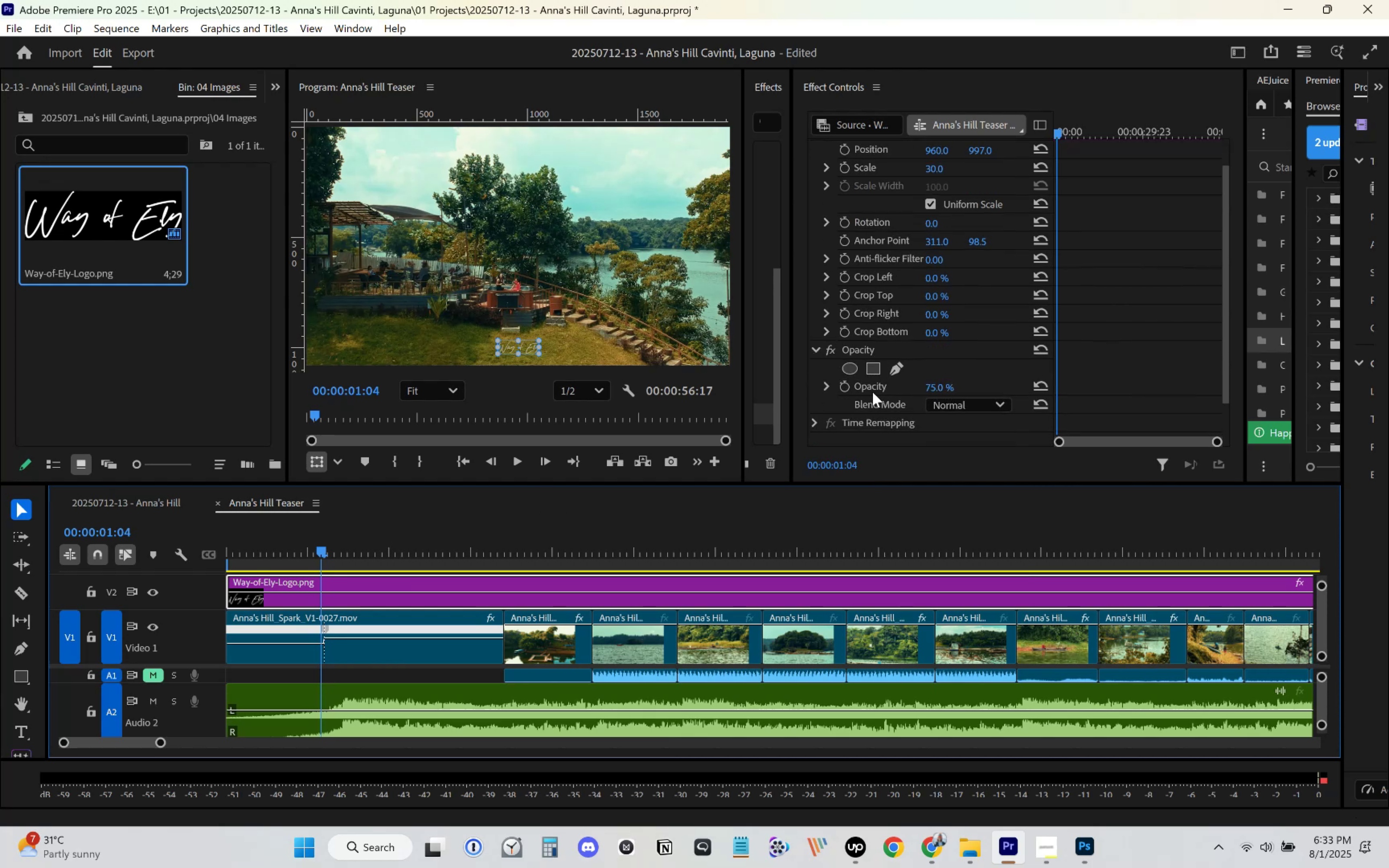 
left_click([848, 390])
 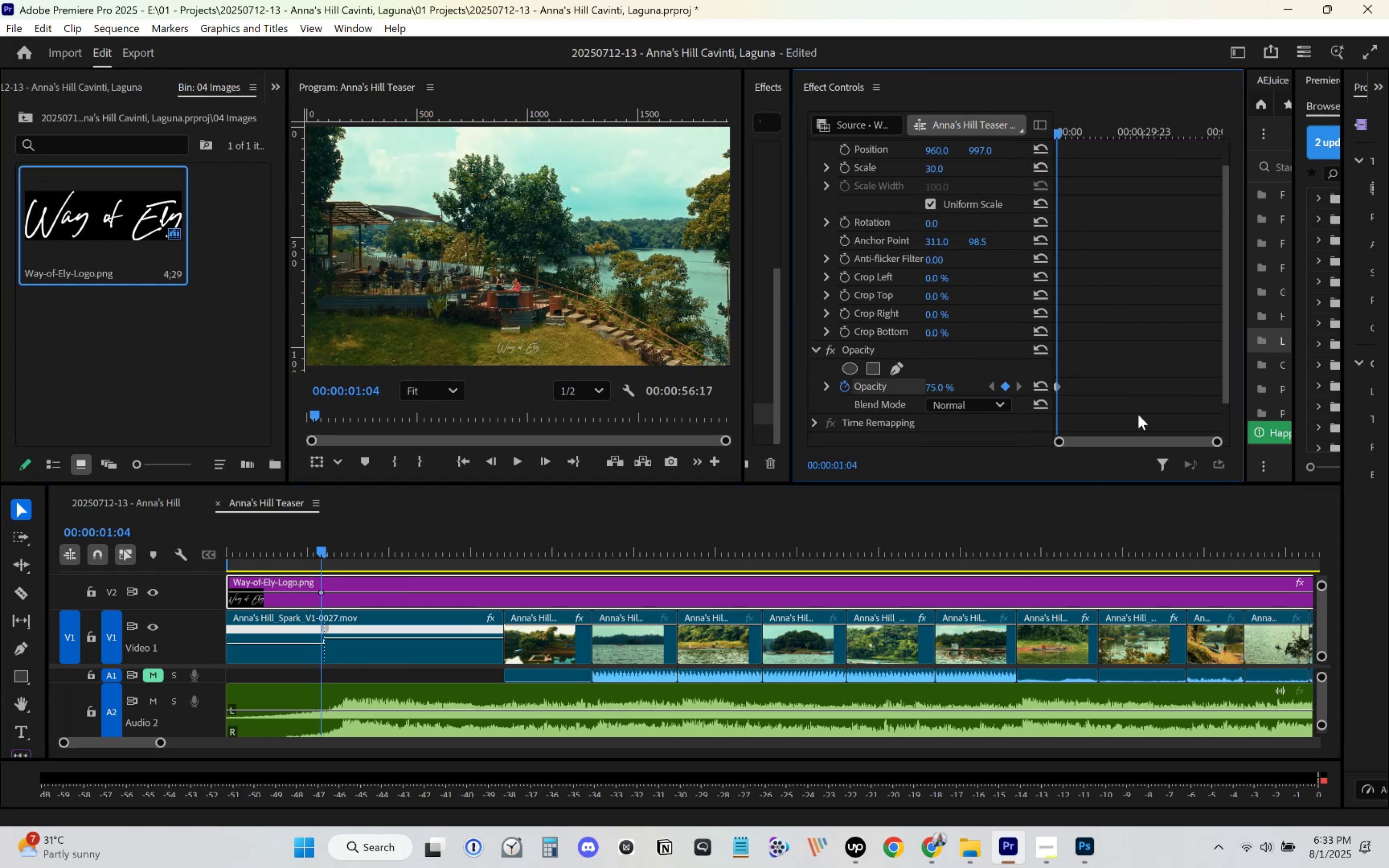 
left_click([1114, 440])
 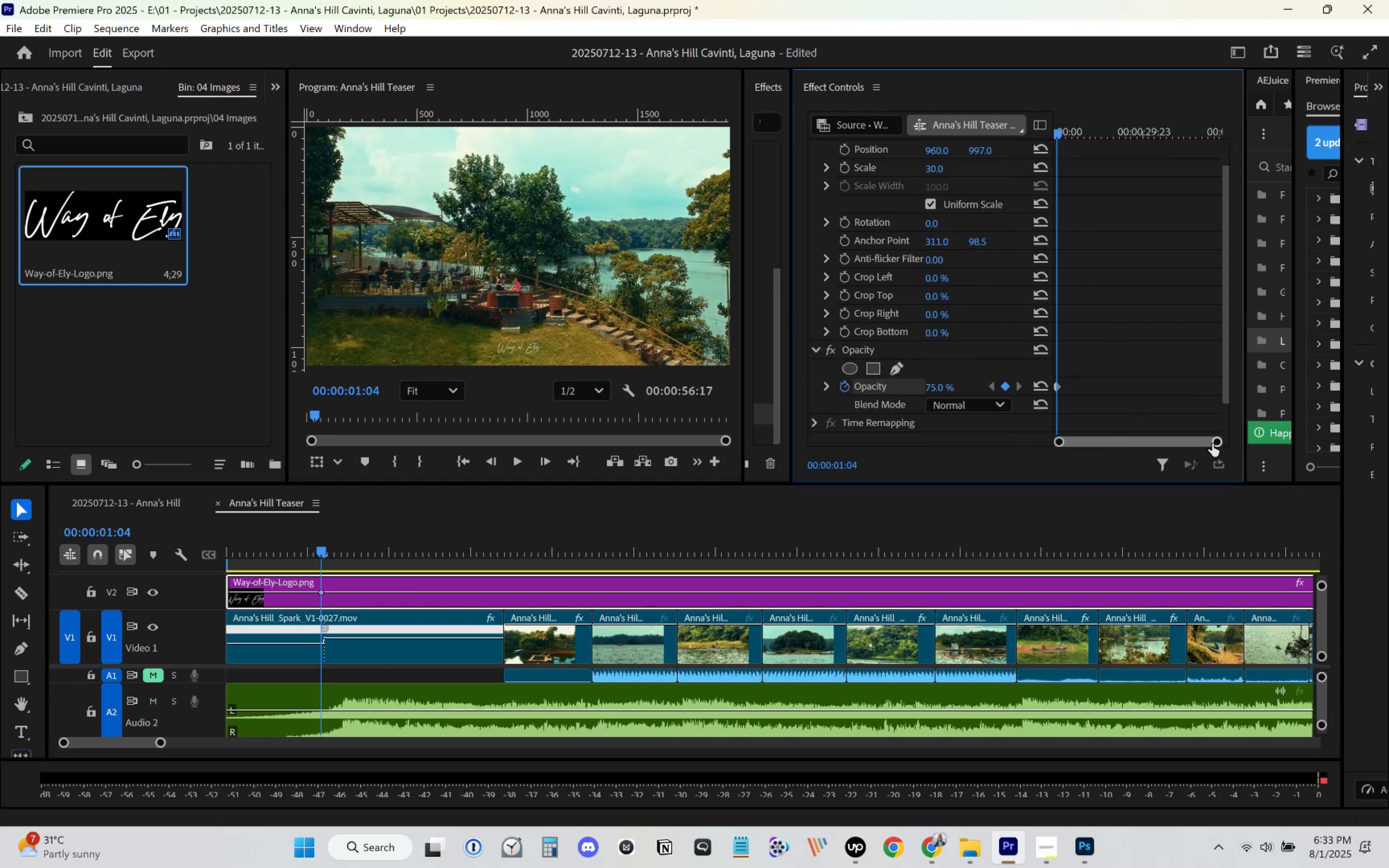 
left_click_drag(start_coordinate=[1218, 438], to_coordinate=[1161, 443])
 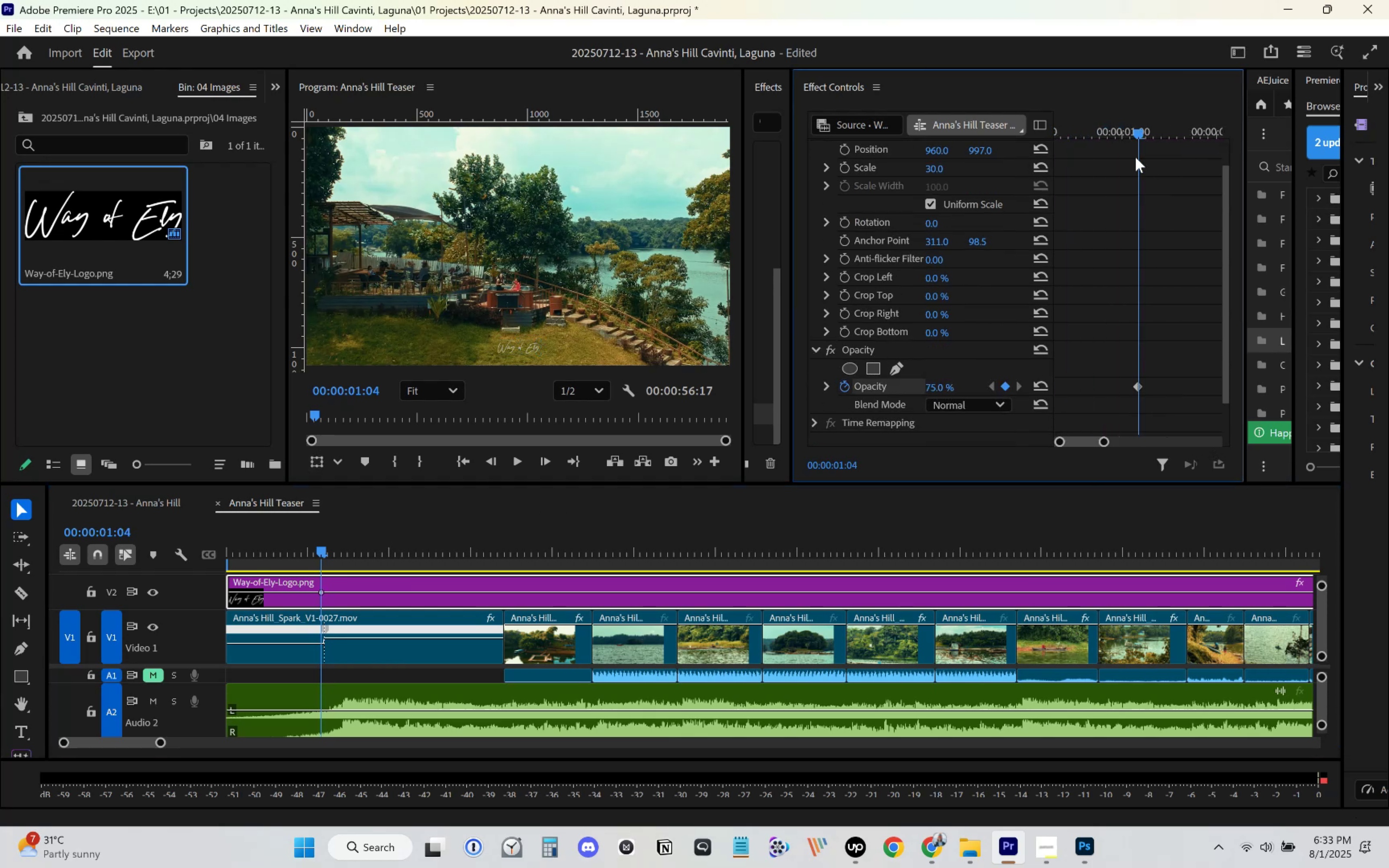 
left_click_drag(start_coordinate=[1135, 137], to_coordinate=[929, 173])
 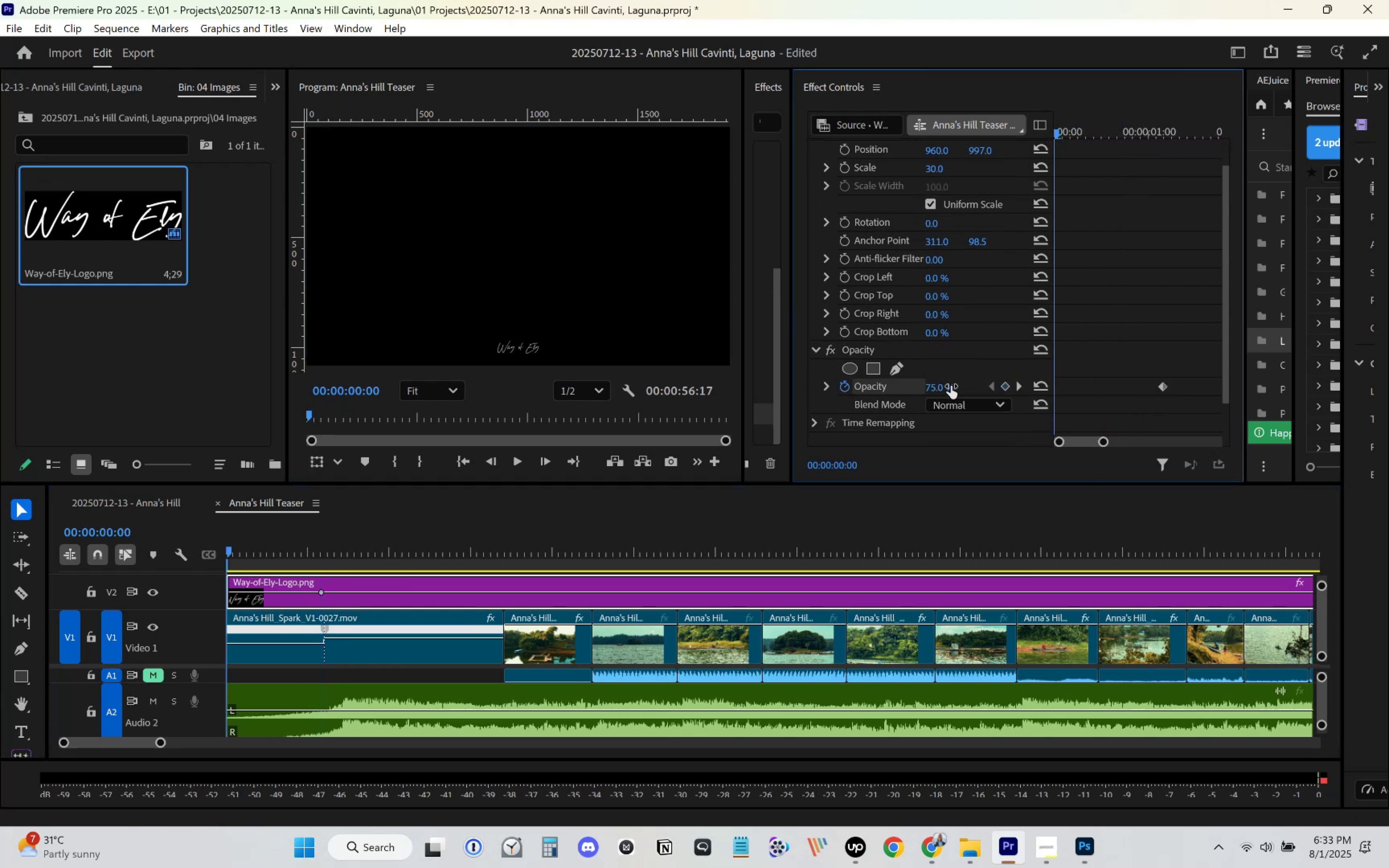 
left_click([934, 385])
 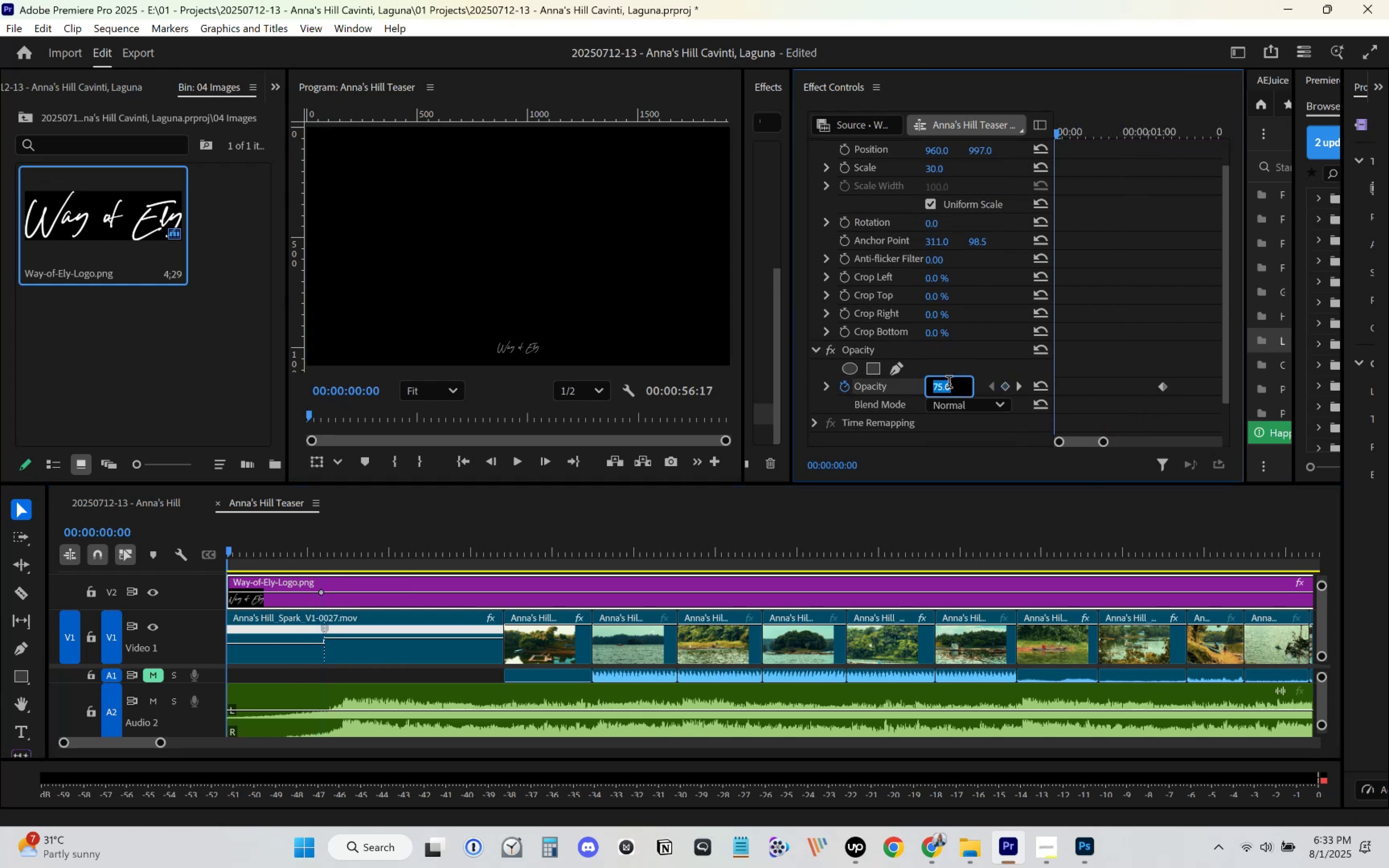 
key(Numpad0)
 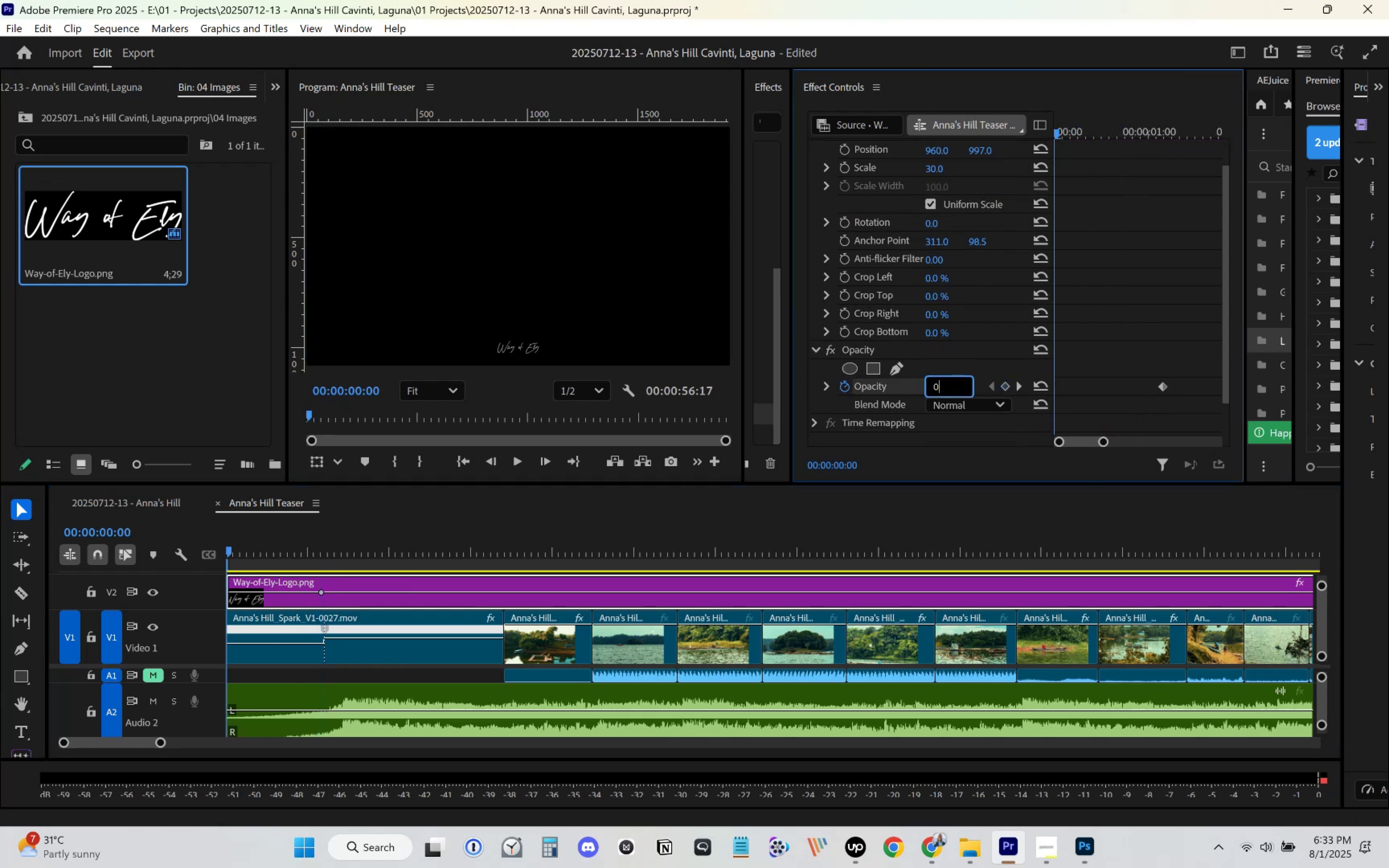 
key(Enter)
 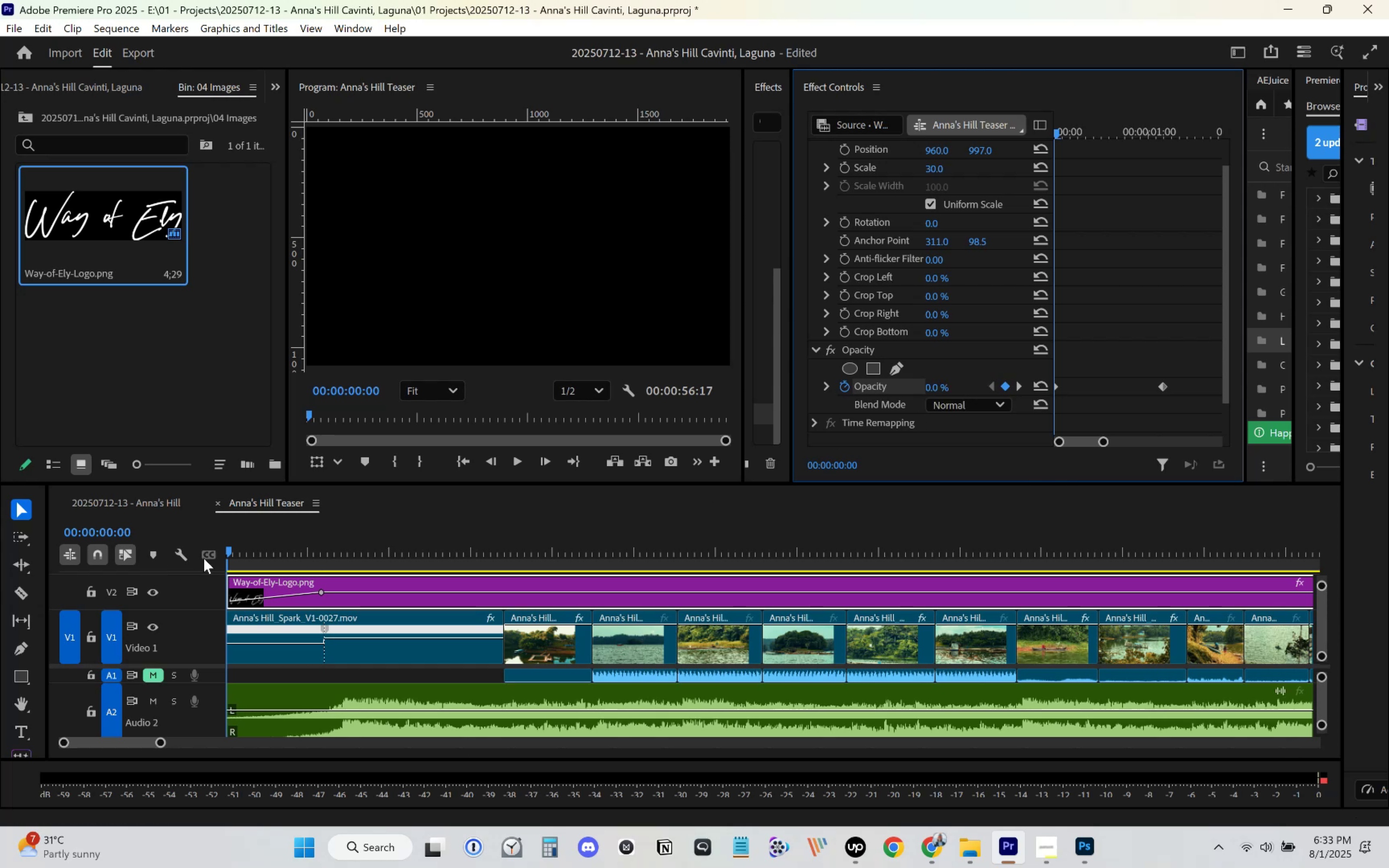 
key(Space)
 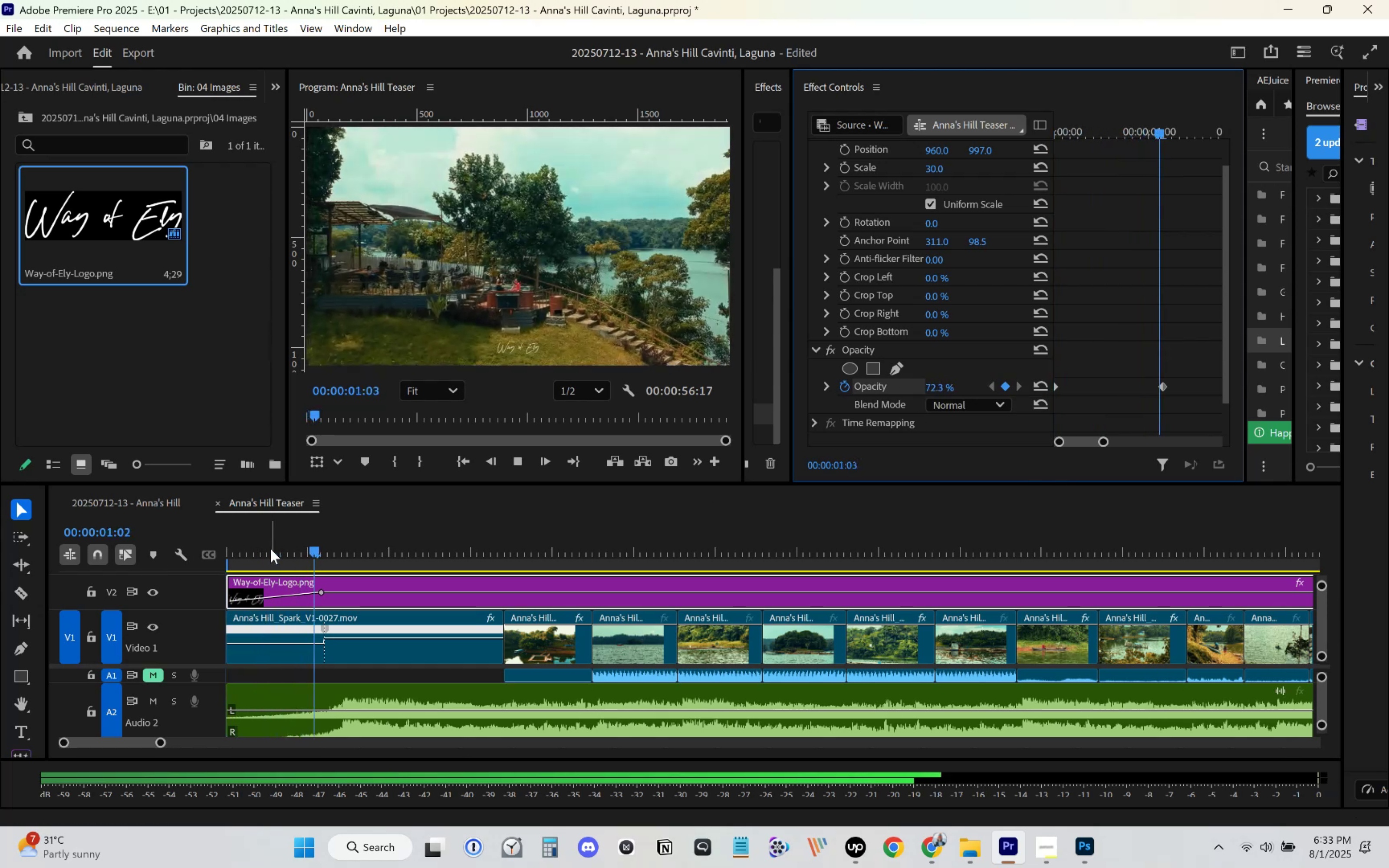 
key(Space)
 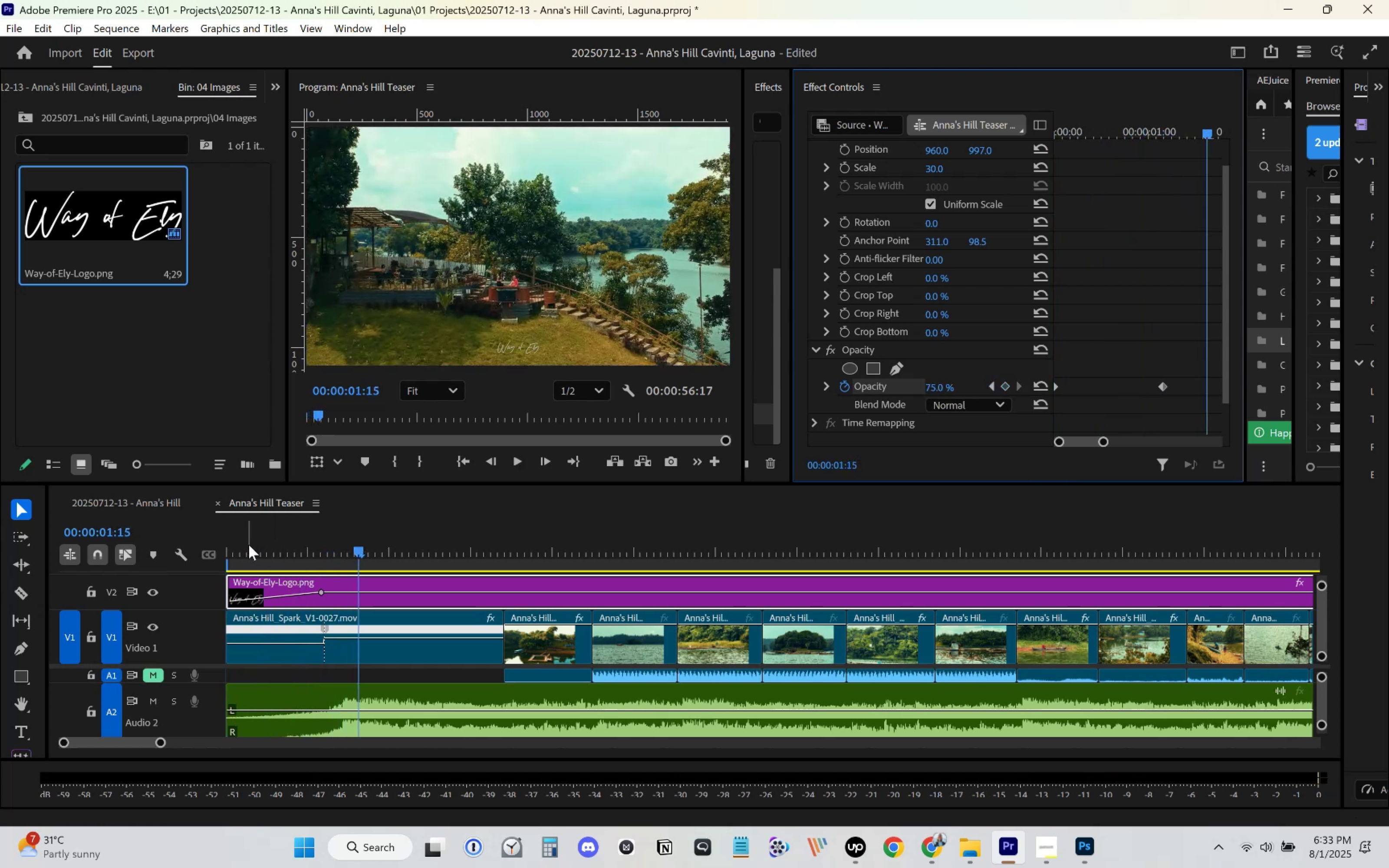 
left_click_drag(start_coordinate=[292, 552], to_coordinate=[154, 548])
 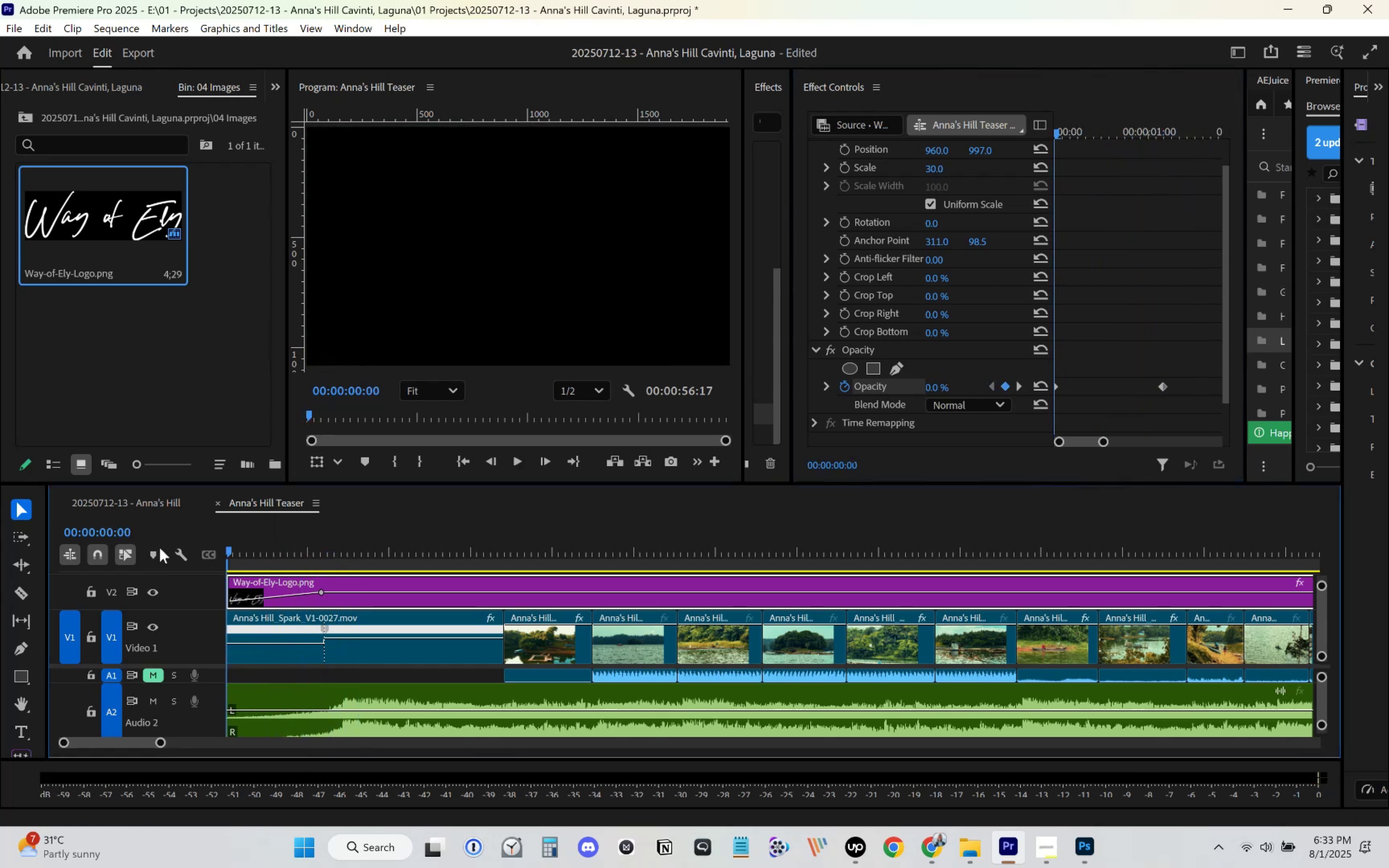 
key(Space)
 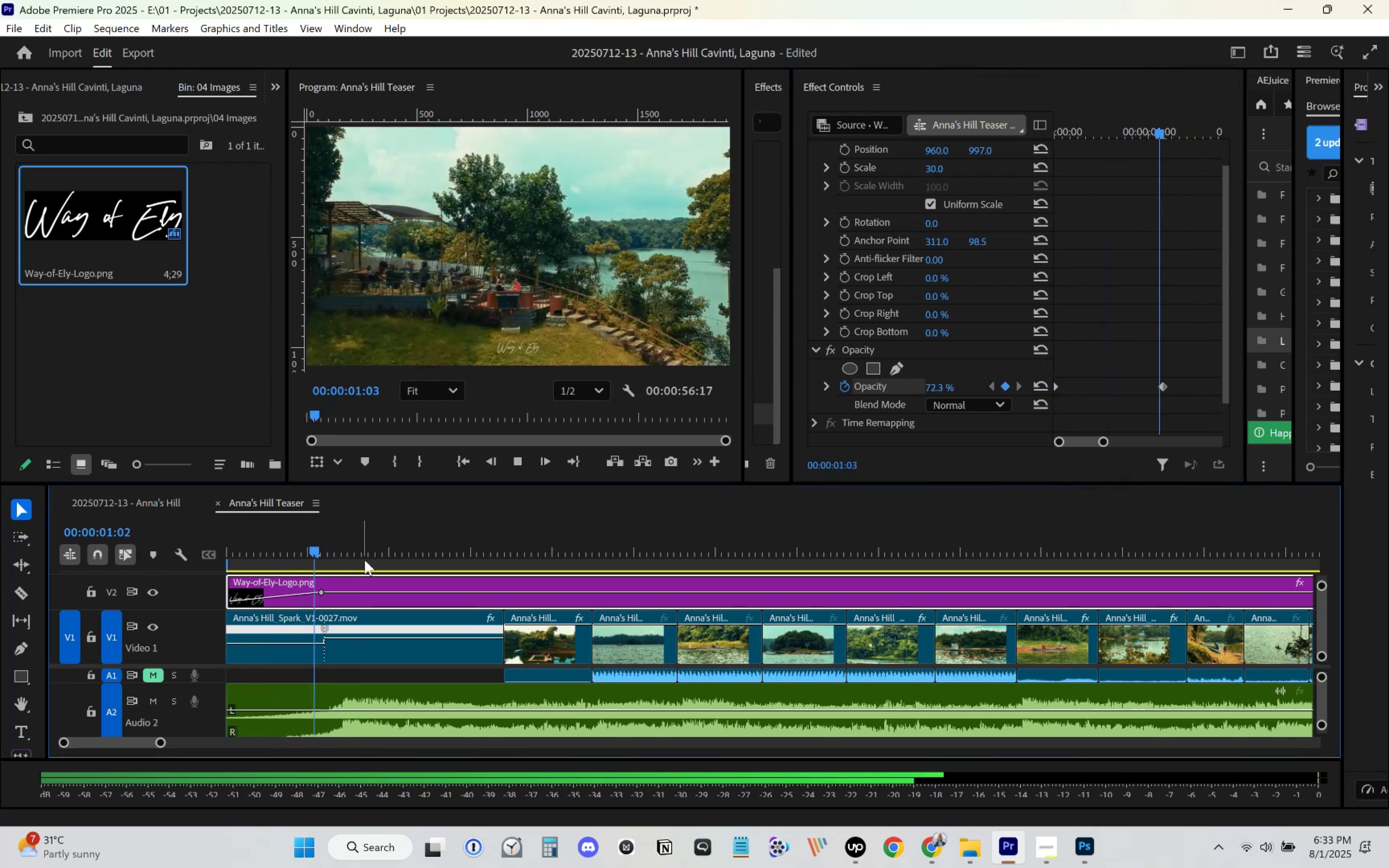 
key(Space)
 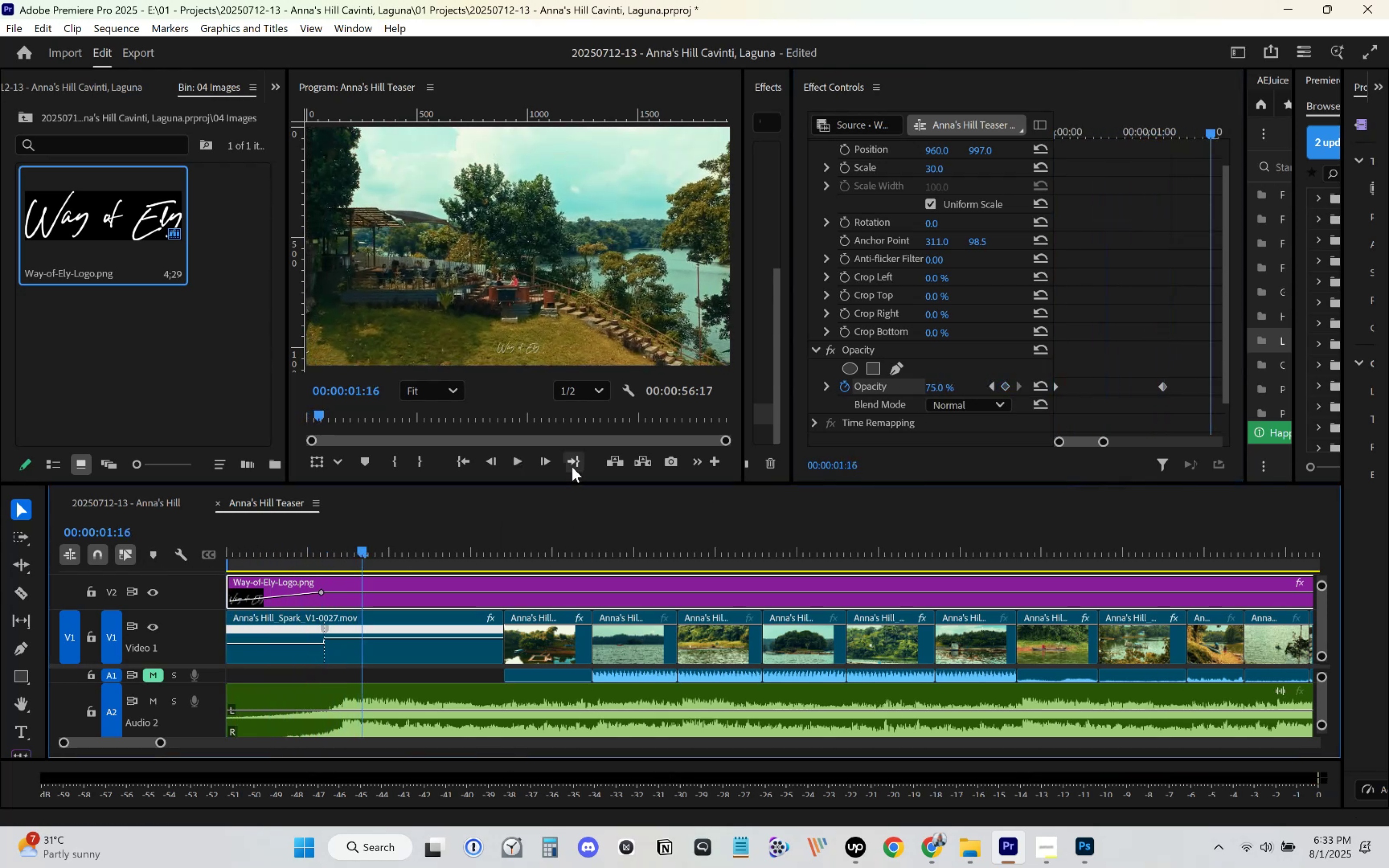 
left_click([572, 463])
 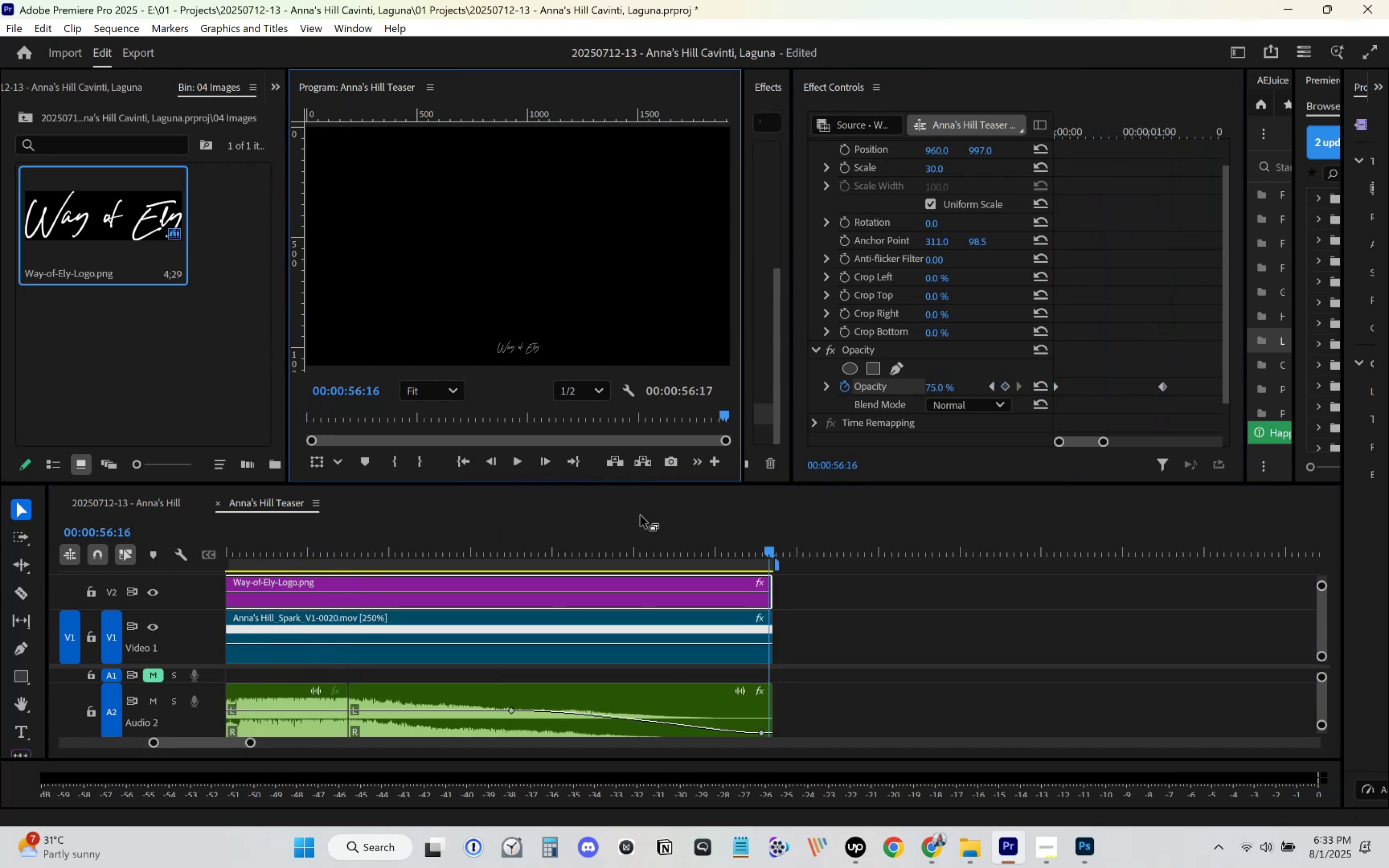 
left_click_drag(start_coordinate=[666, 546], to_coordinate=[530, 568])
 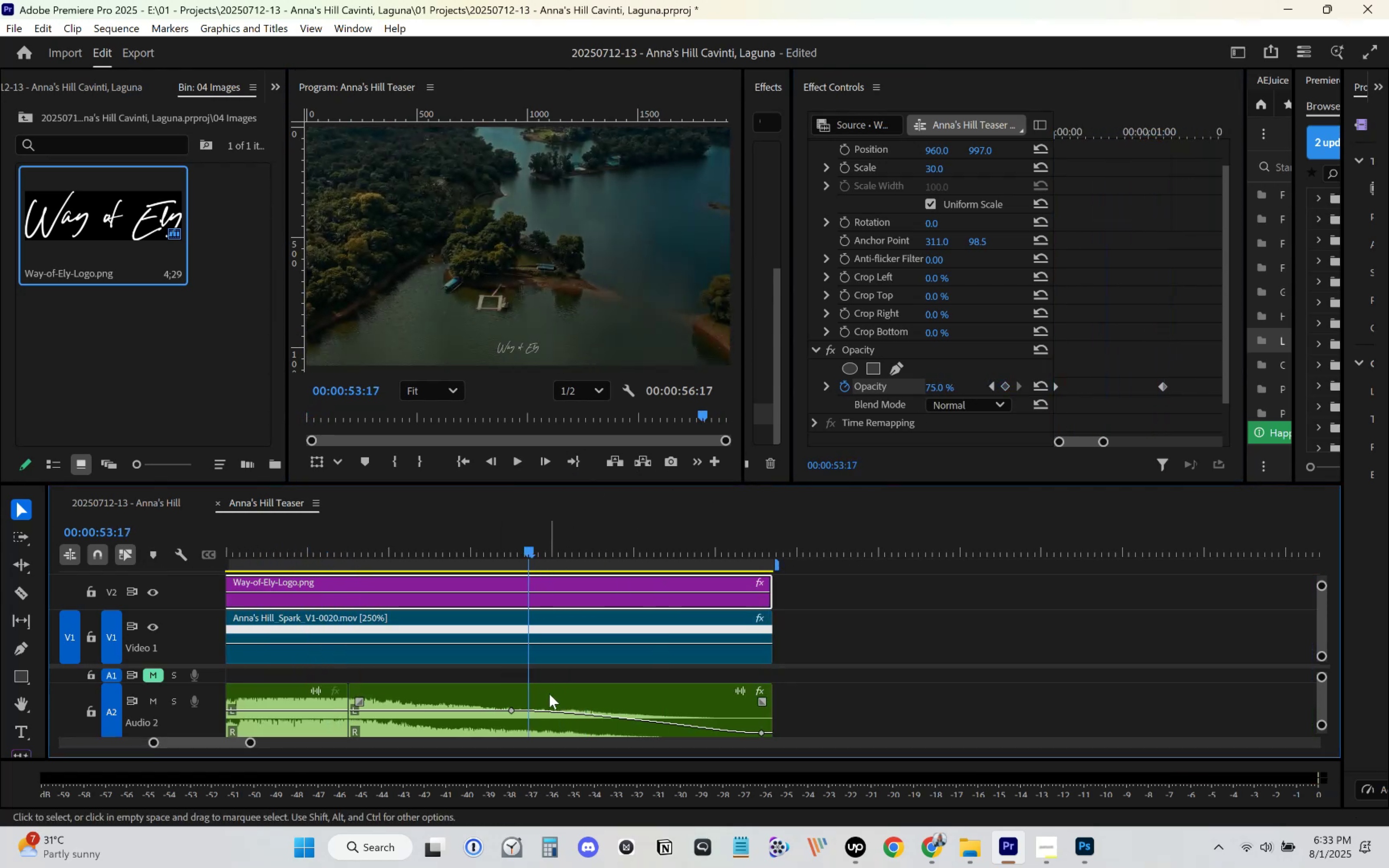 
left_click([549, 695])
 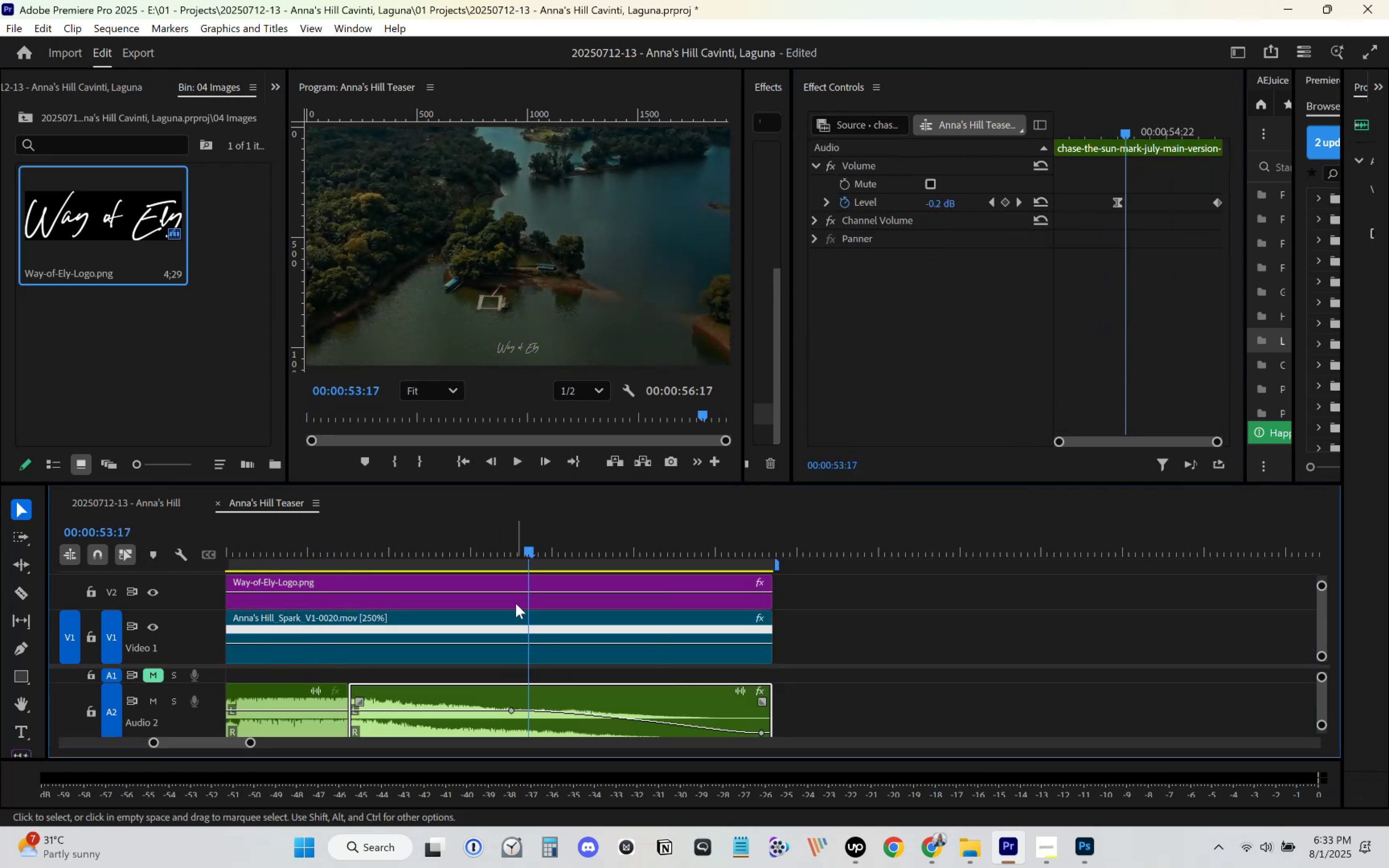 
left_click([515, 648])
 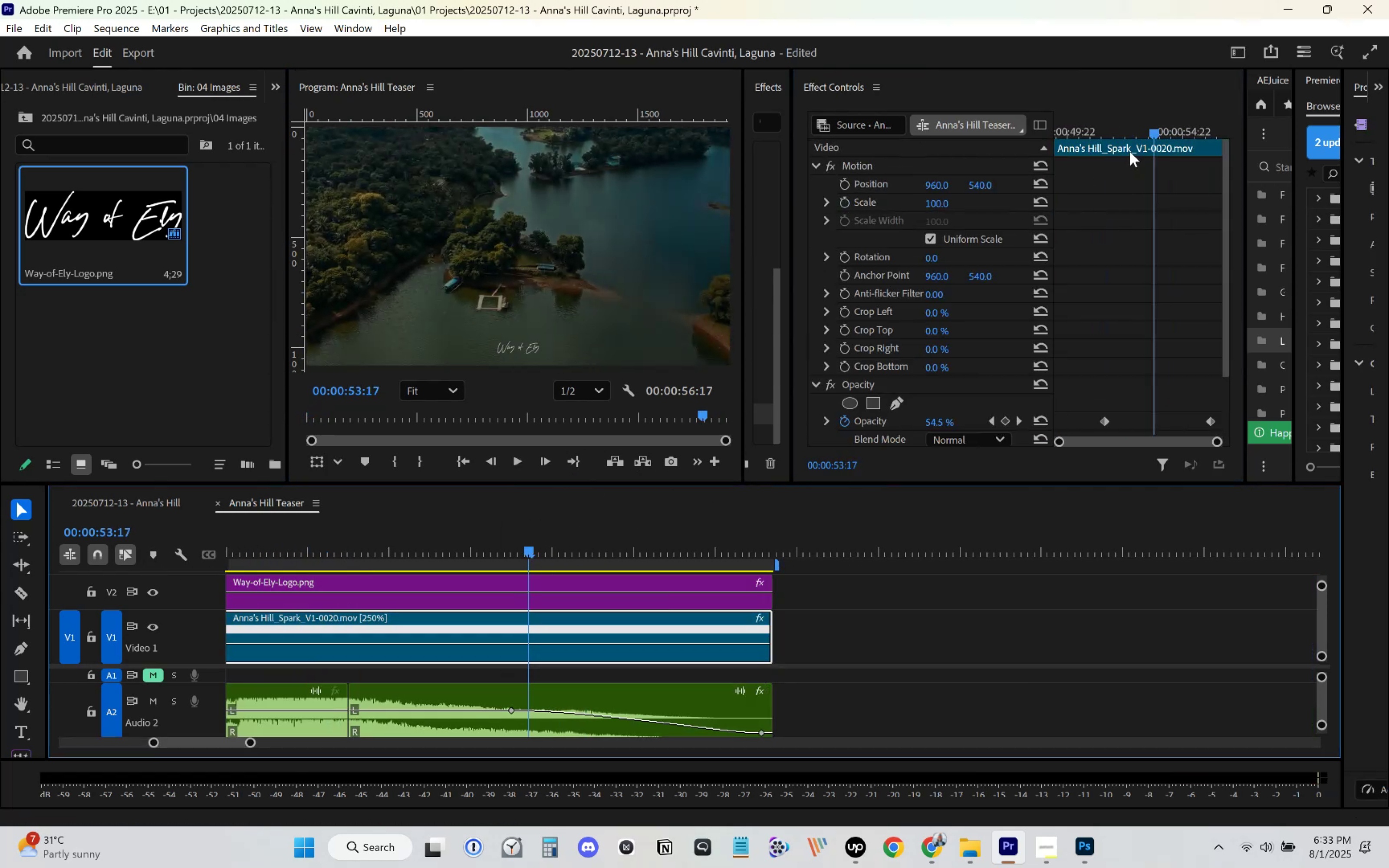 
left_click_drag(start_coordinate=[1147, 138], to_coordinate=[1111, 174])
 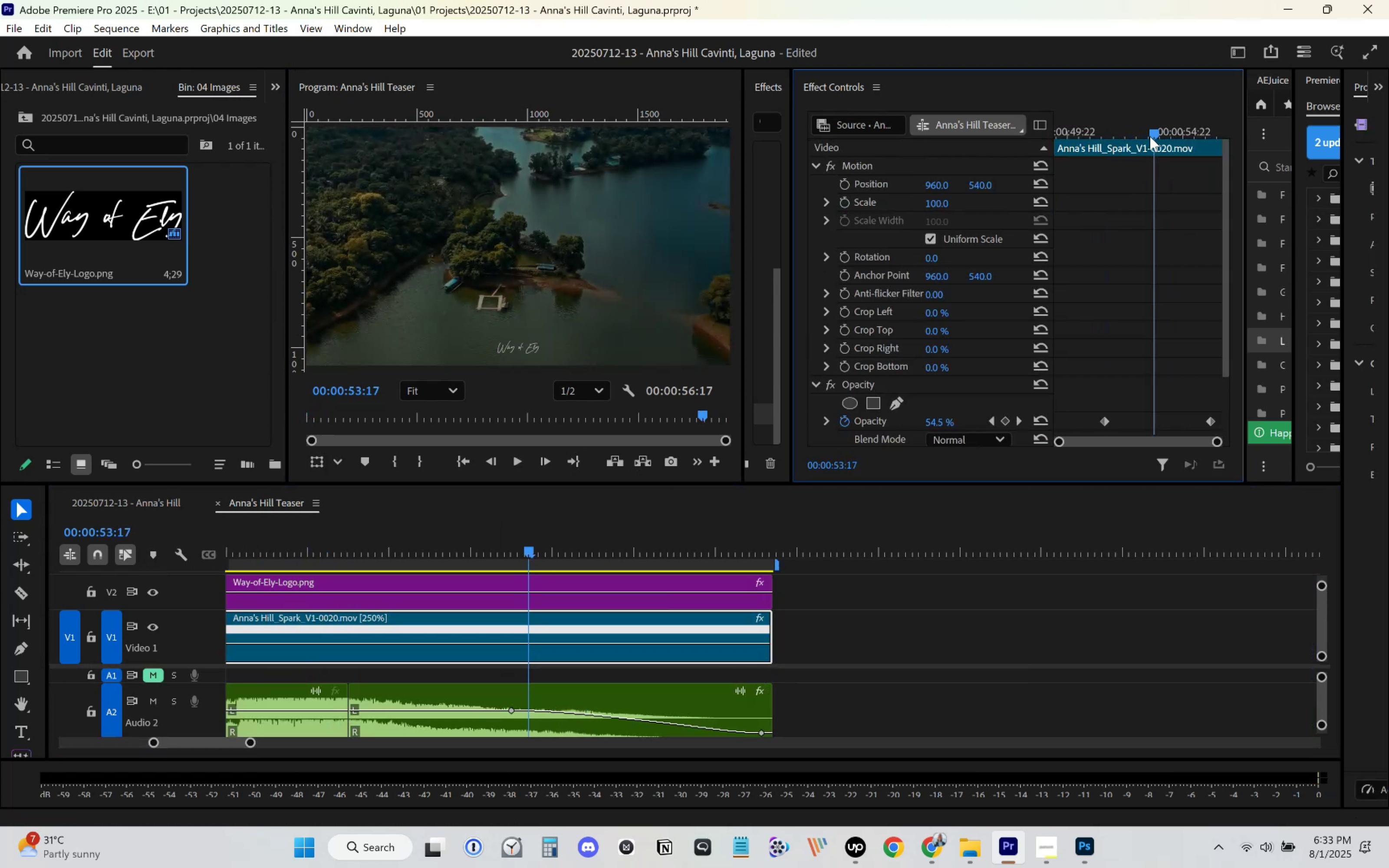 
left_click_drag(start_coordinate=[1152, 128], to_coordinate=[1103, 177])
 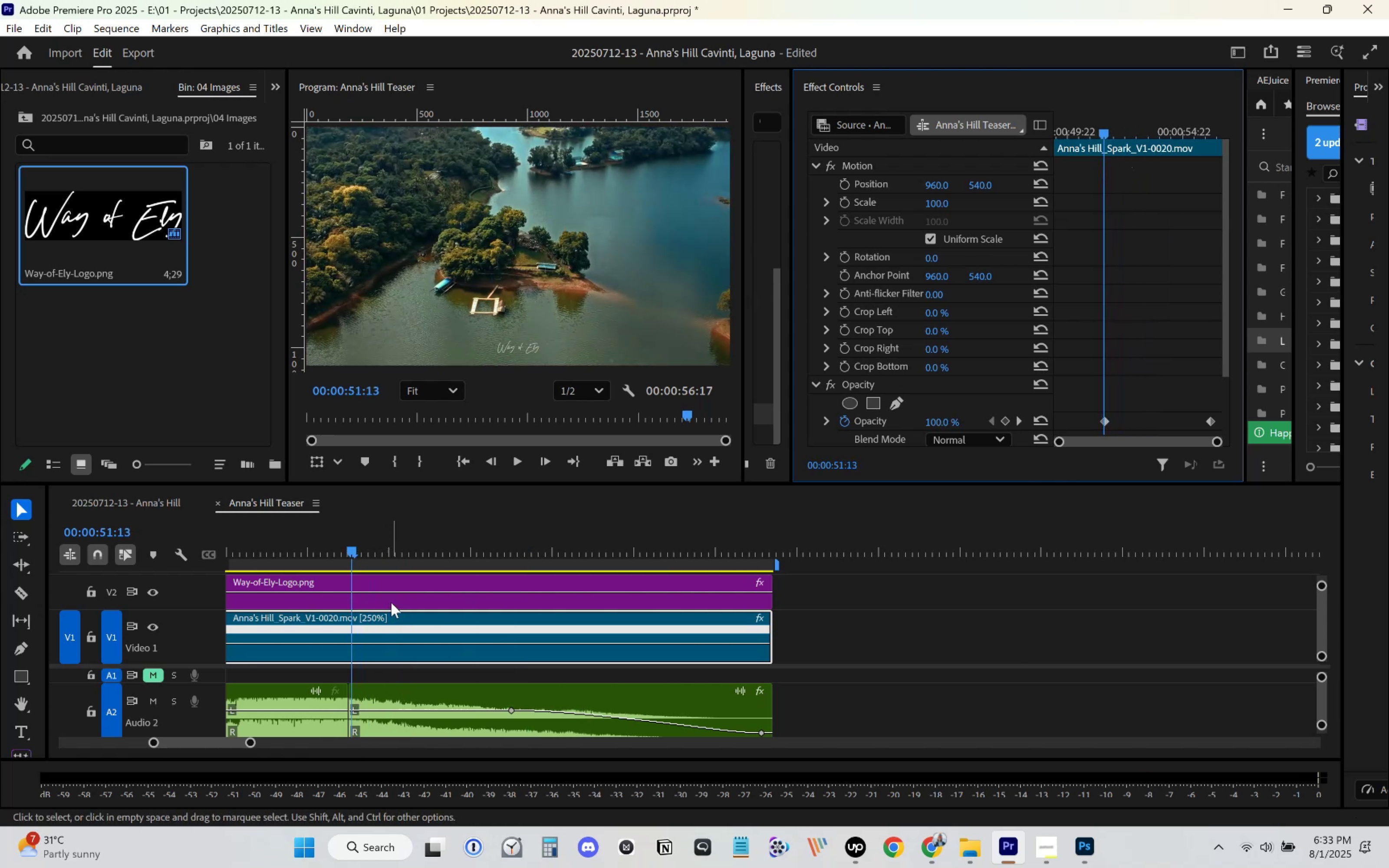 
left_click([396, 596])
 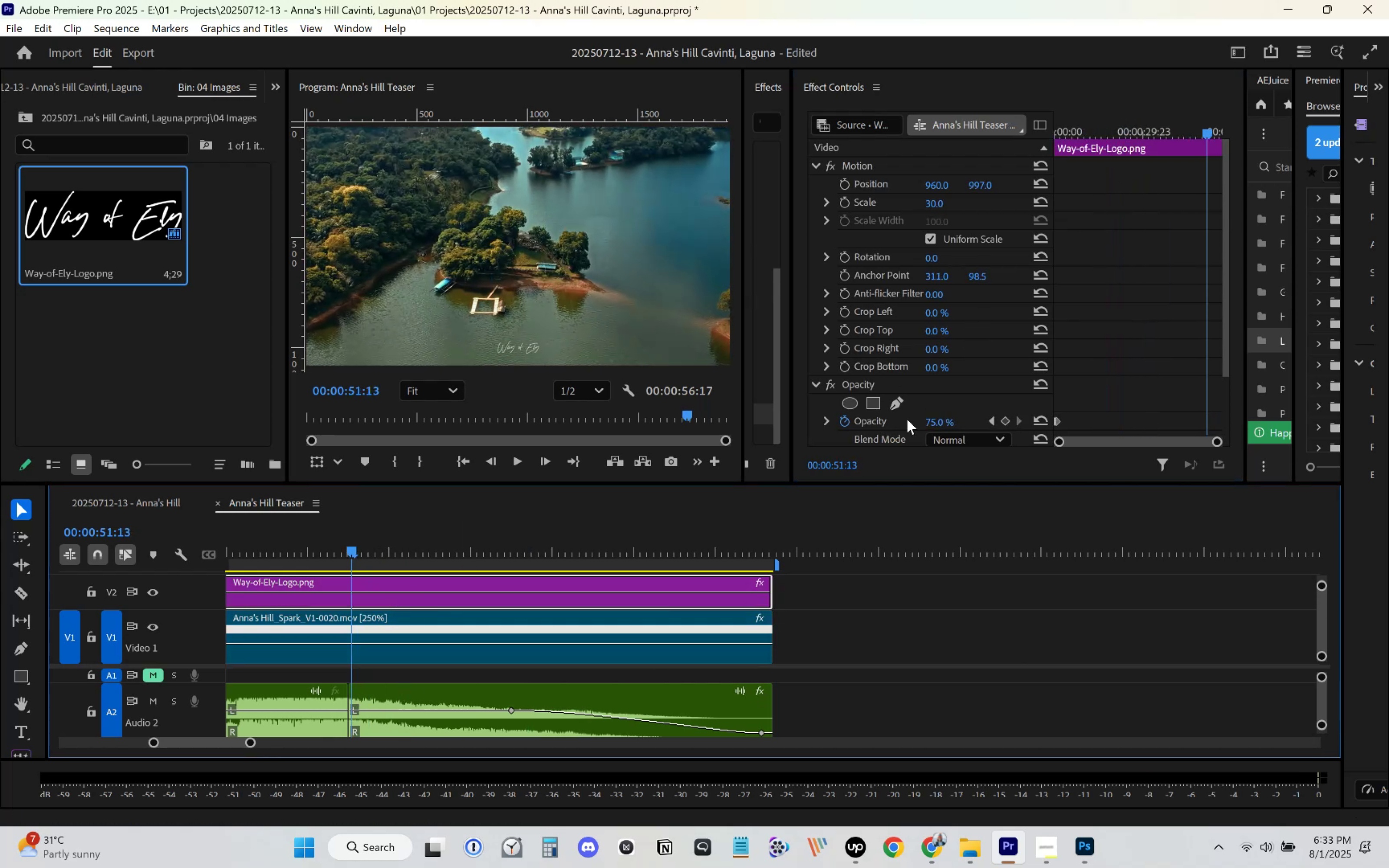 
left_click([1005, 423])
 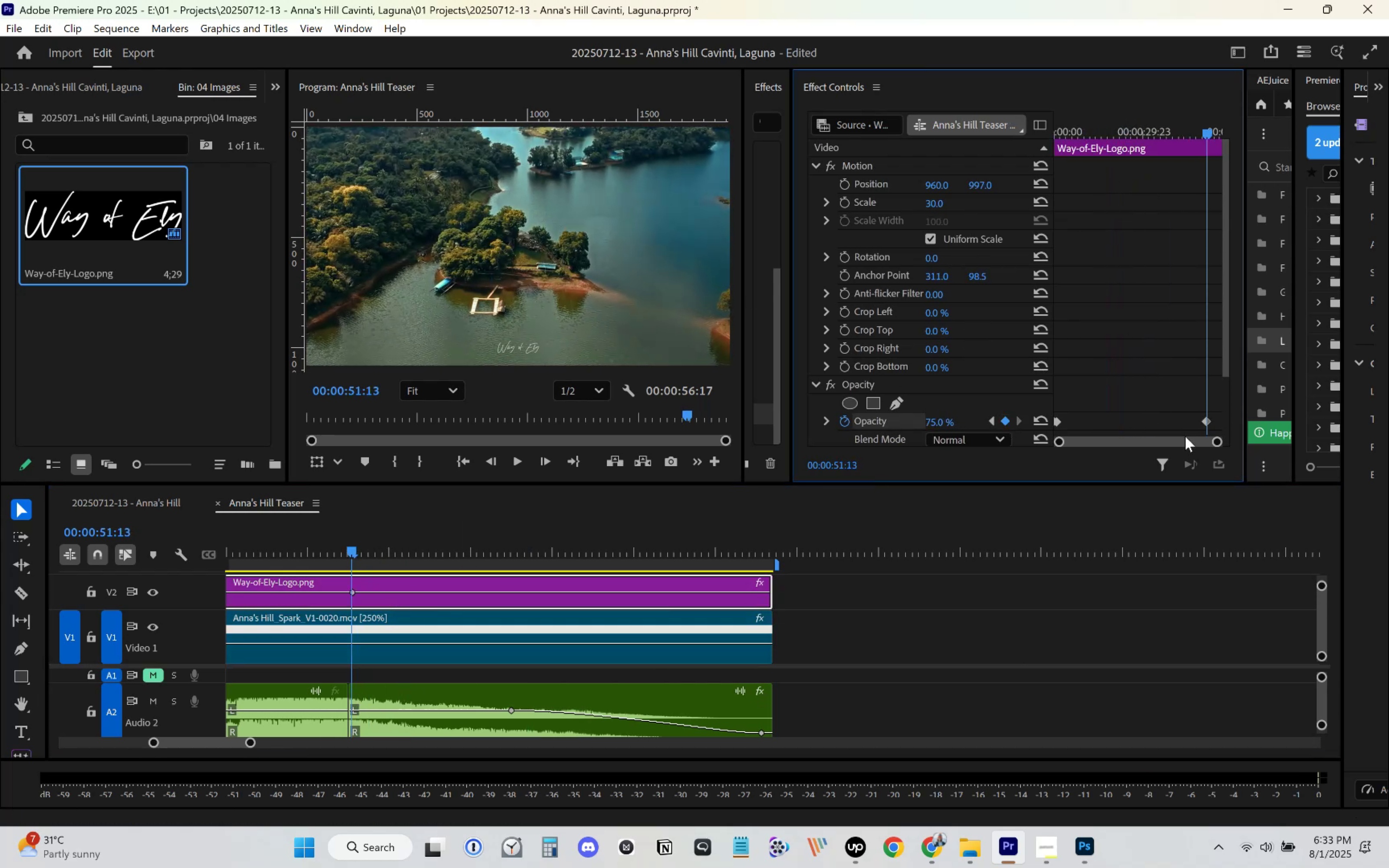 
left_click_drag(start_coordinate=[1220, 443], to_coordinate=[1175, 452])
 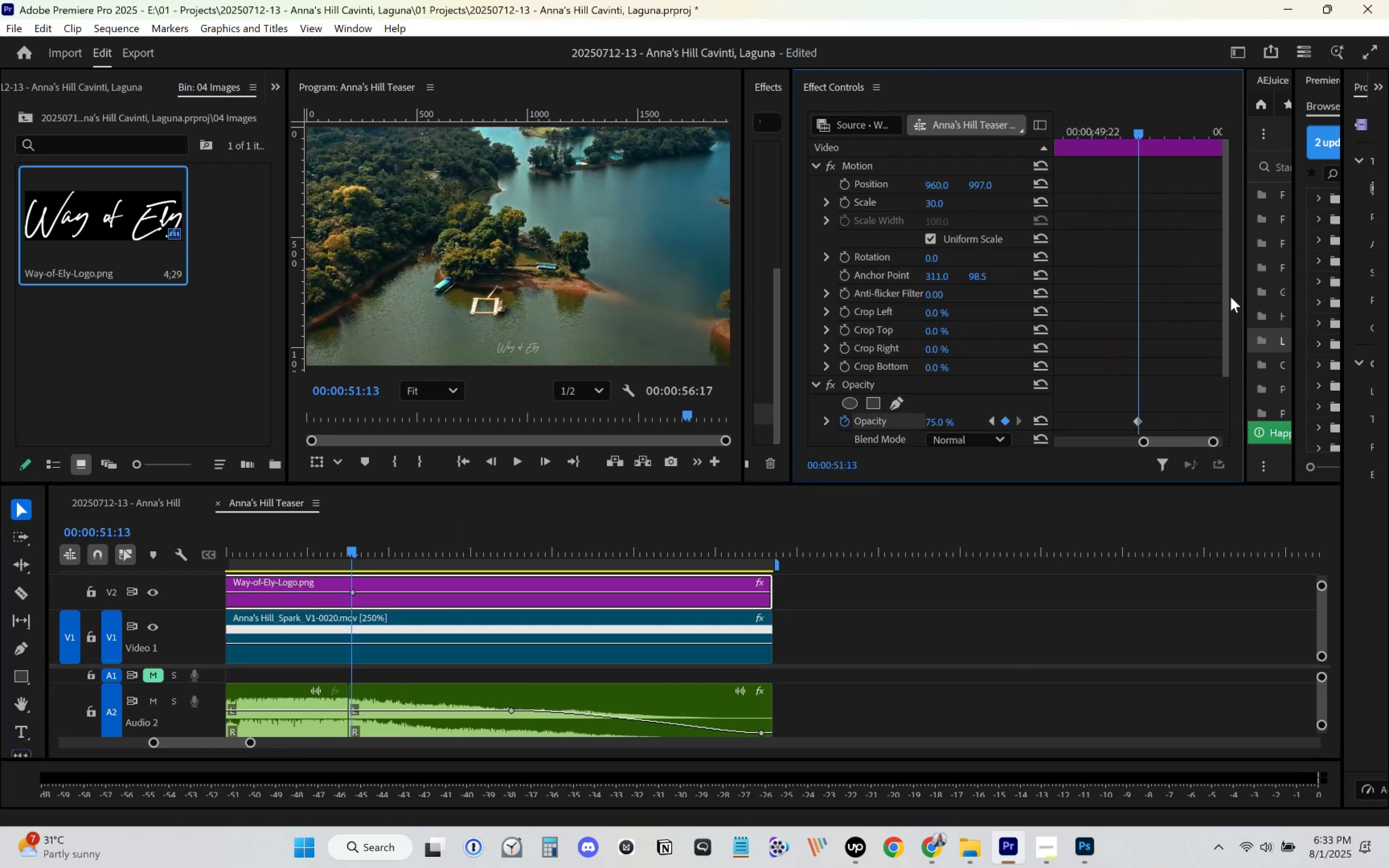 
left_click_drag(start_coordinate=[1228, 306], to_coordinate=[1212, 412])
 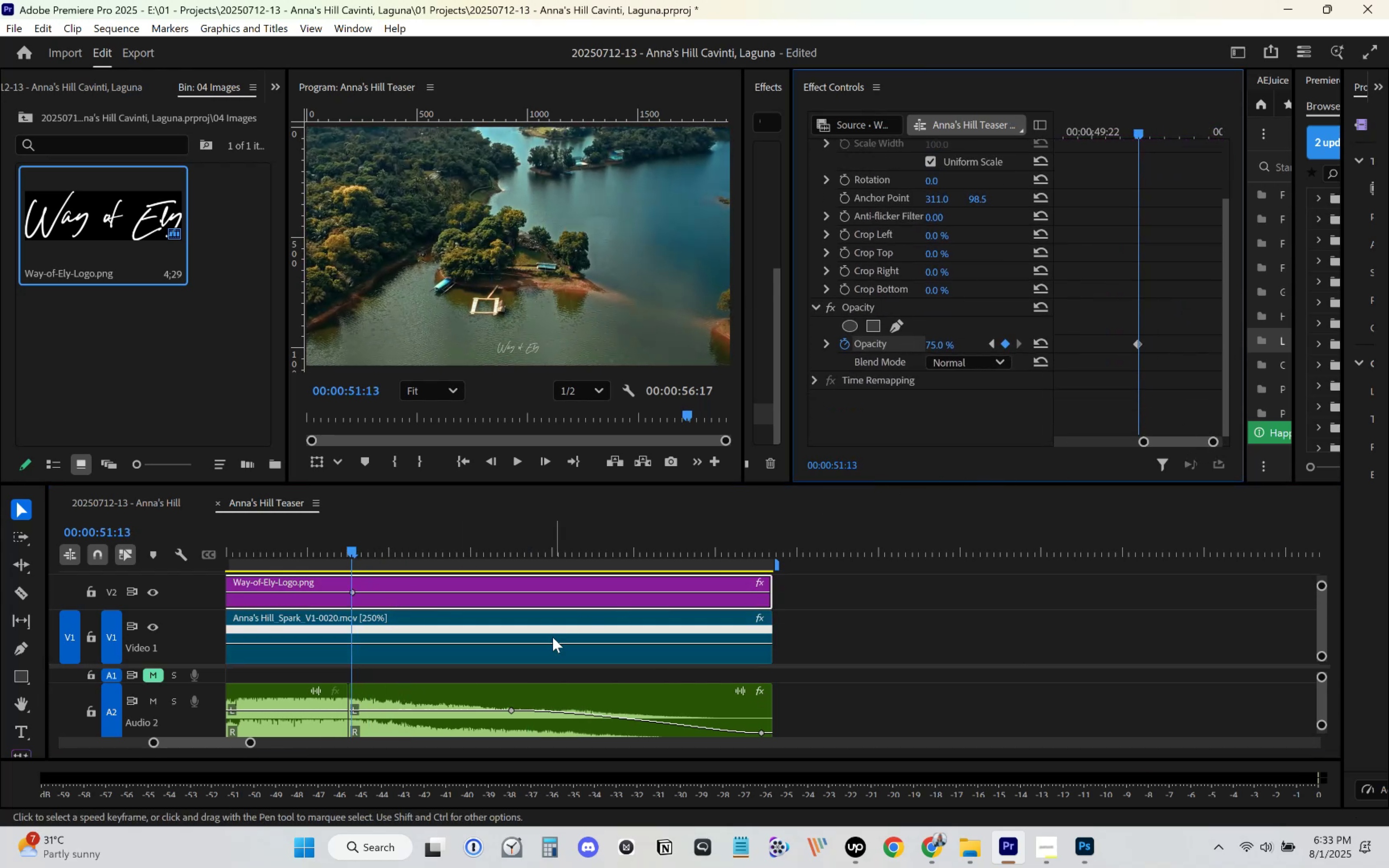 
left_click([543, 647])
 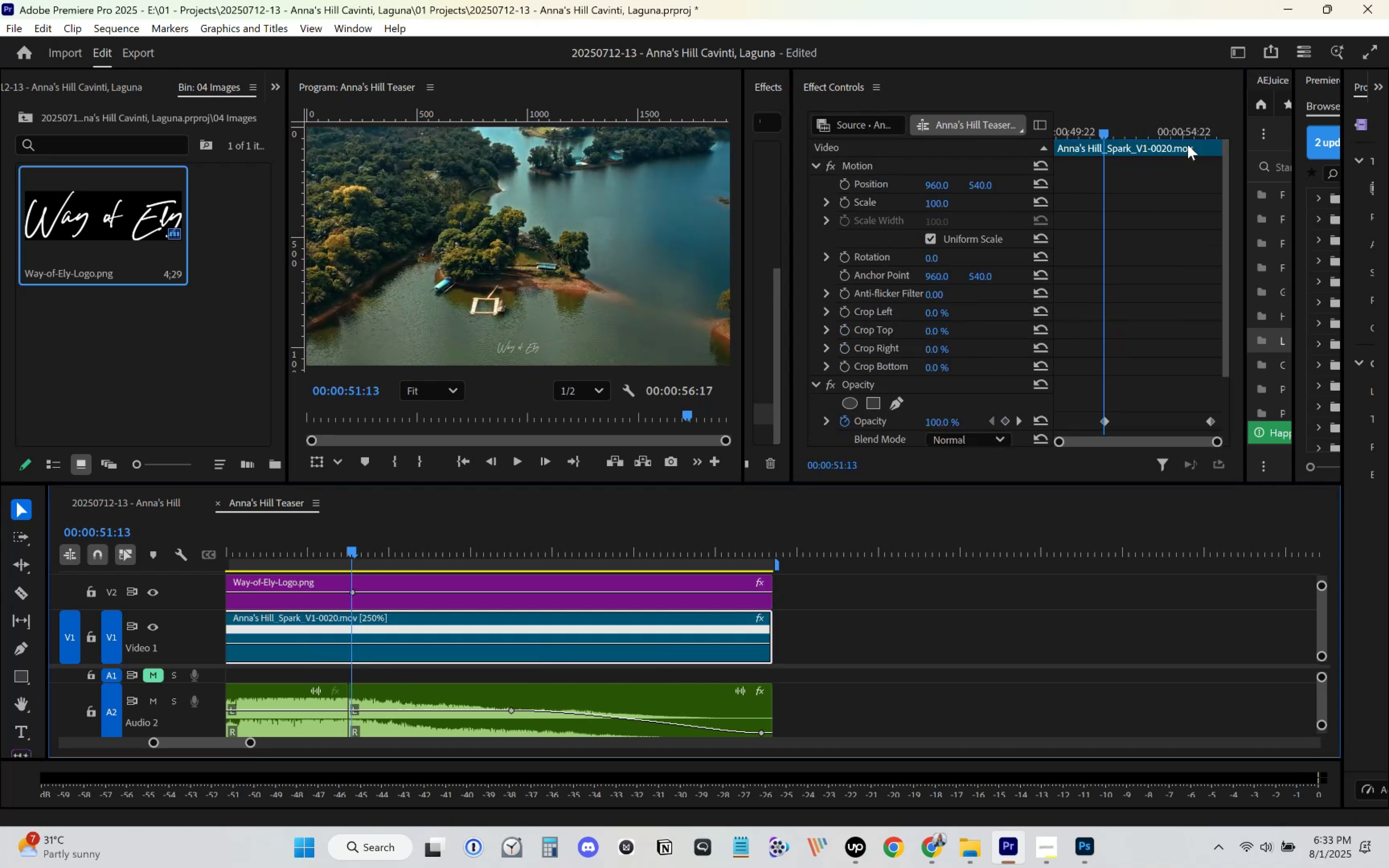 
left_click_drag(start_coordinate=[1205, 133], to_coordinate=[1213, 143])
 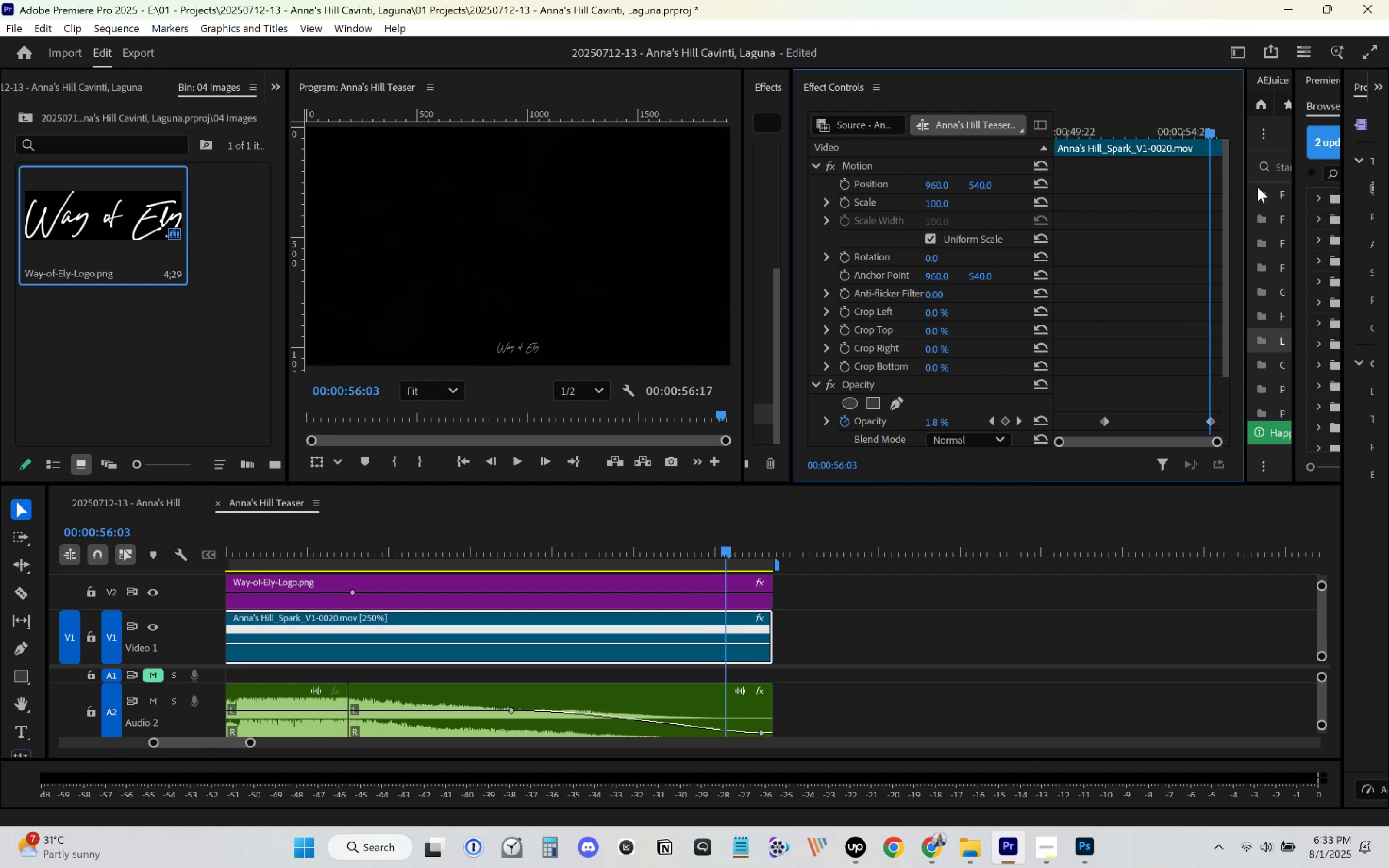 
key(ArrowRight)
 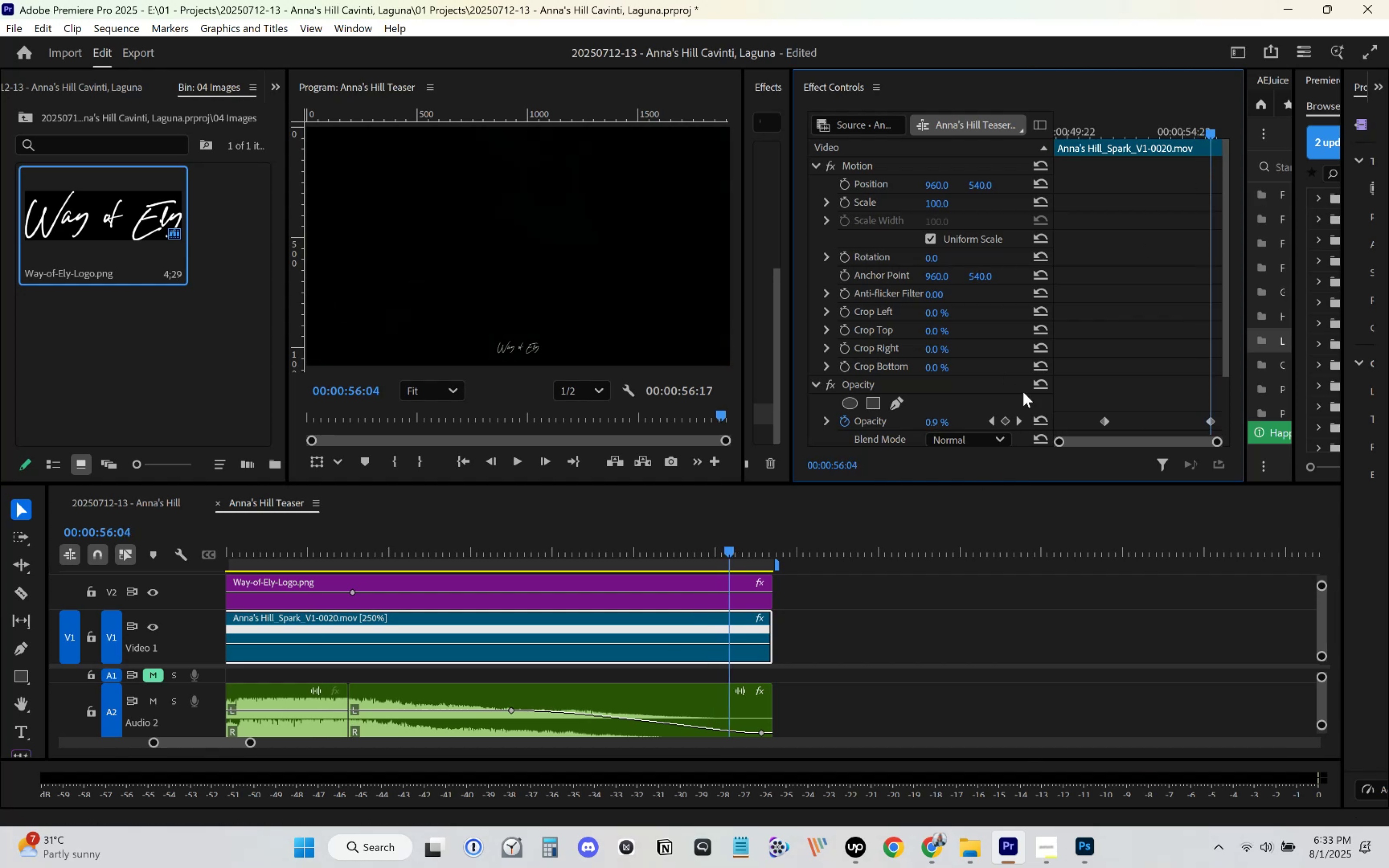 
key(ArrowRight)
 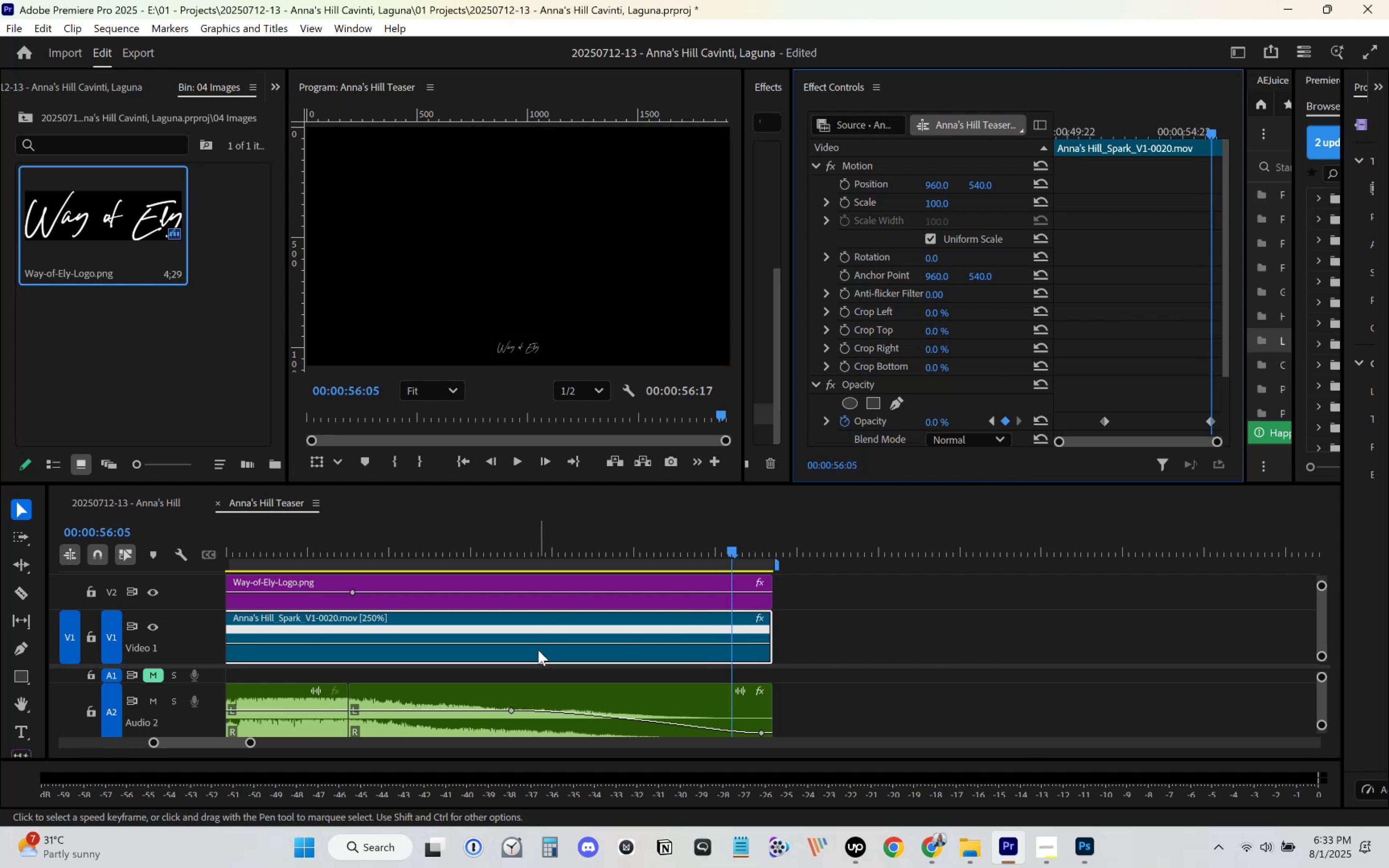 
left_click([568, 598])
 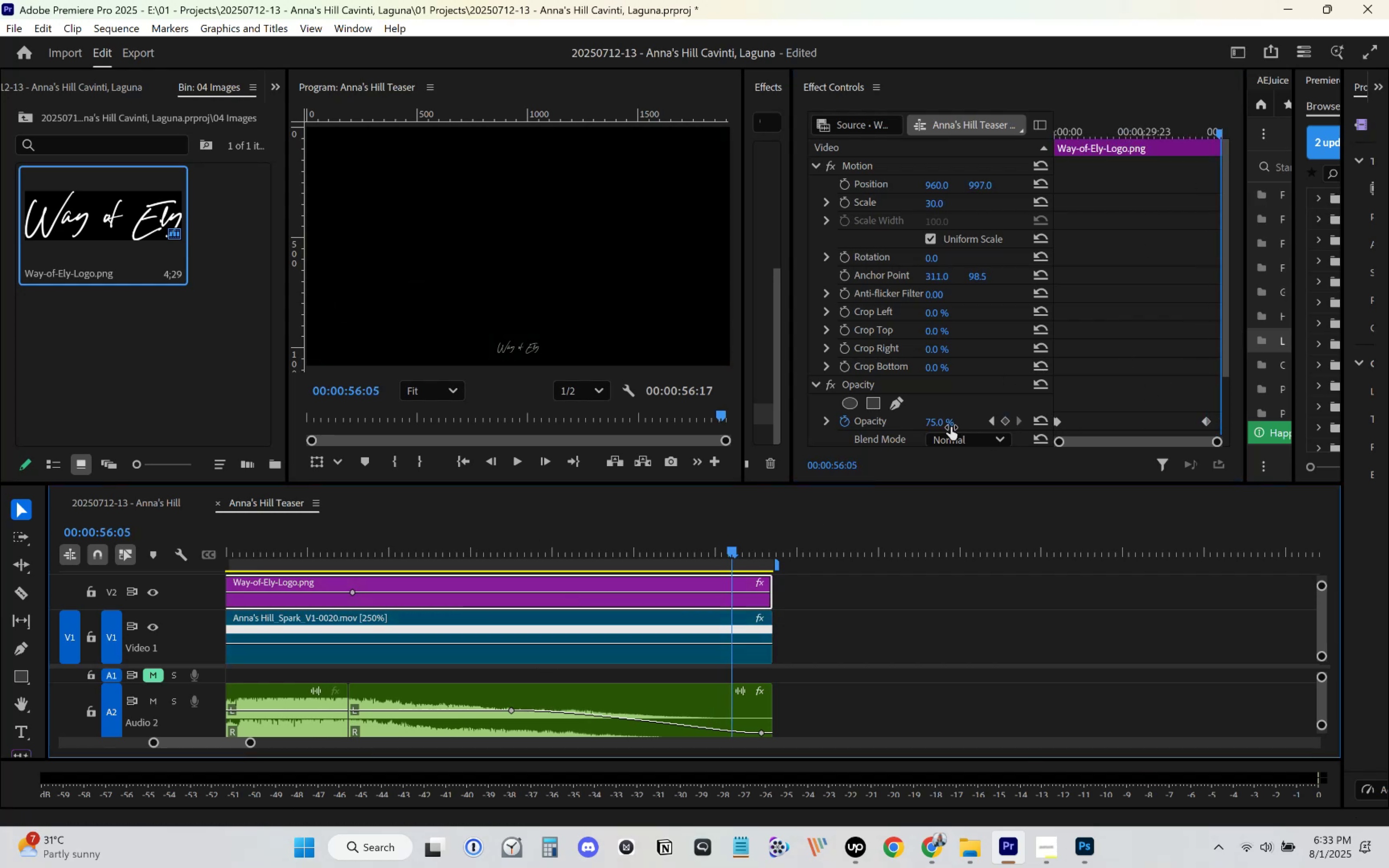 
left_click([947, 424])
 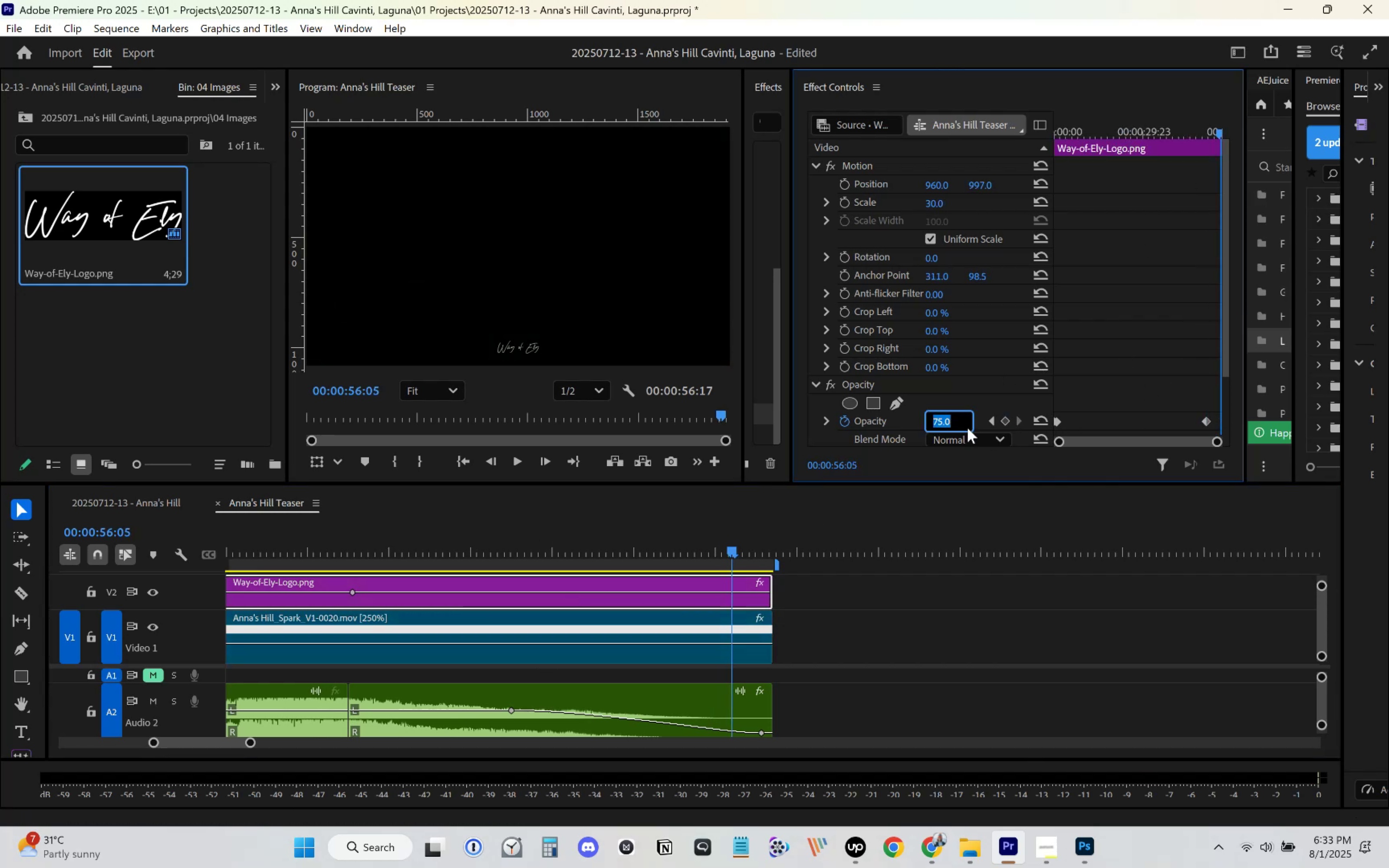 
key(Numpad0)
 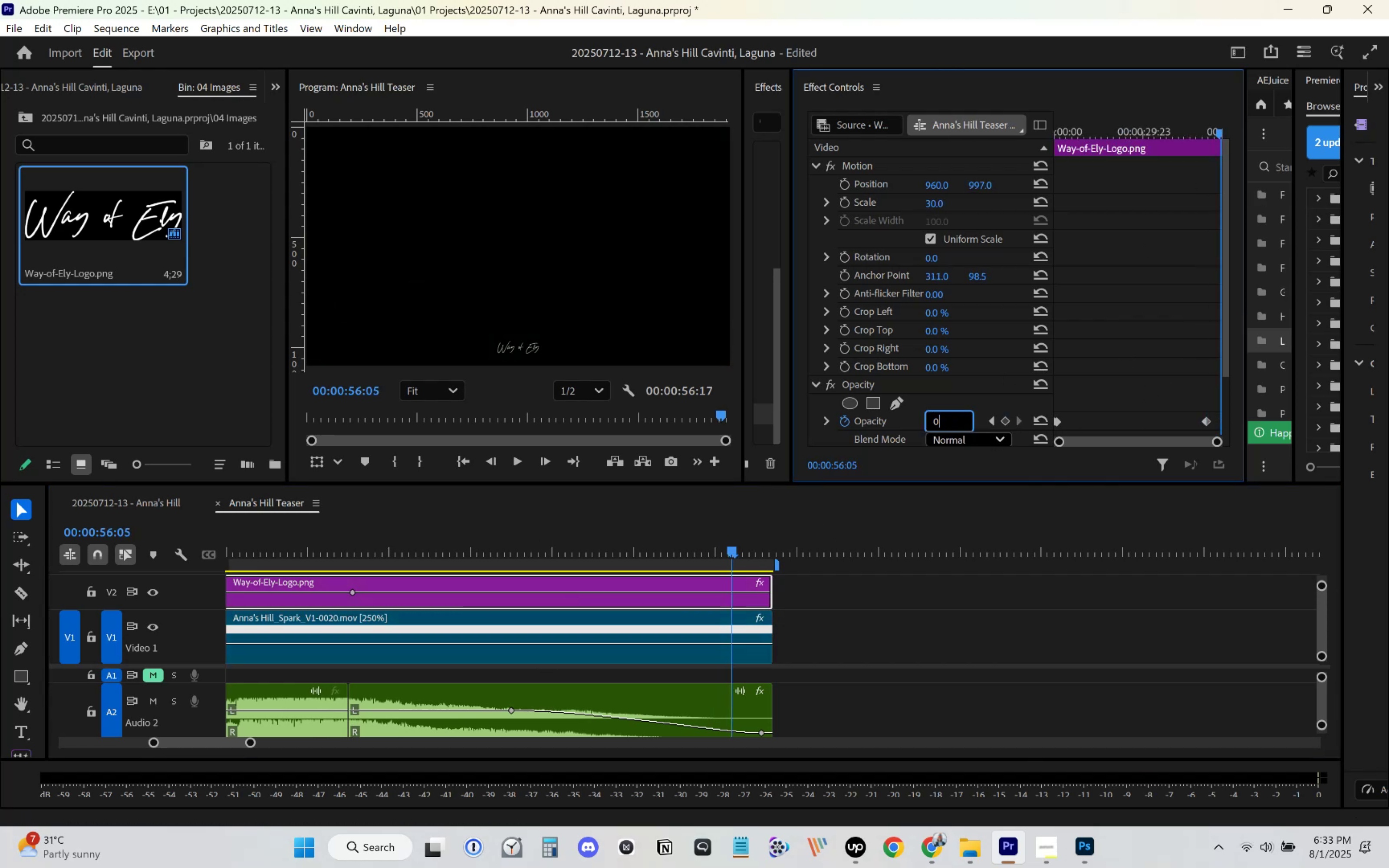 
key(Enter)
 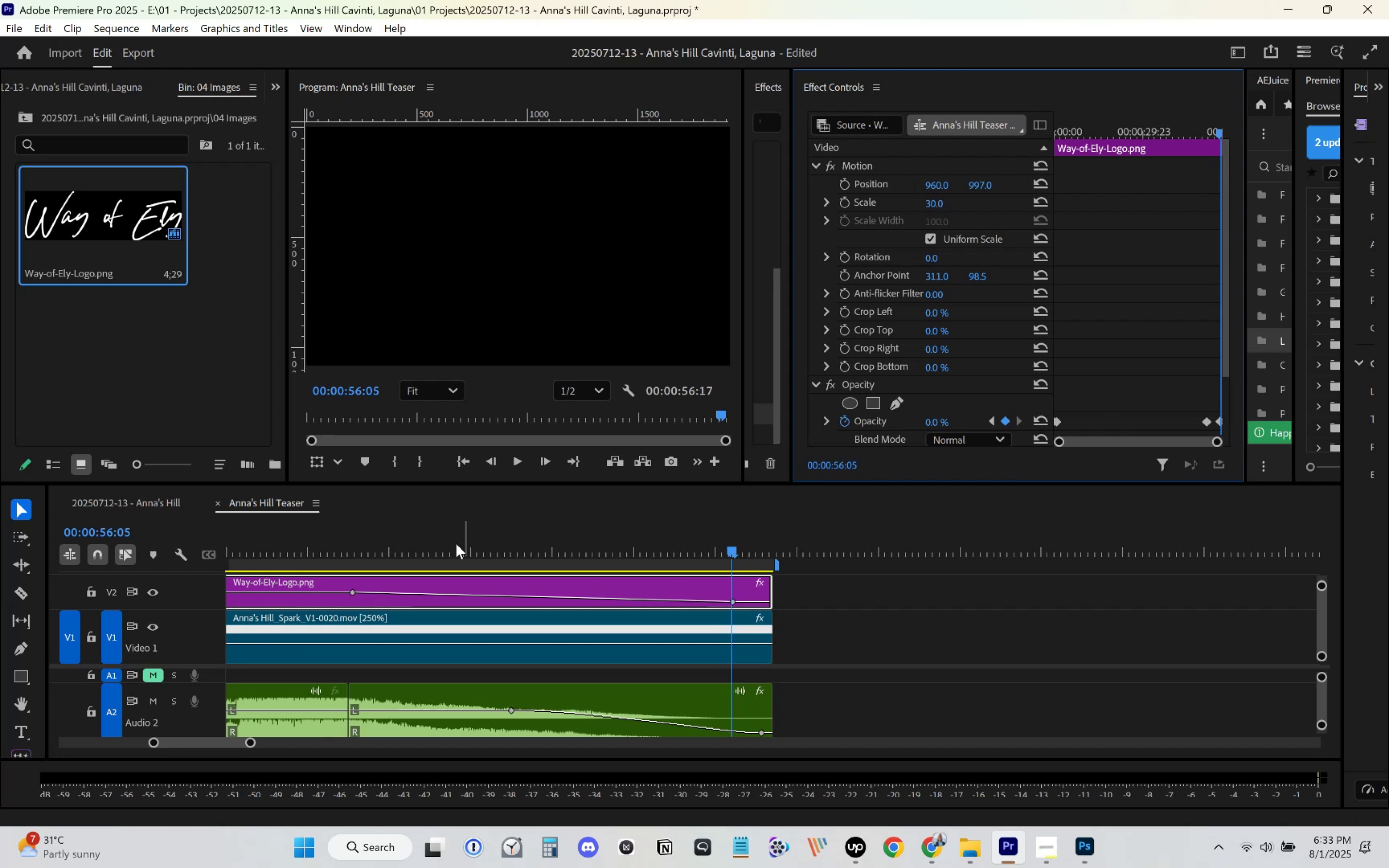 
left_click([307, 537])
 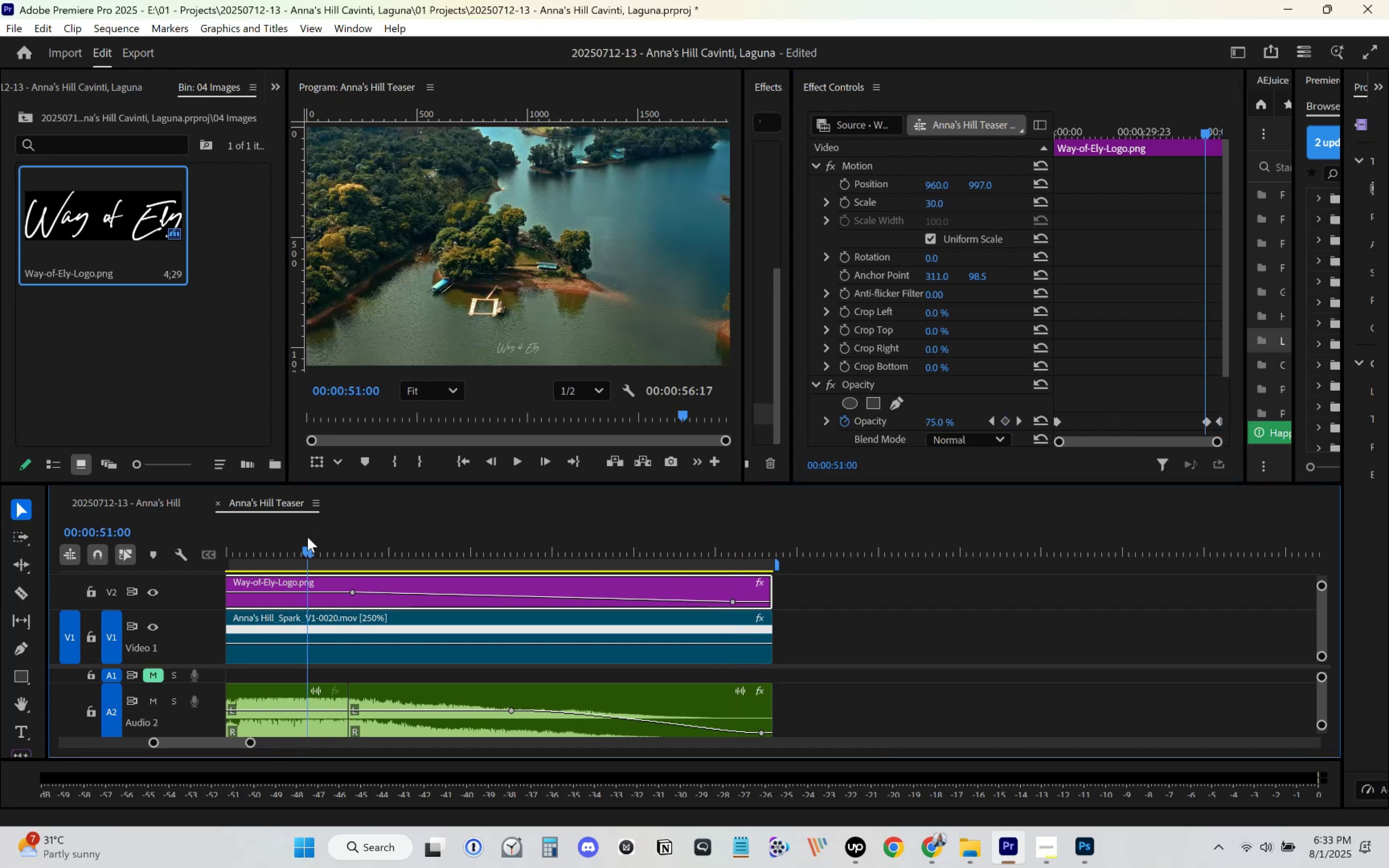 
key(Control+S)
 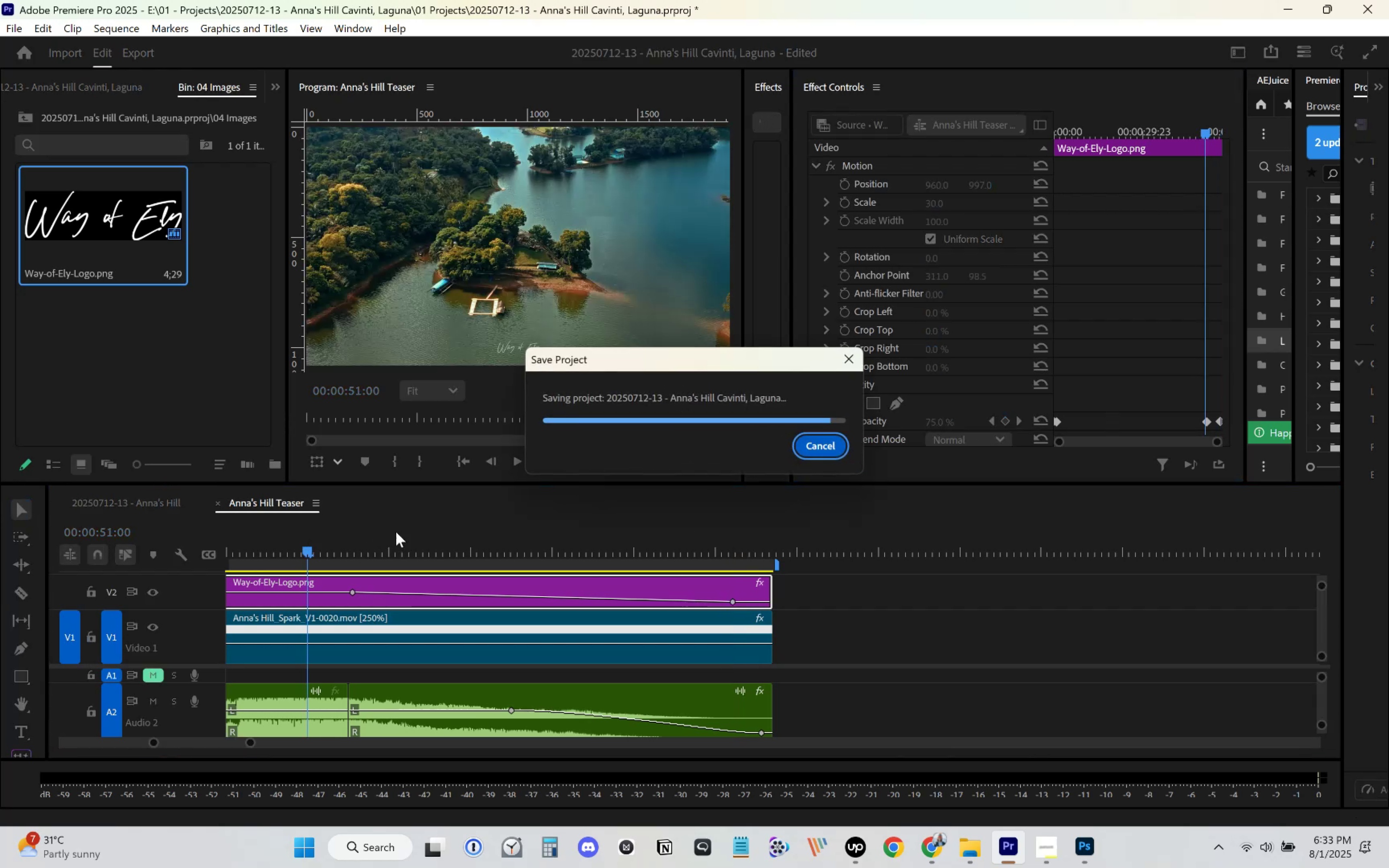 
key(Space)
 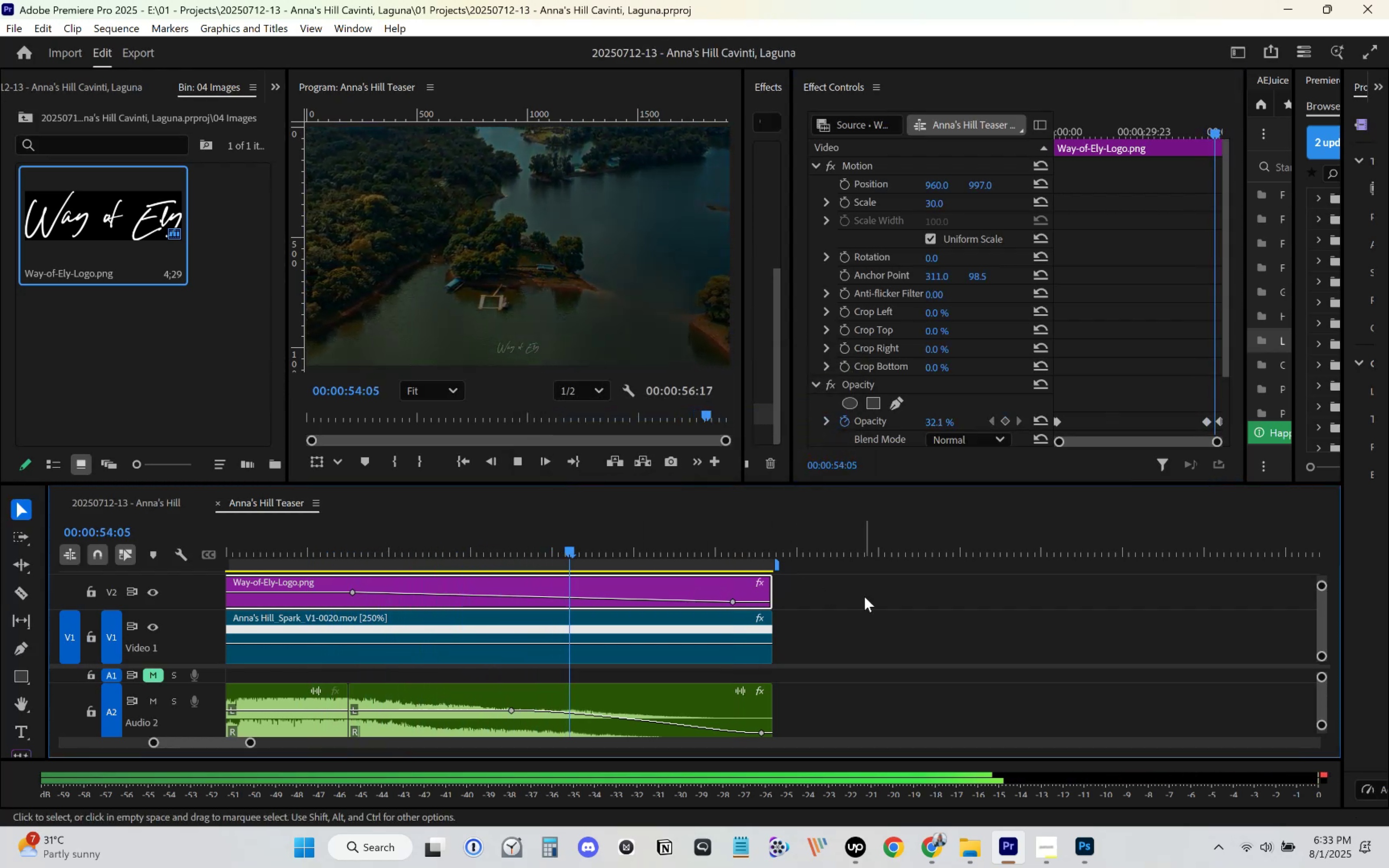 
key(Space)
 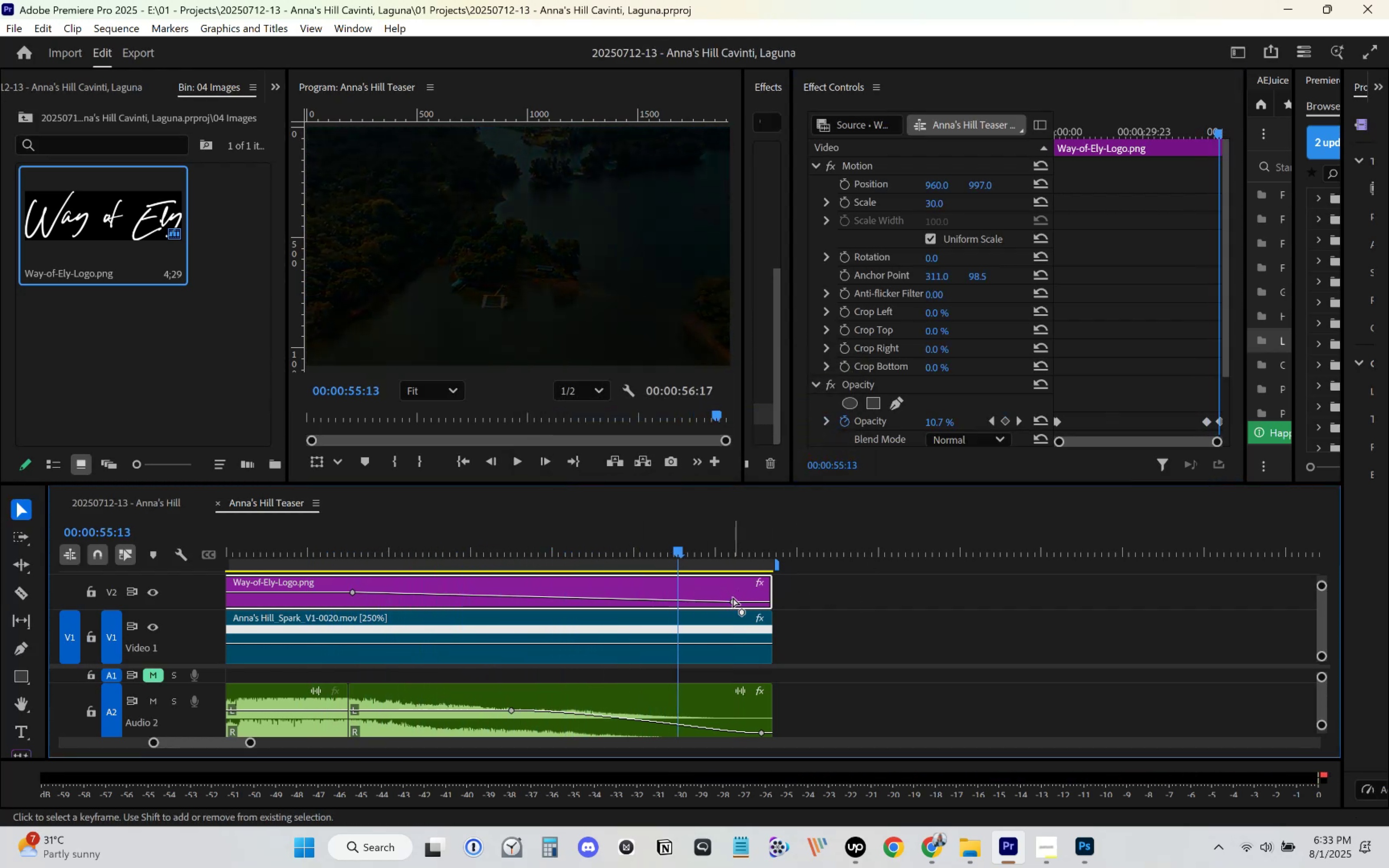 
left_click_drag(start_coordinate=[732, 602], to_coordinate=[694, 607])
 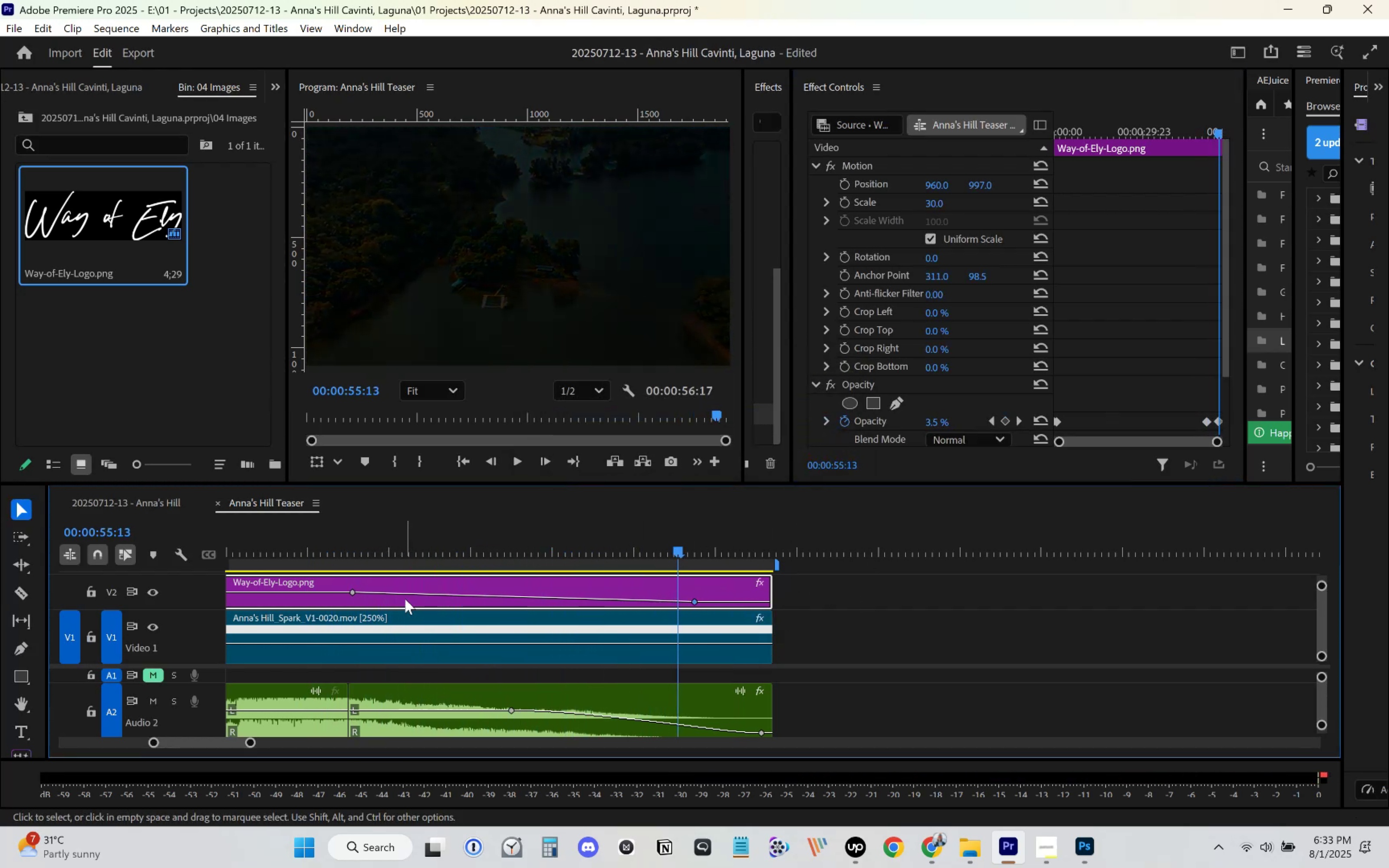 
hold_key(key=ShiftLeft, duration=0.87)
 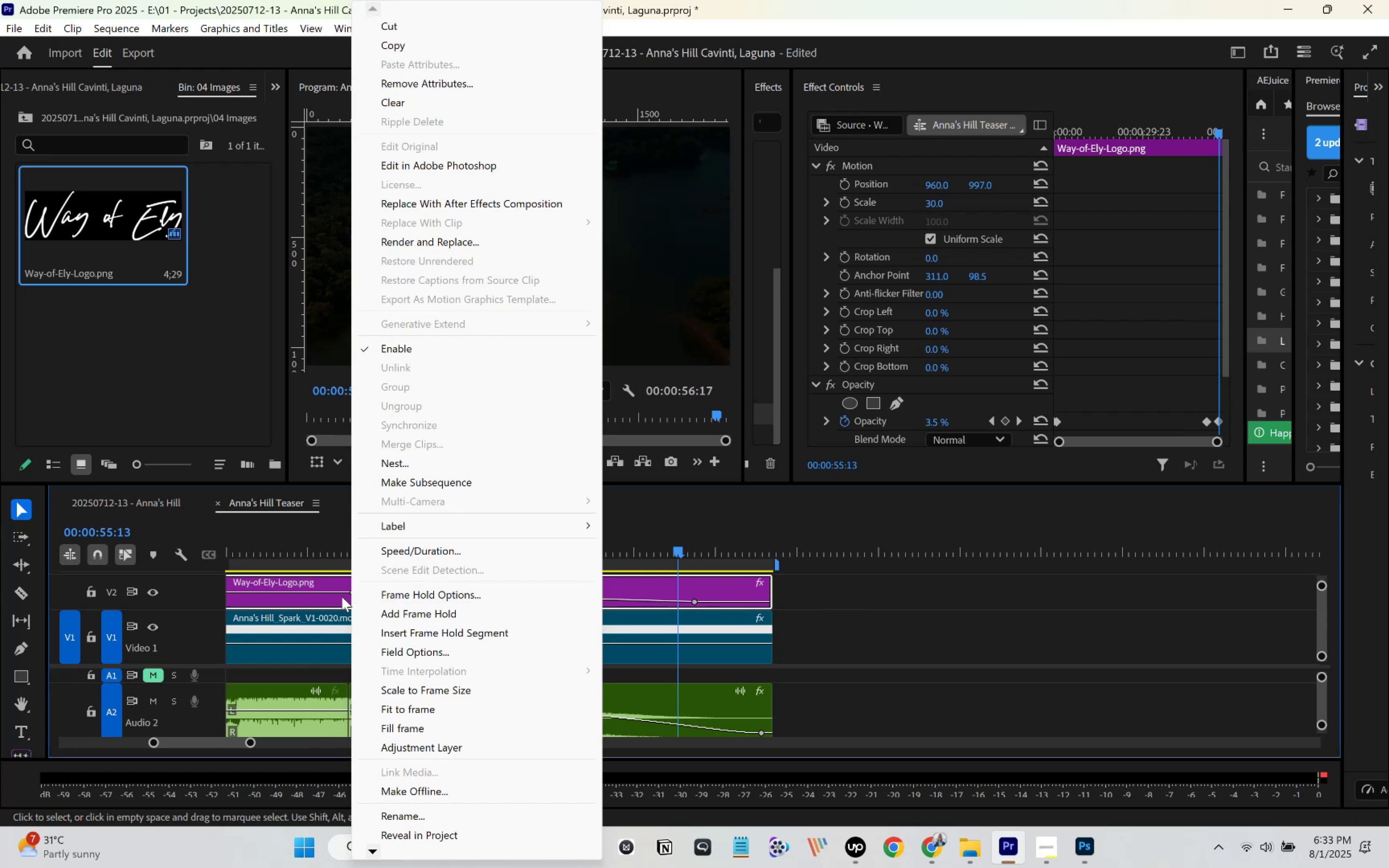 
left_click([346, 592])
 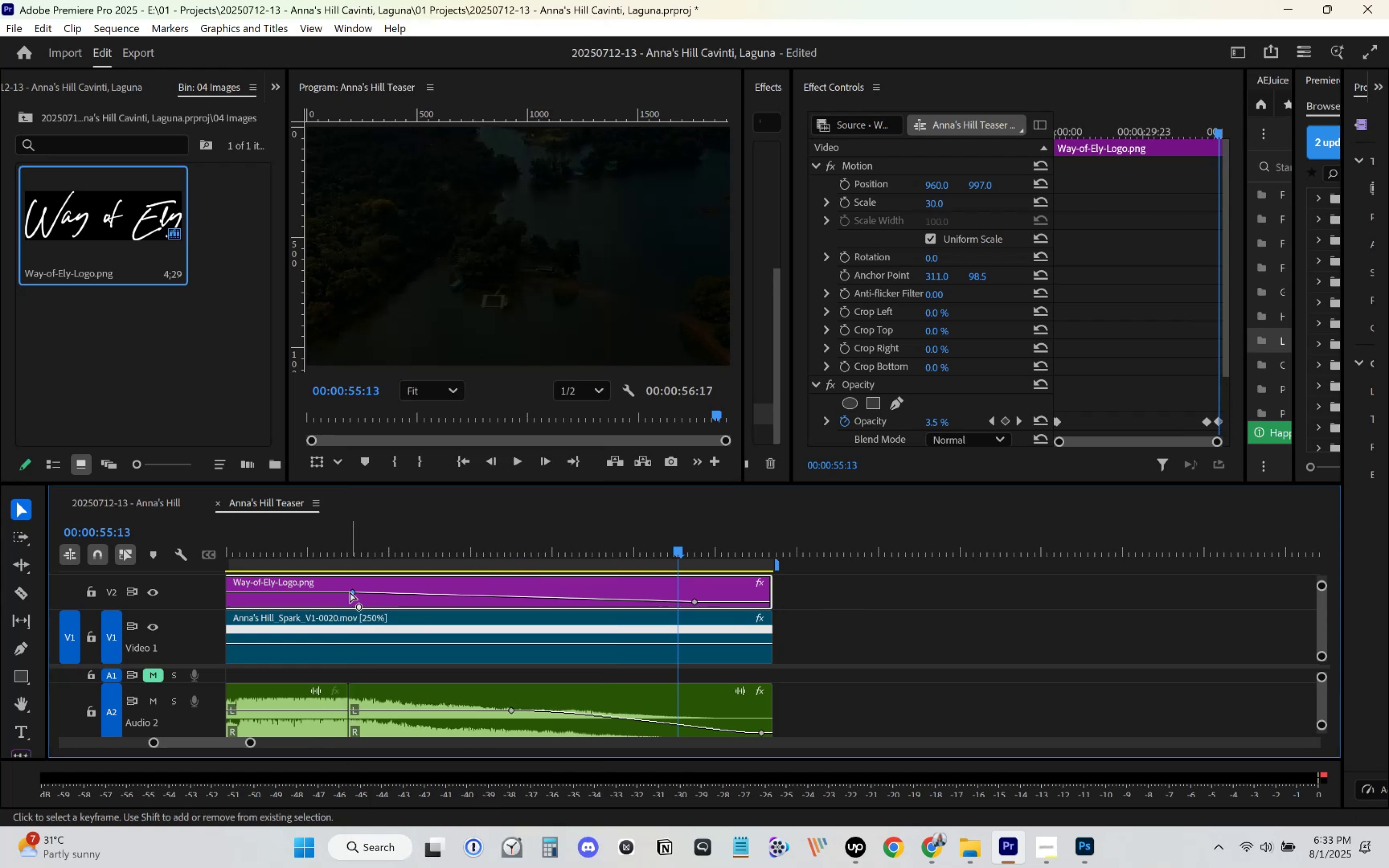 
right_click([350, 592])
 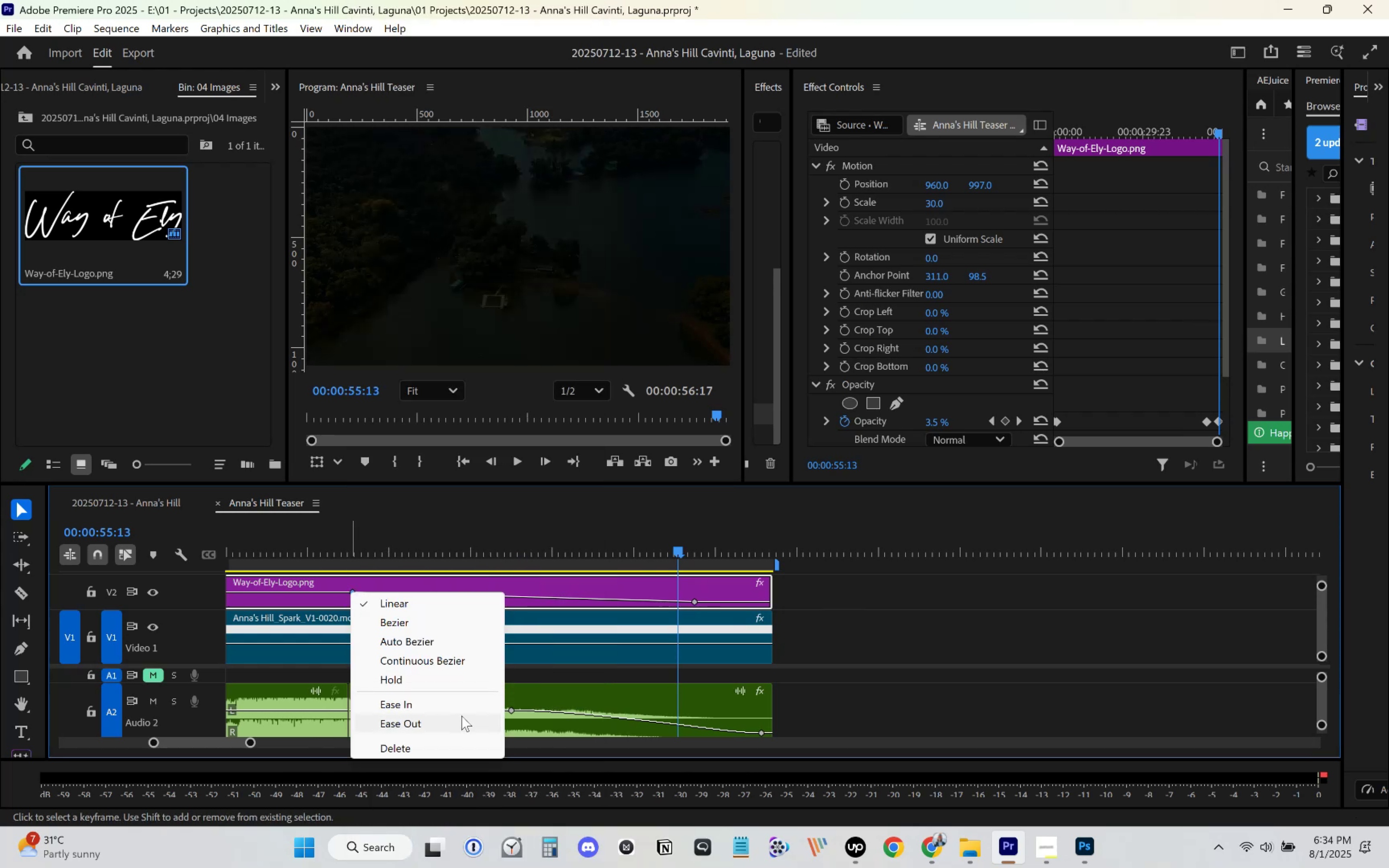 
left_click([461, 716])
 